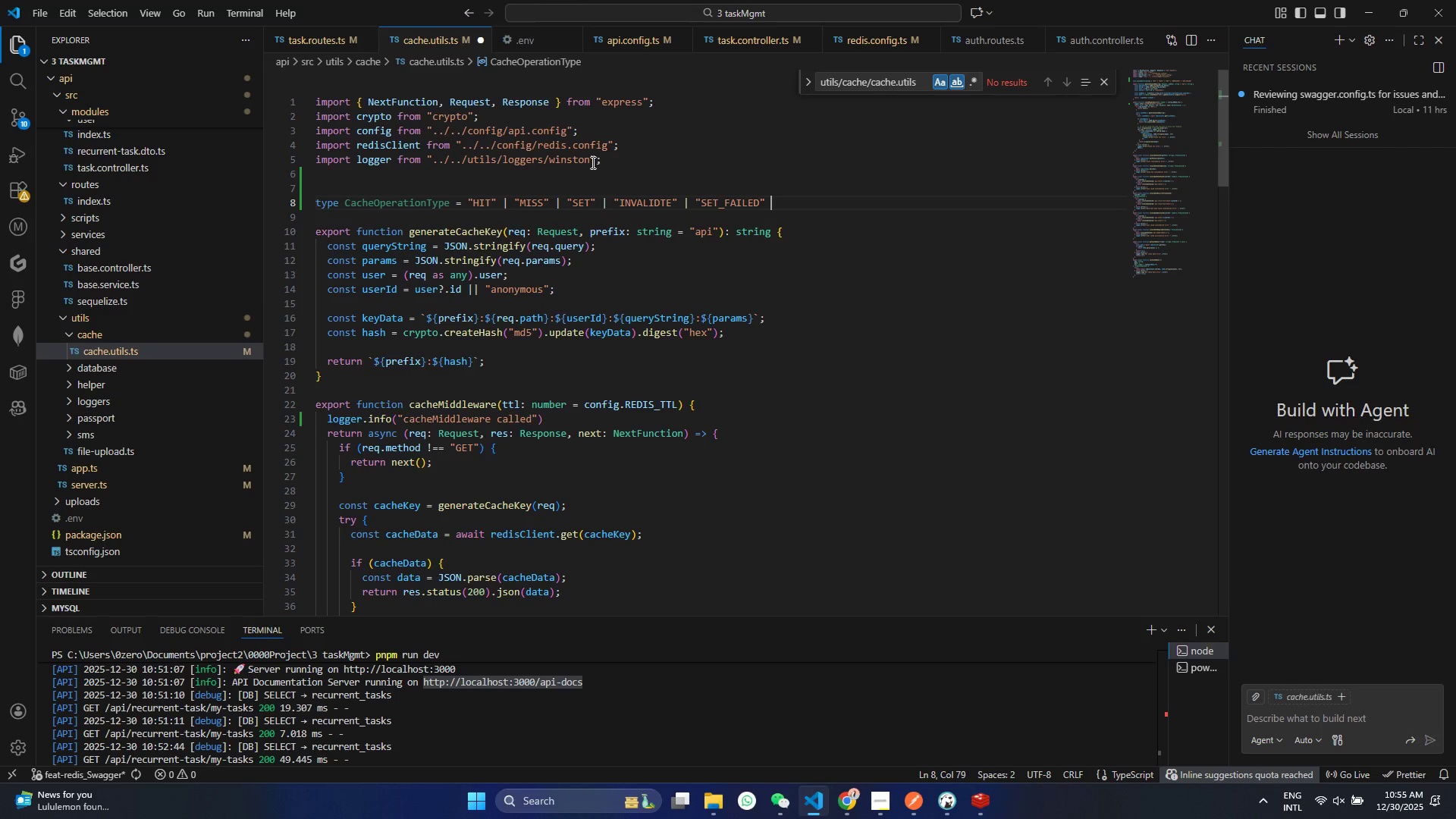 
key(Shift+Backslash)
 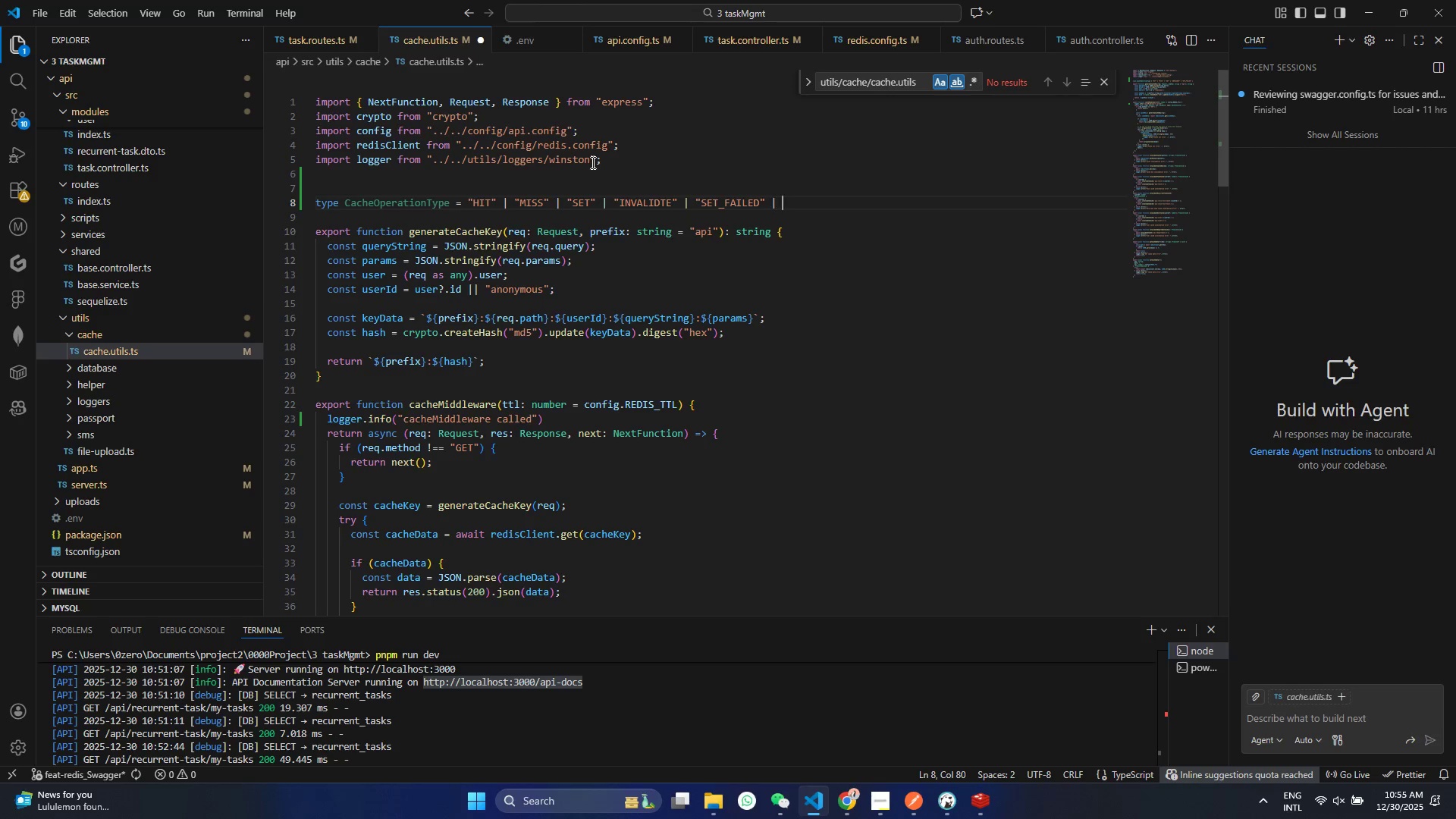 
key(Shift+Space)
 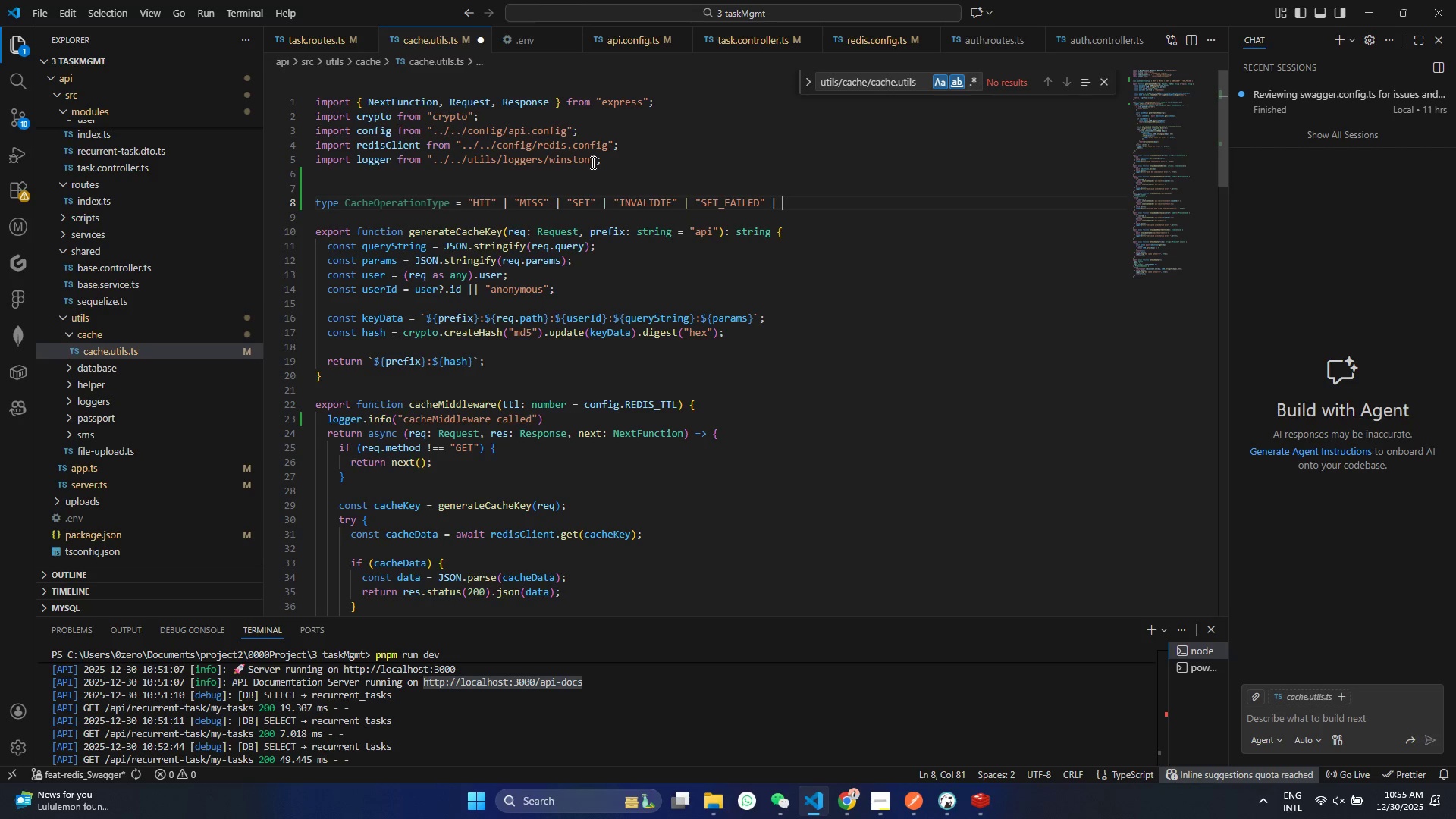 
key(Shift+BracketRight)
 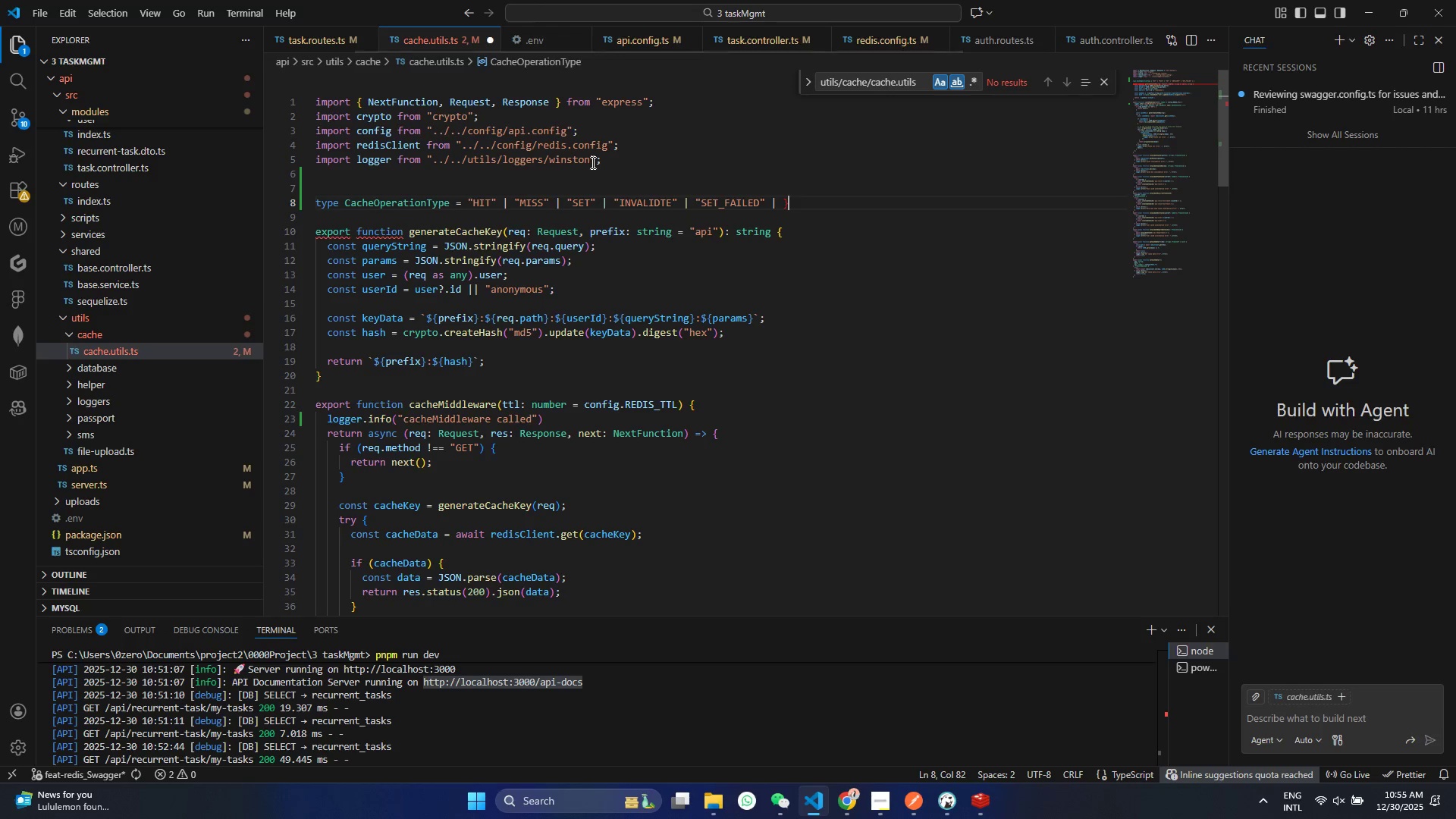 
key(Backspace)
 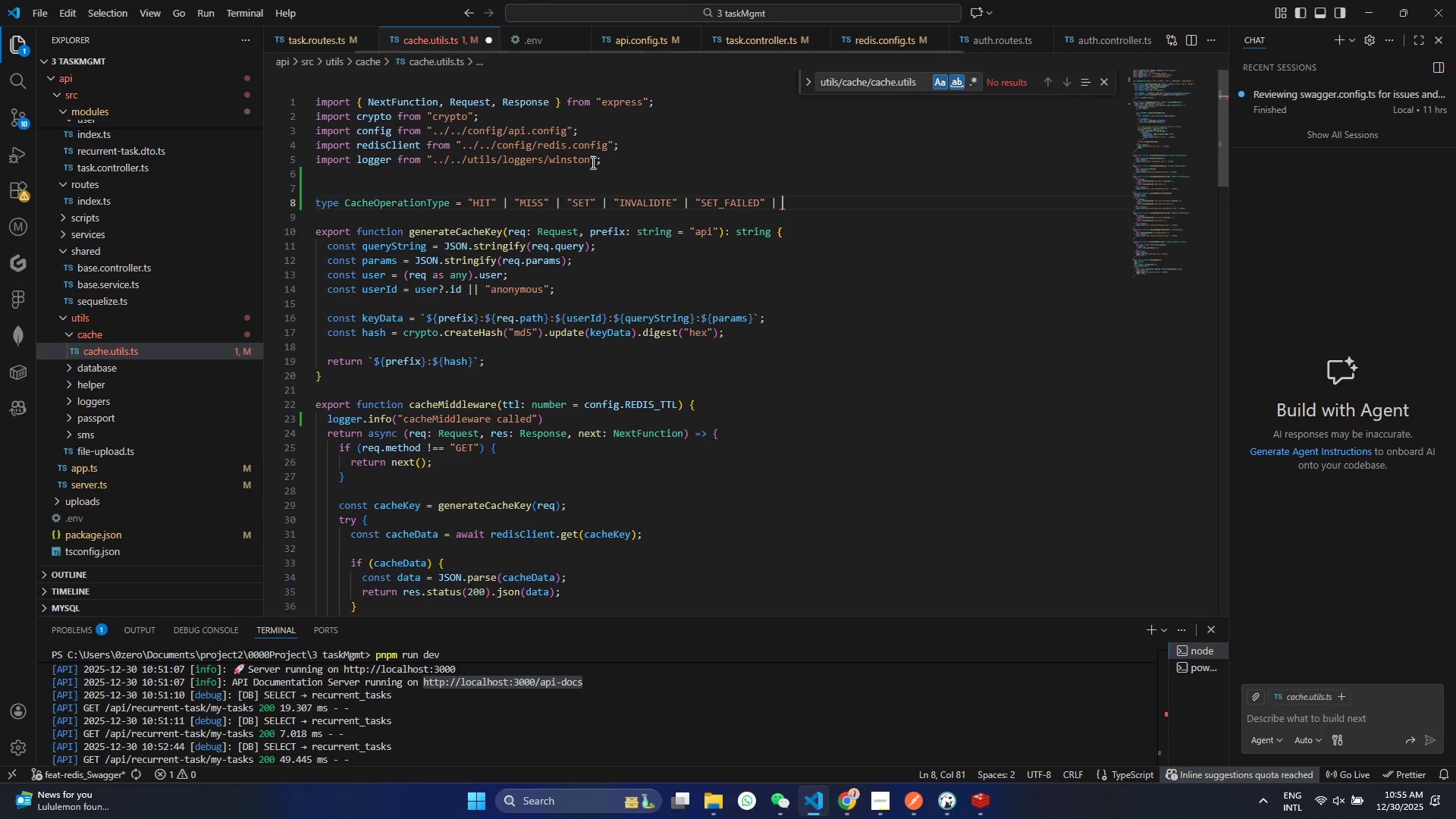 
key(Shift+Quote)
 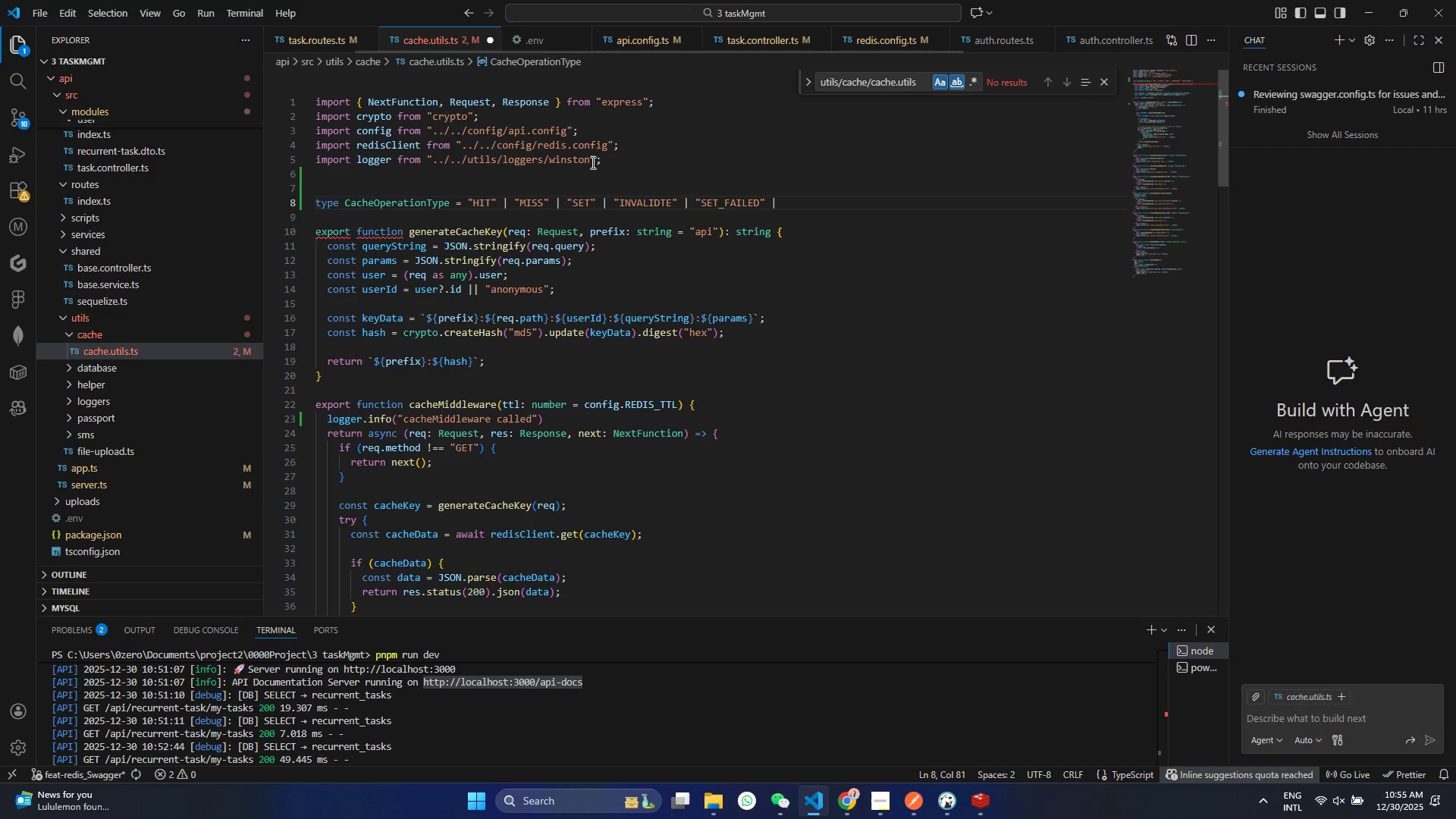 
key(Shift+Quote)
 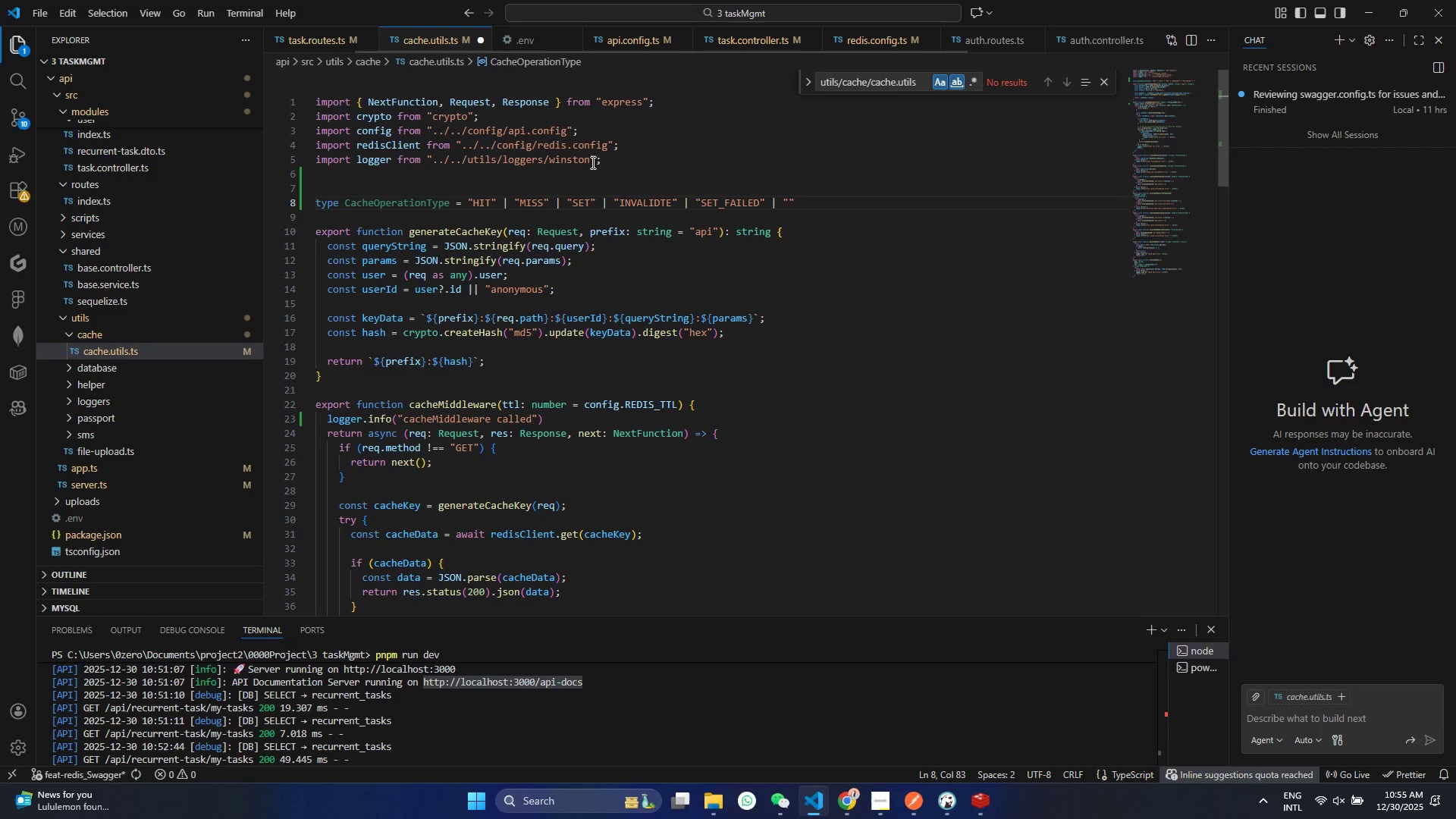 
key(ArrowLeft)
 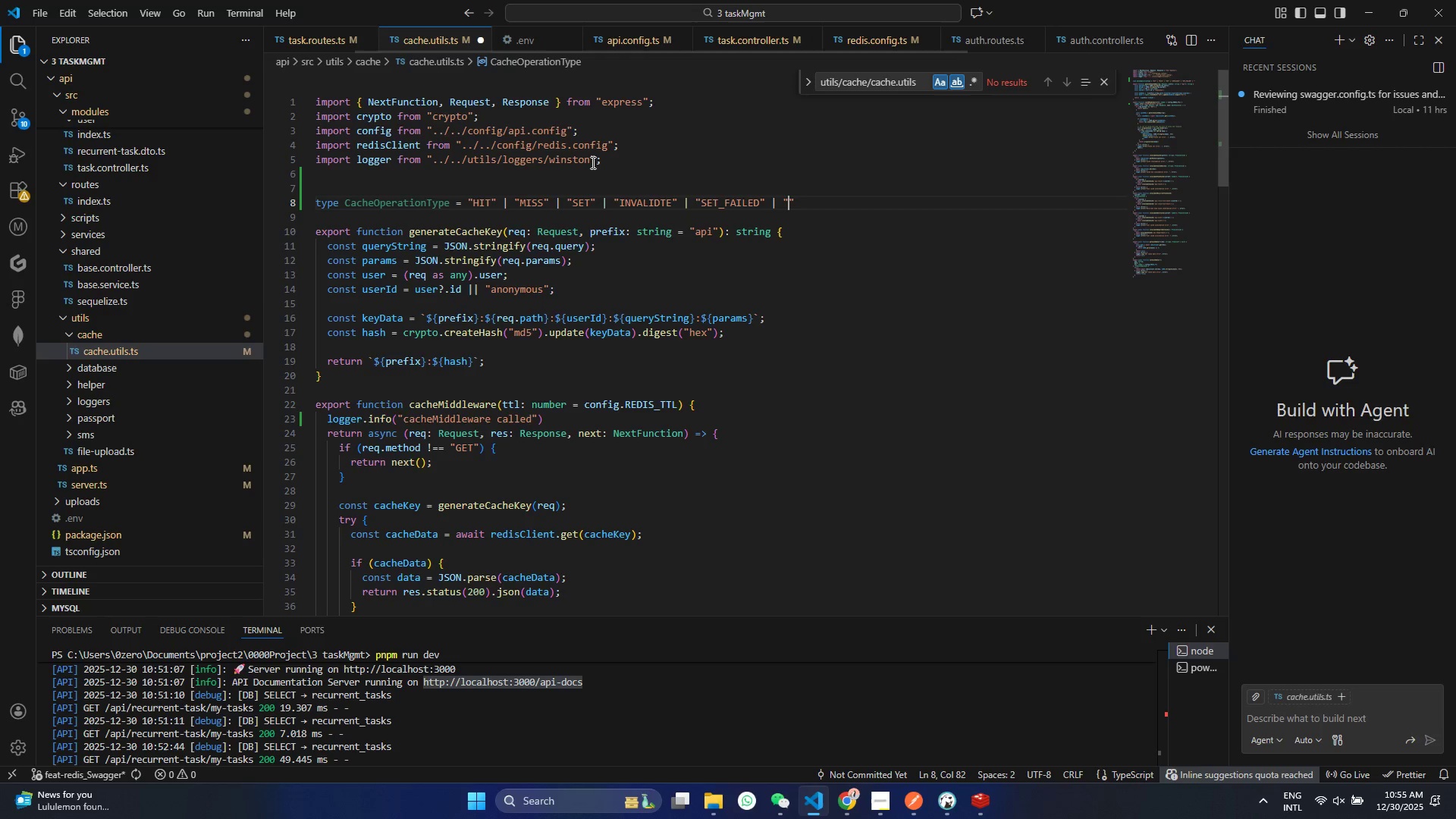 
type(ERROR)
 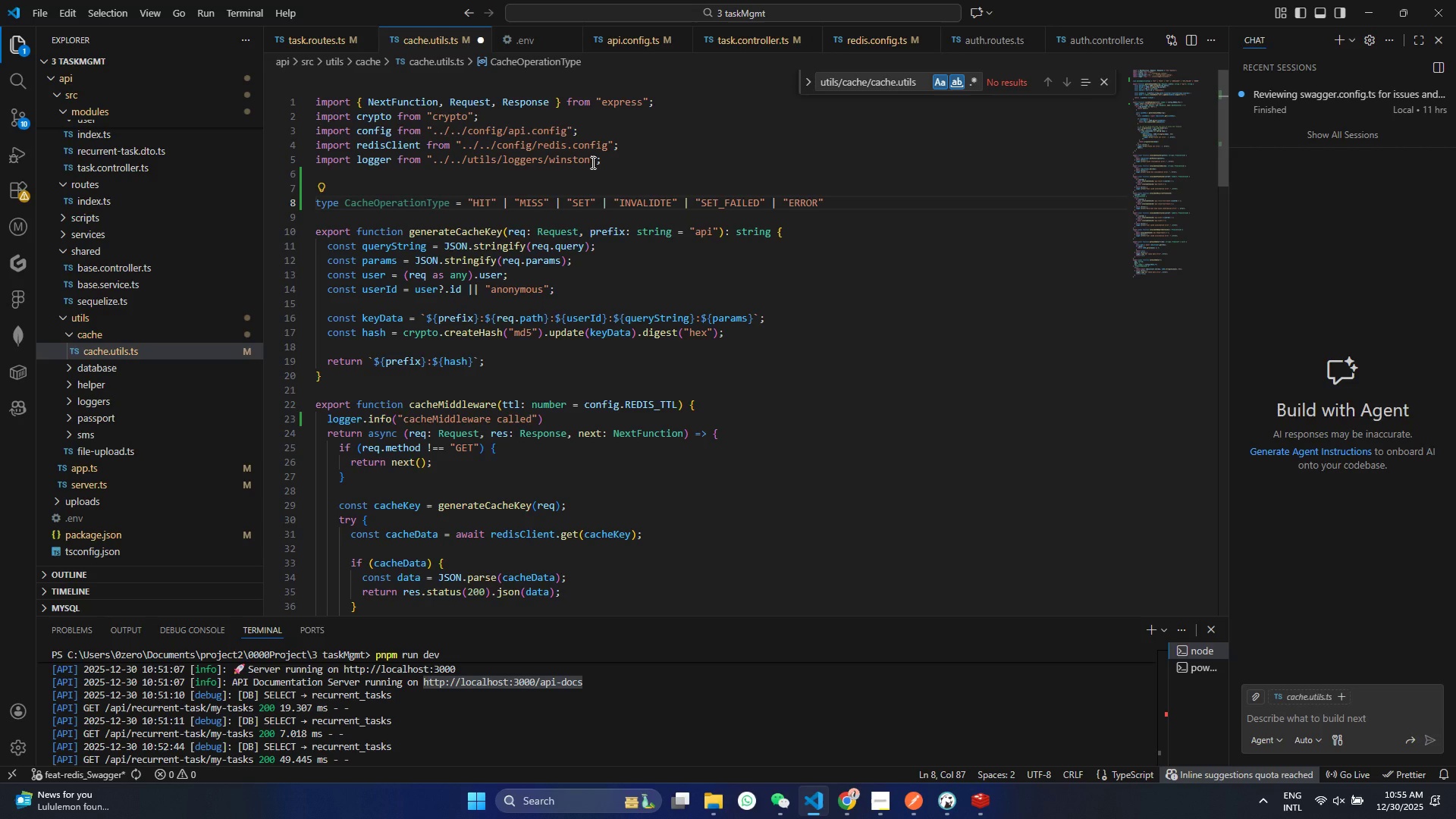 
key(Control+ControlLeft)
 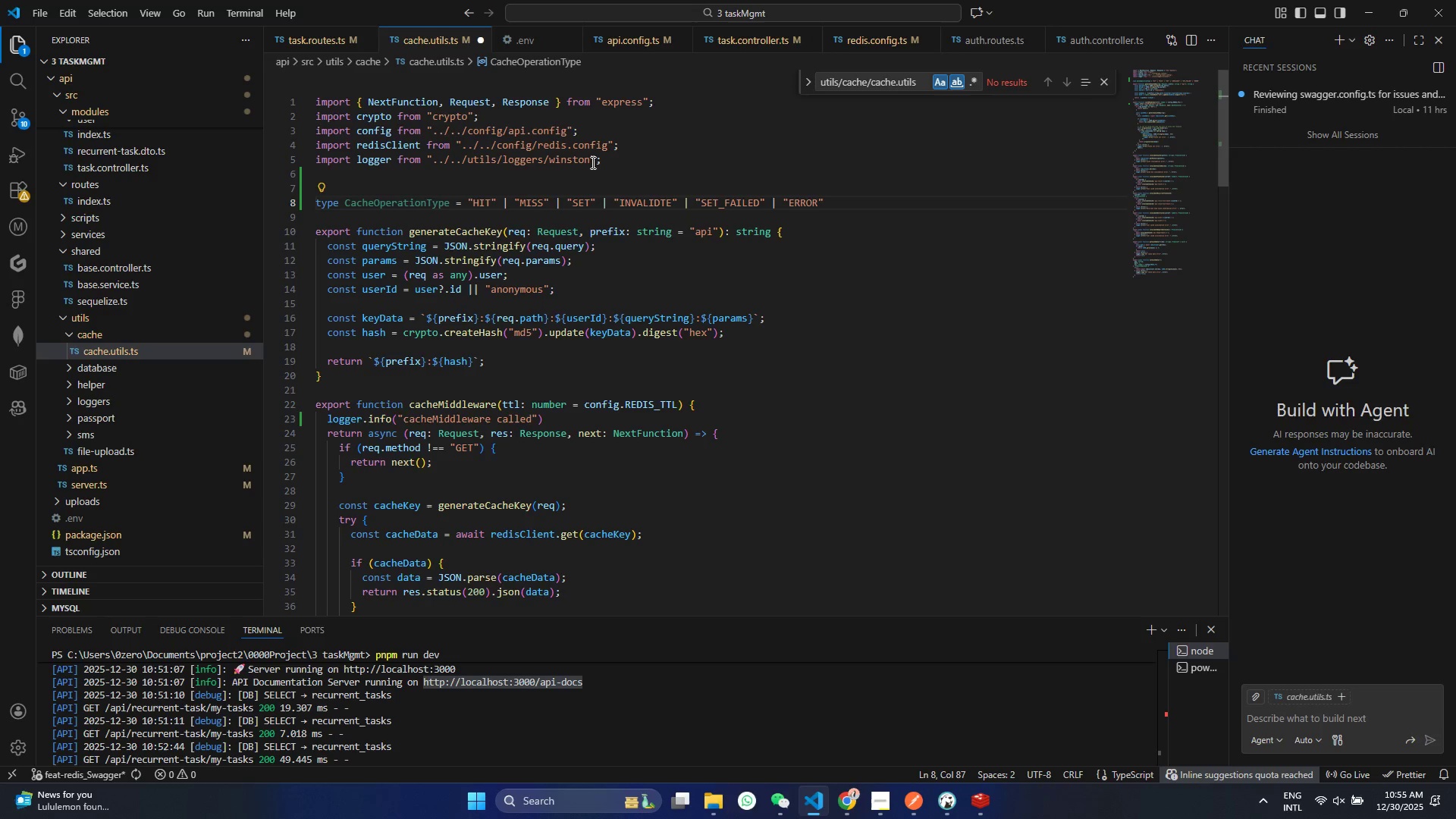 
key(Control+ControlLeft)
 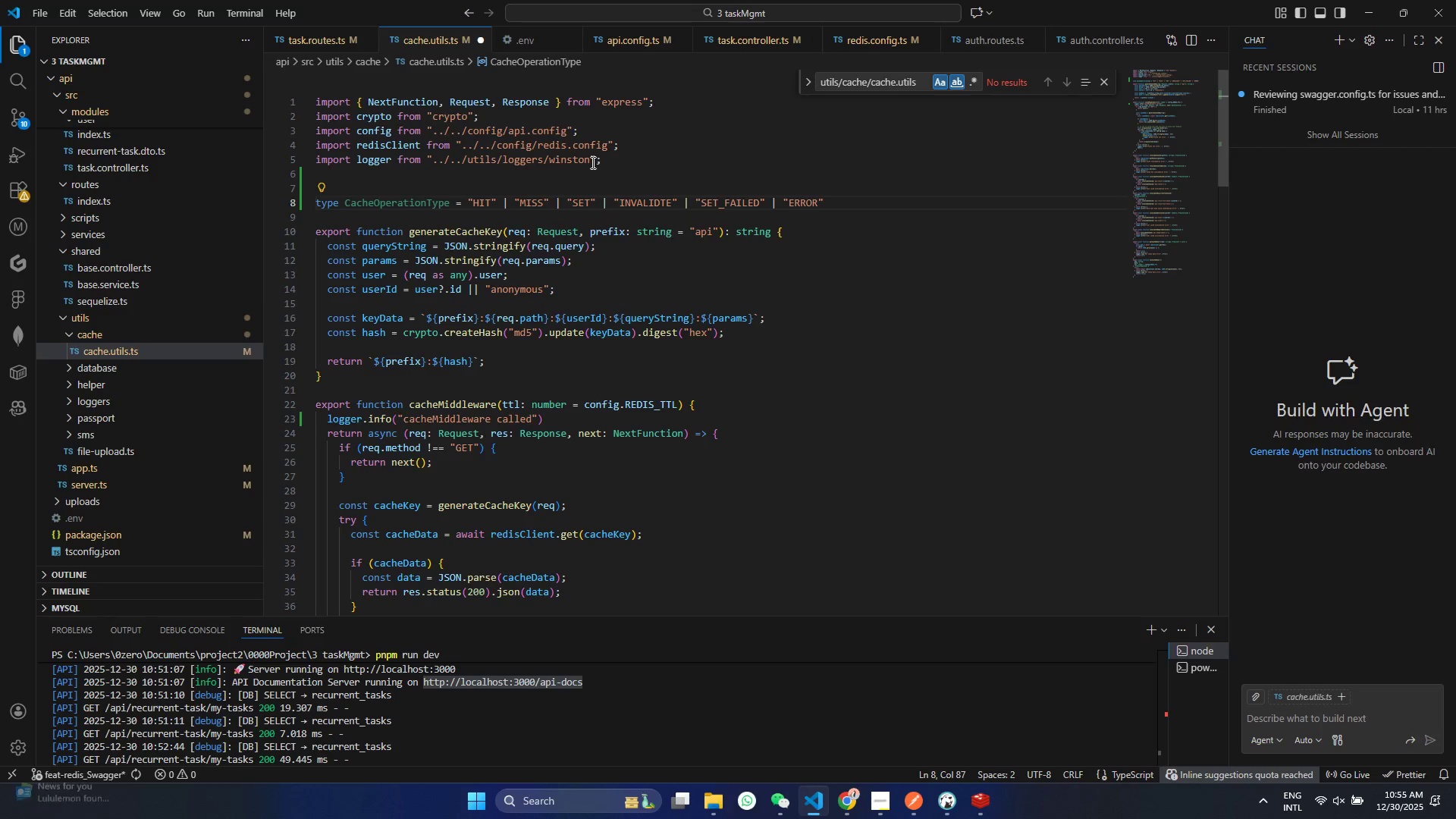 
key(Control+S)
 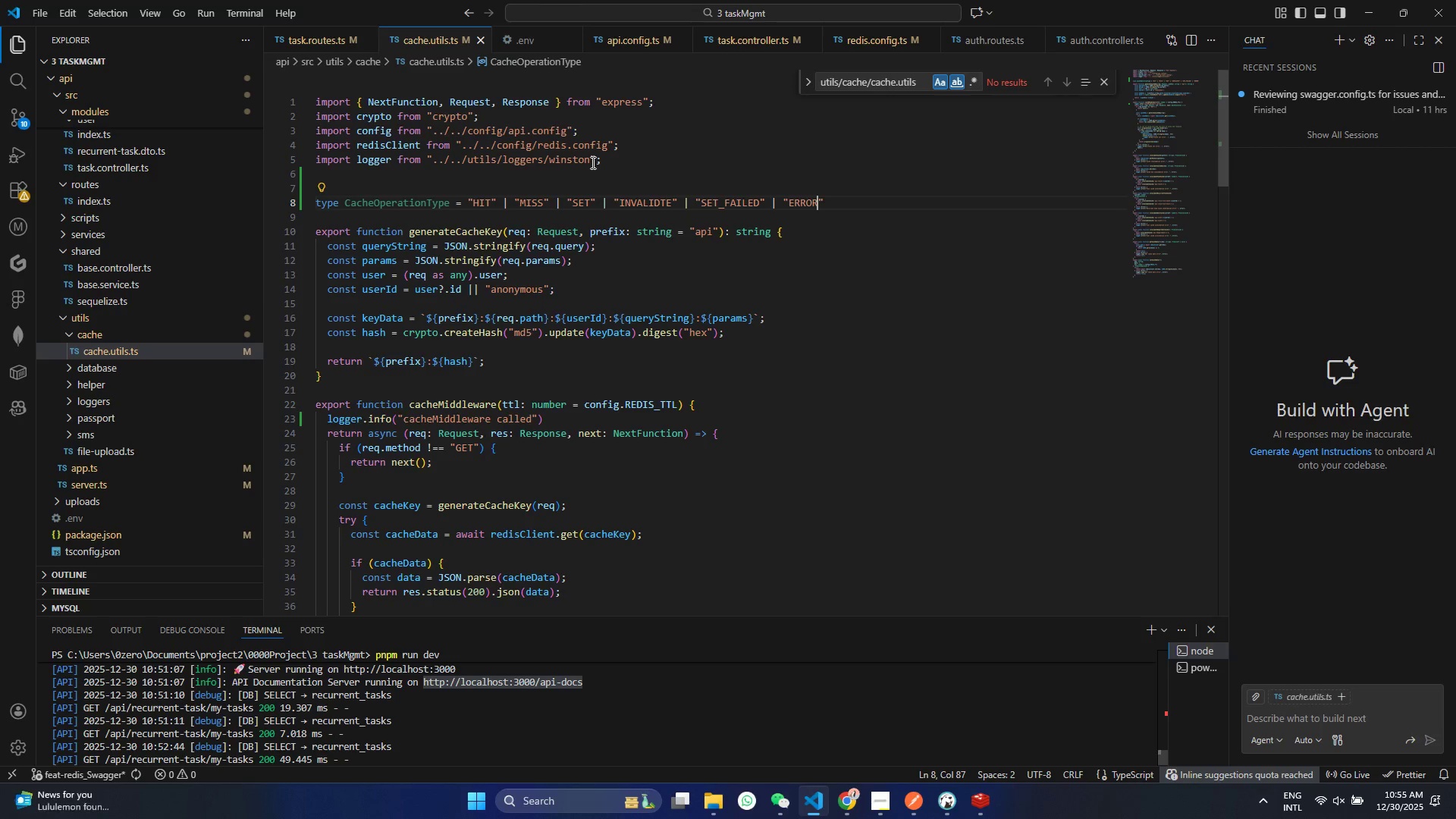 
key(ArrowRight)
 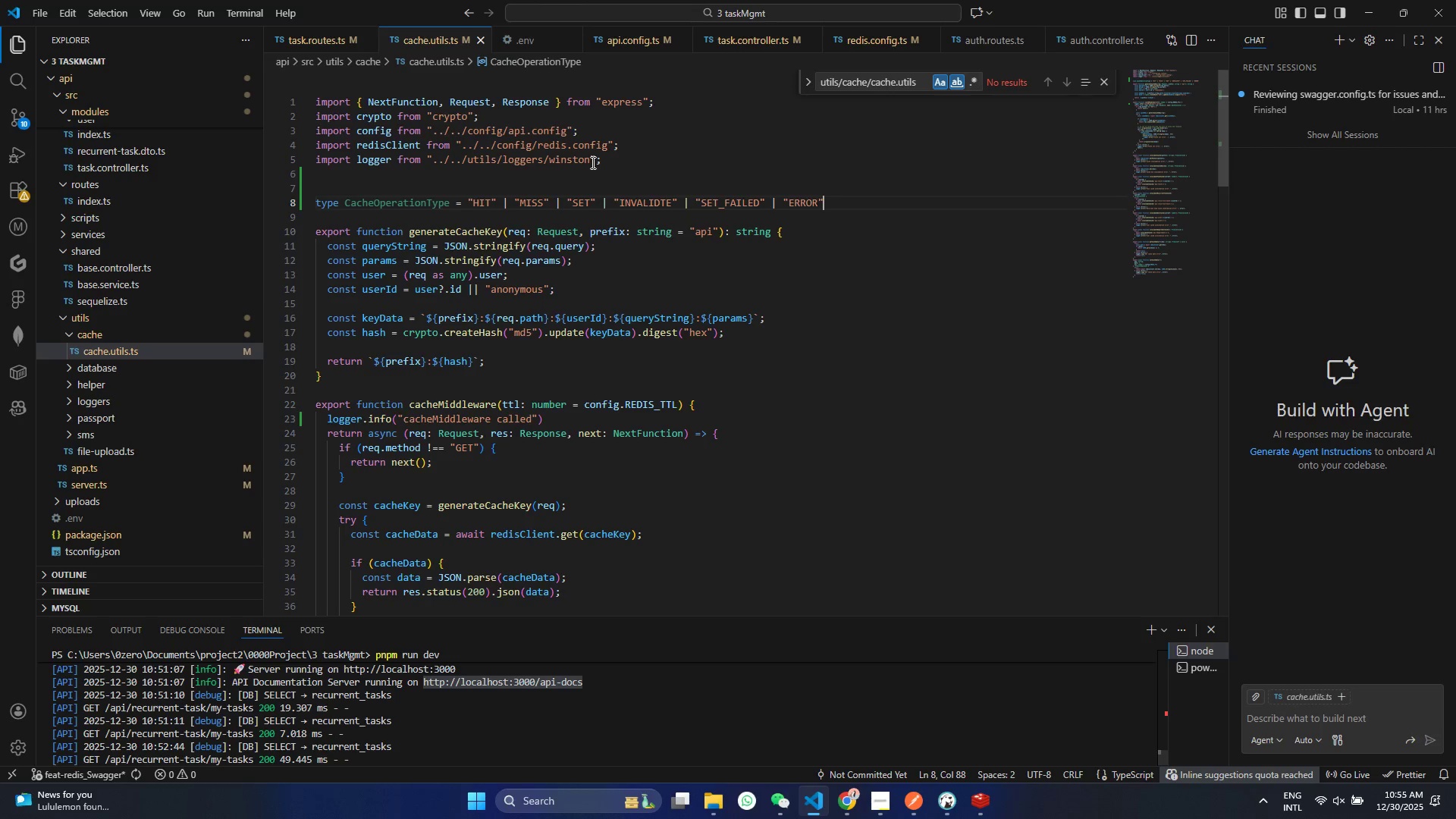 
key(Semicolon)
 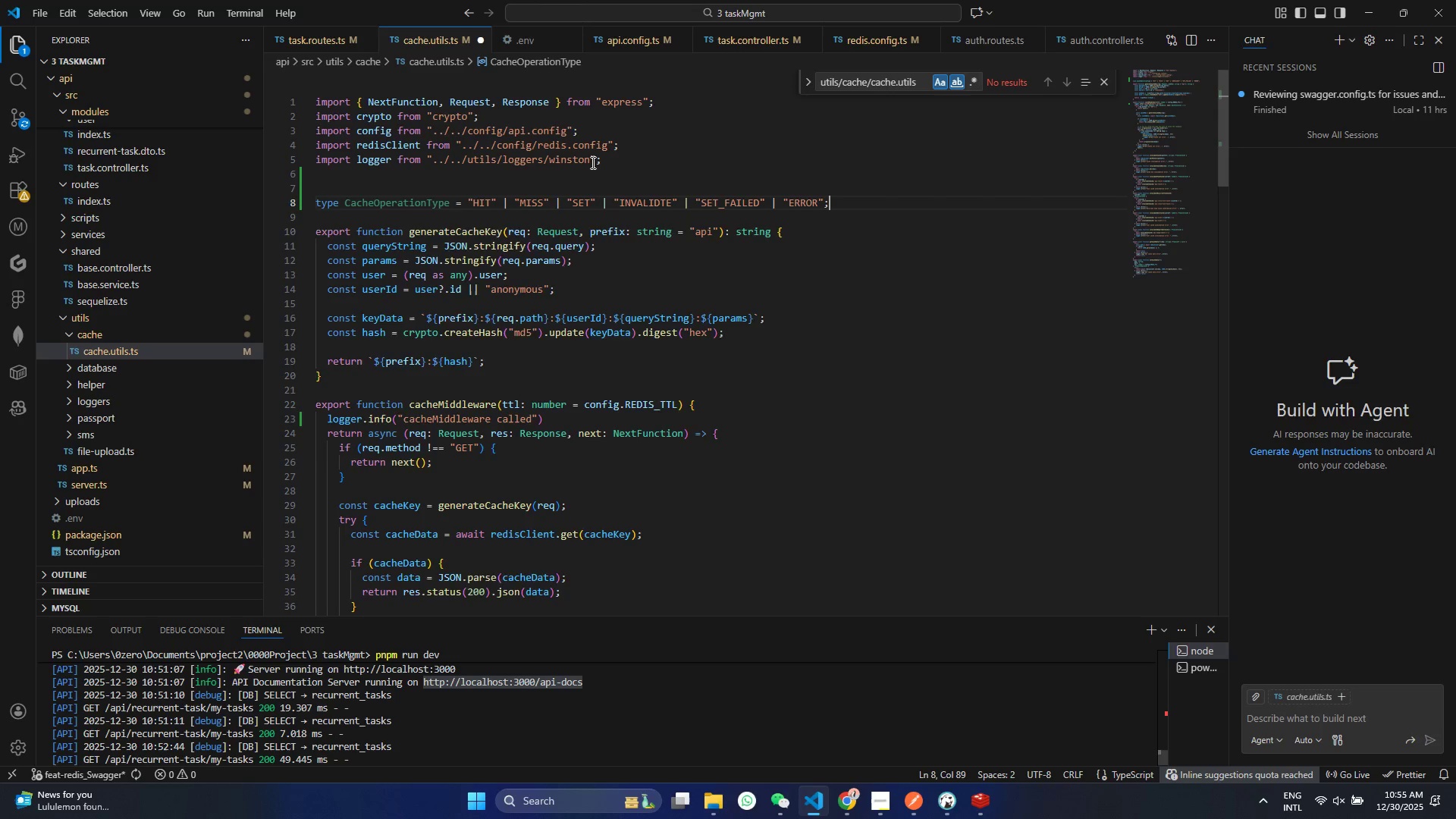 
key(Enter)
 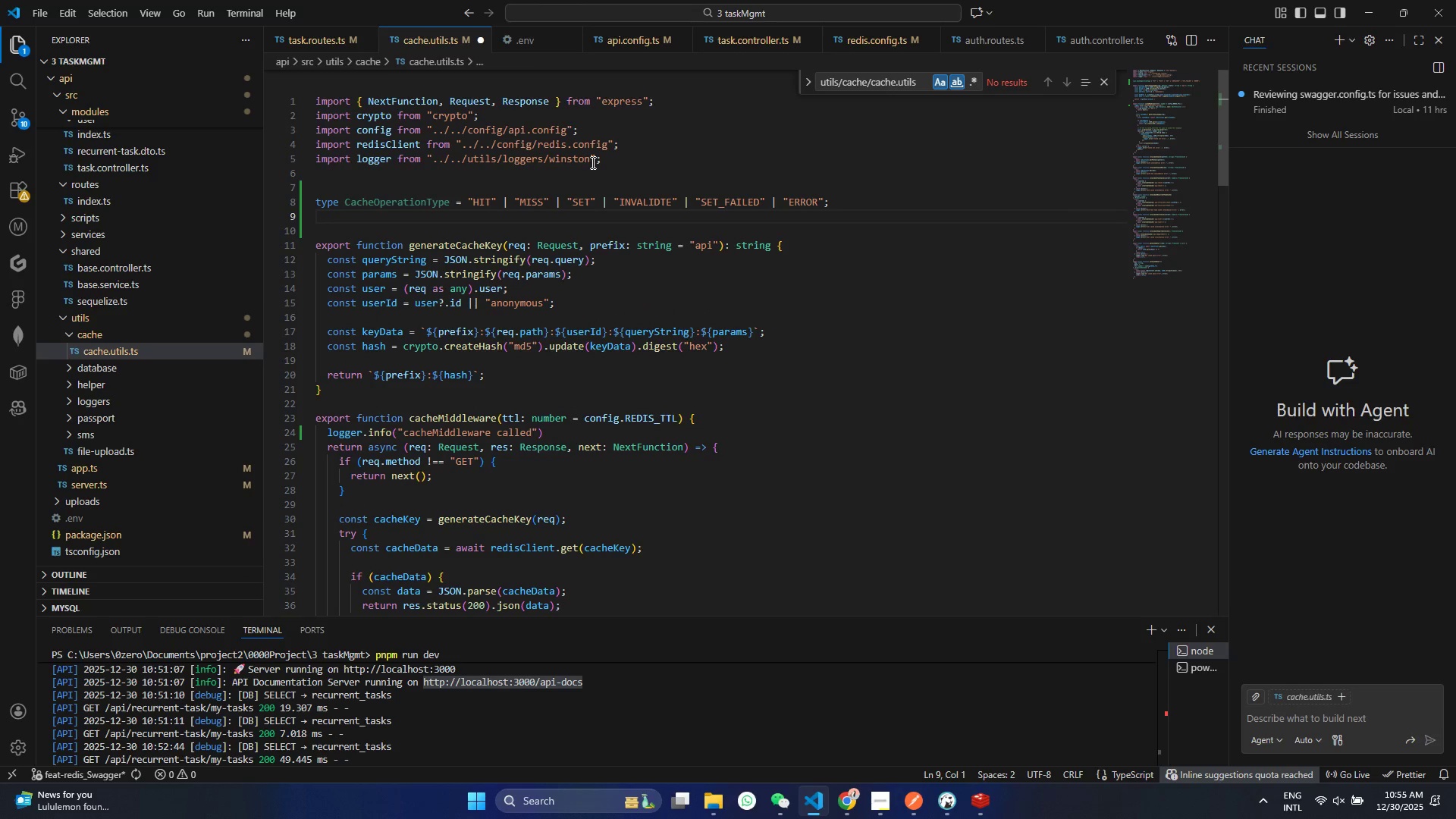 
type(interface CacheLogInfo)
 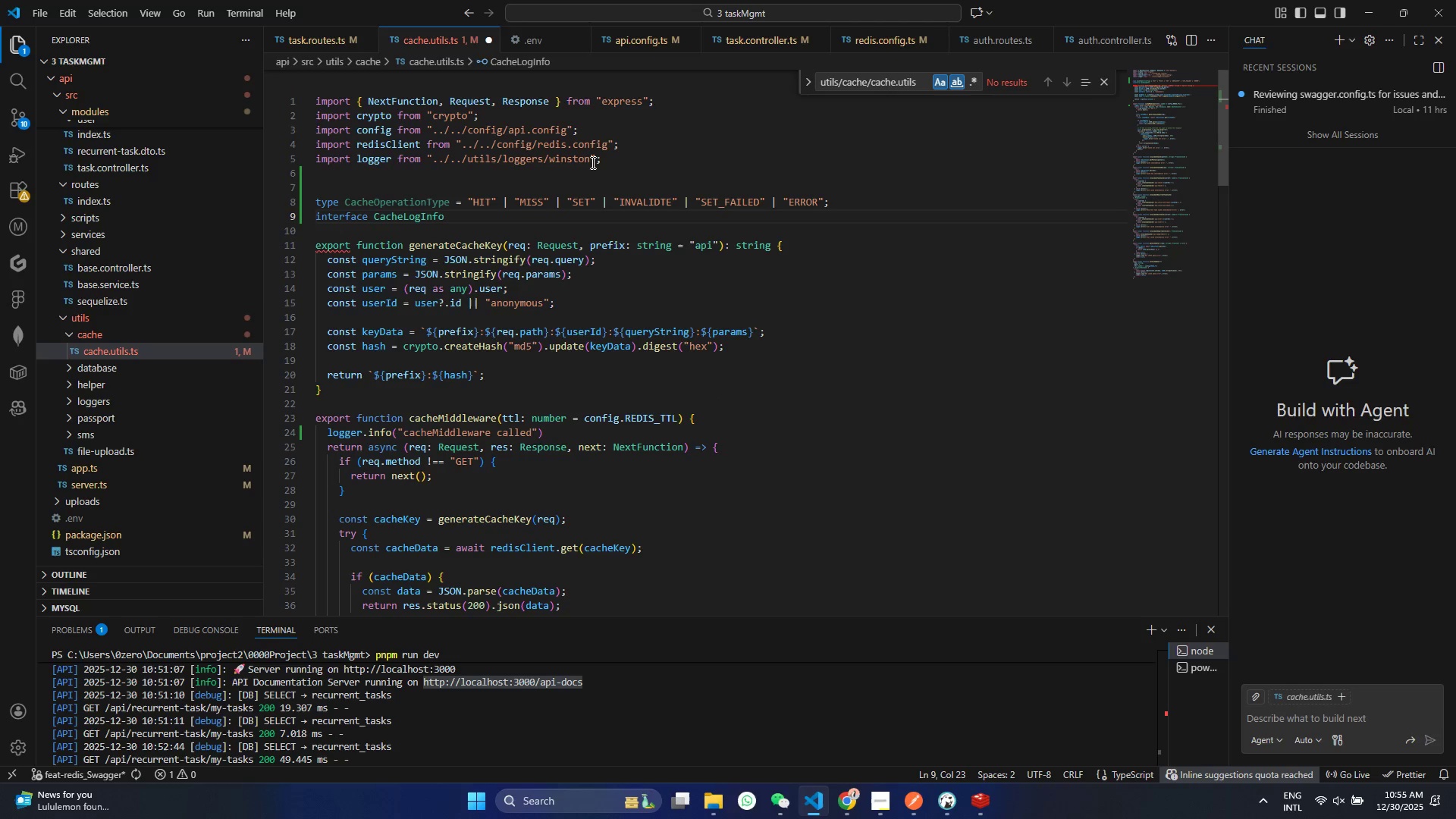 
key(Control+ControlLeft)
 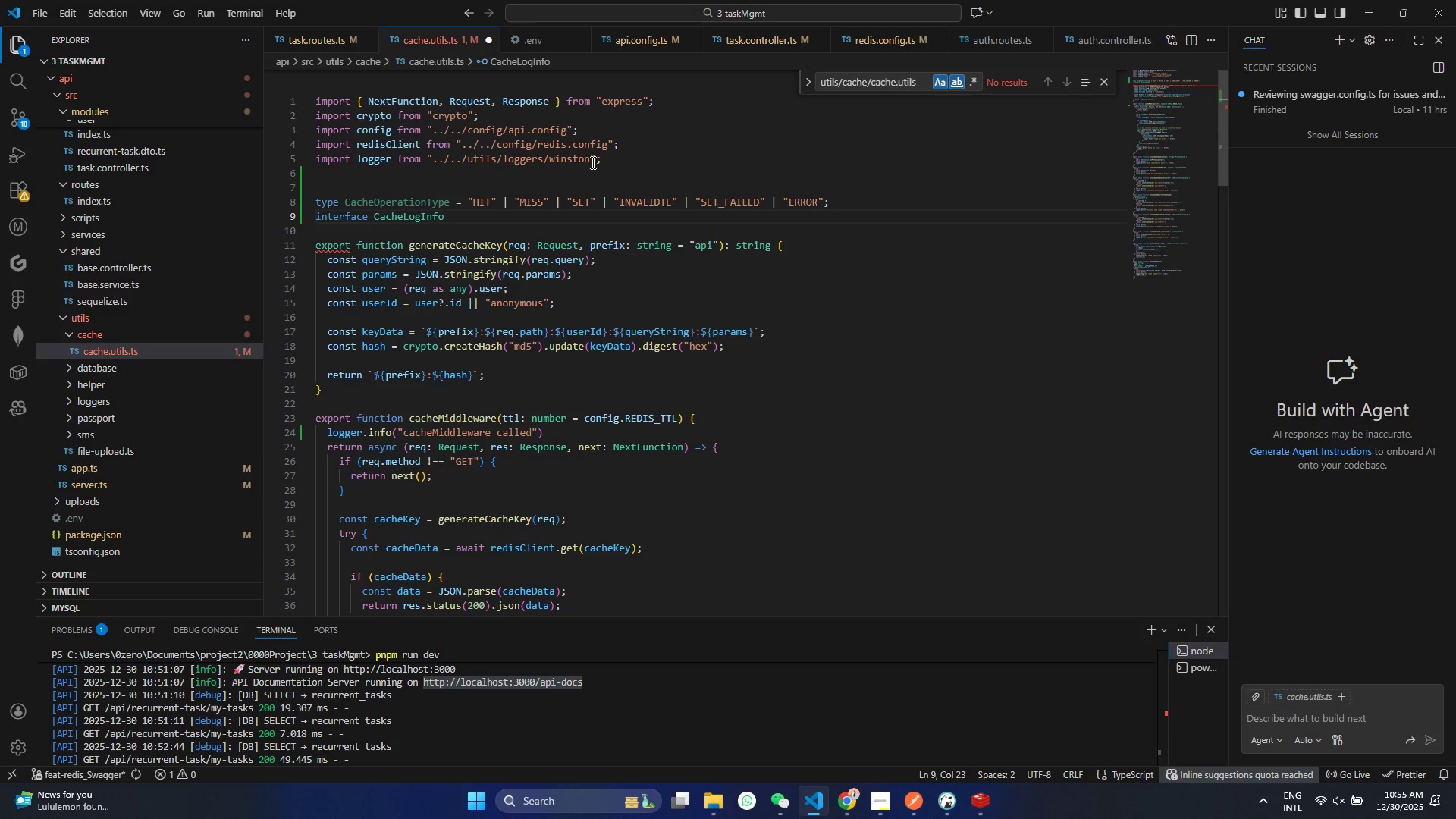 
key(Control+S)
 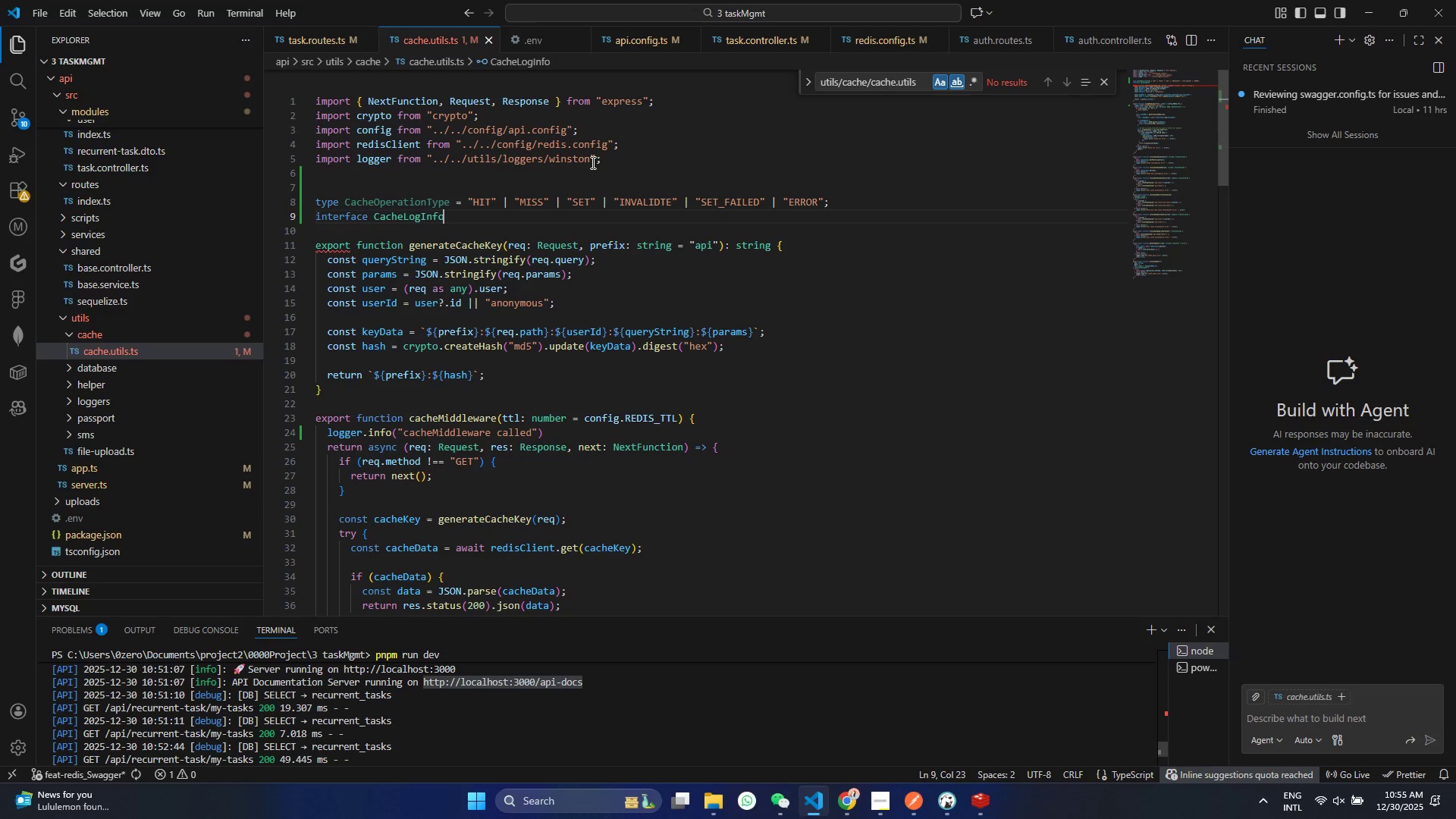 
key(Shift+BracketLeft)
 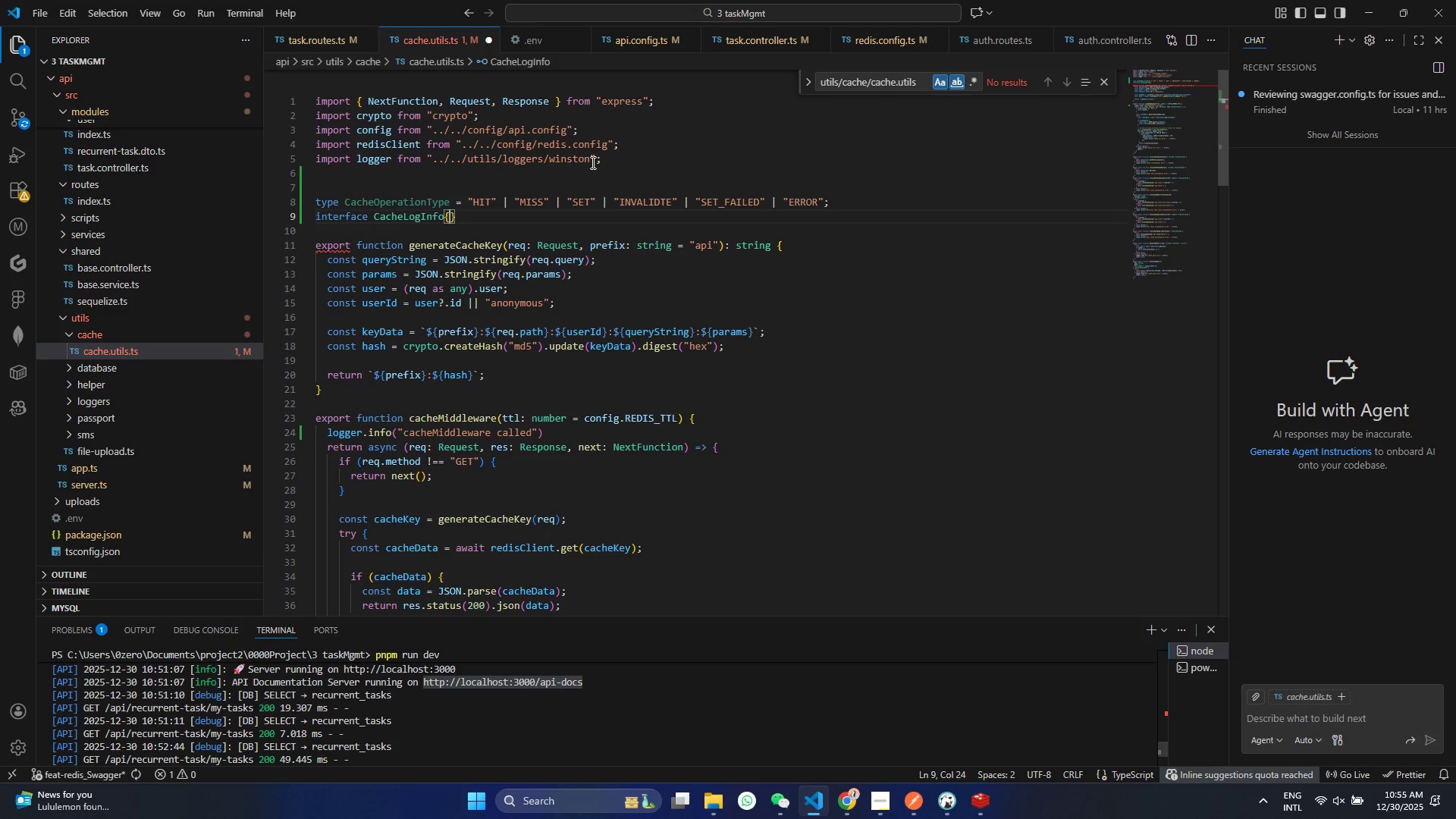 
key(Enter)
 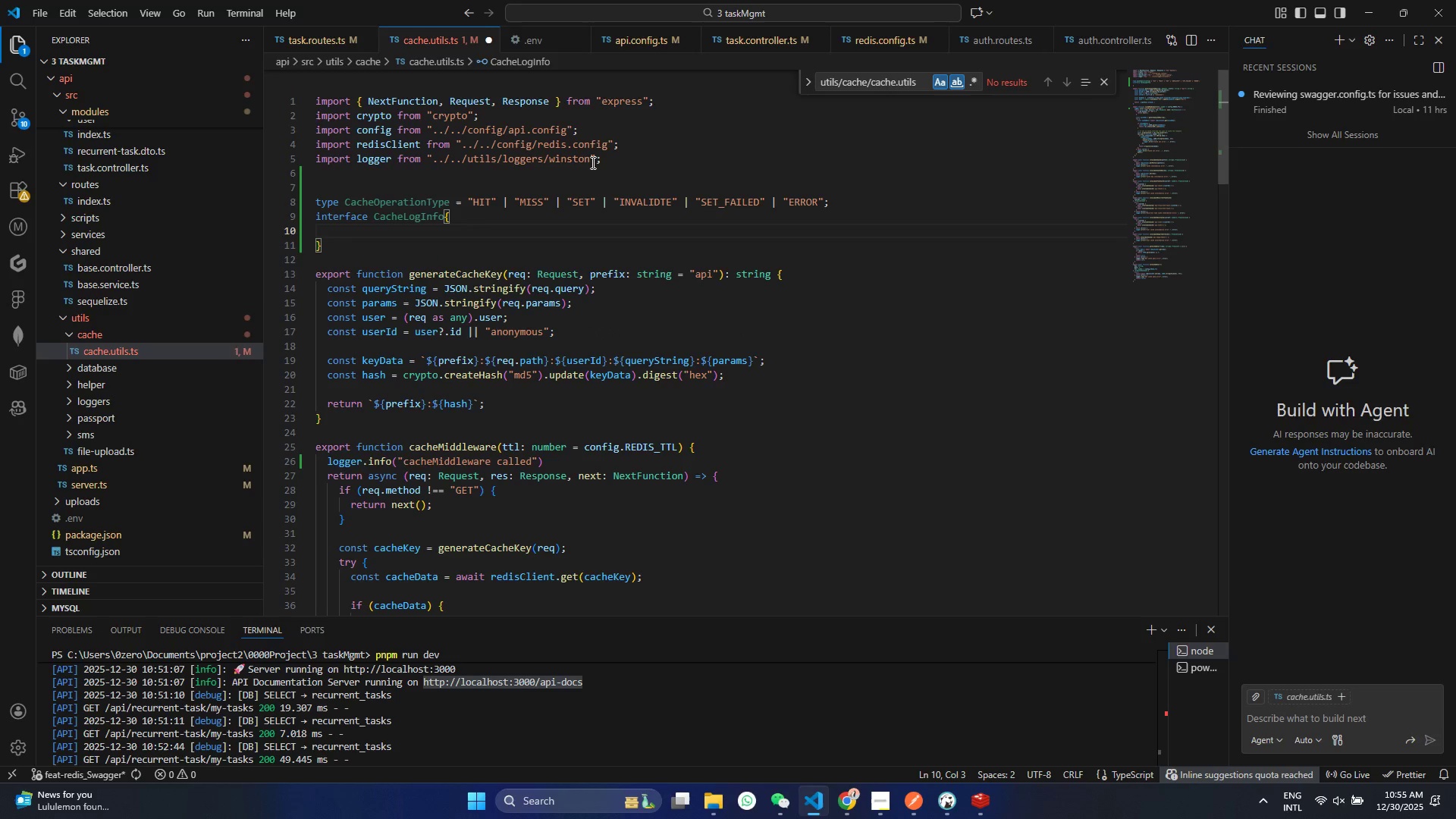 
type(user:ID)
key(Backspace)
key(Backspace)
key(Backspace)
type(ID?: number \  string)
 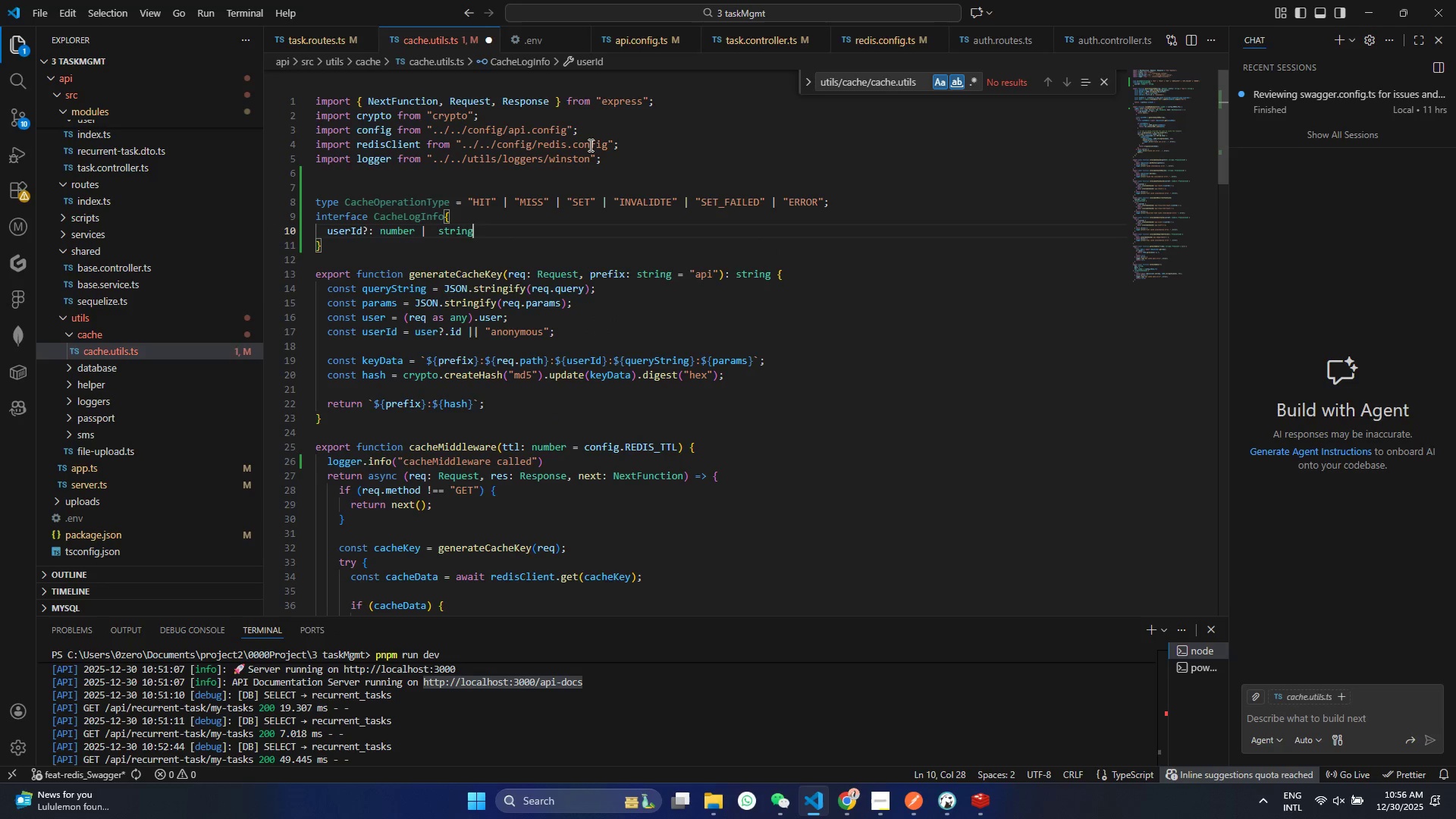 
 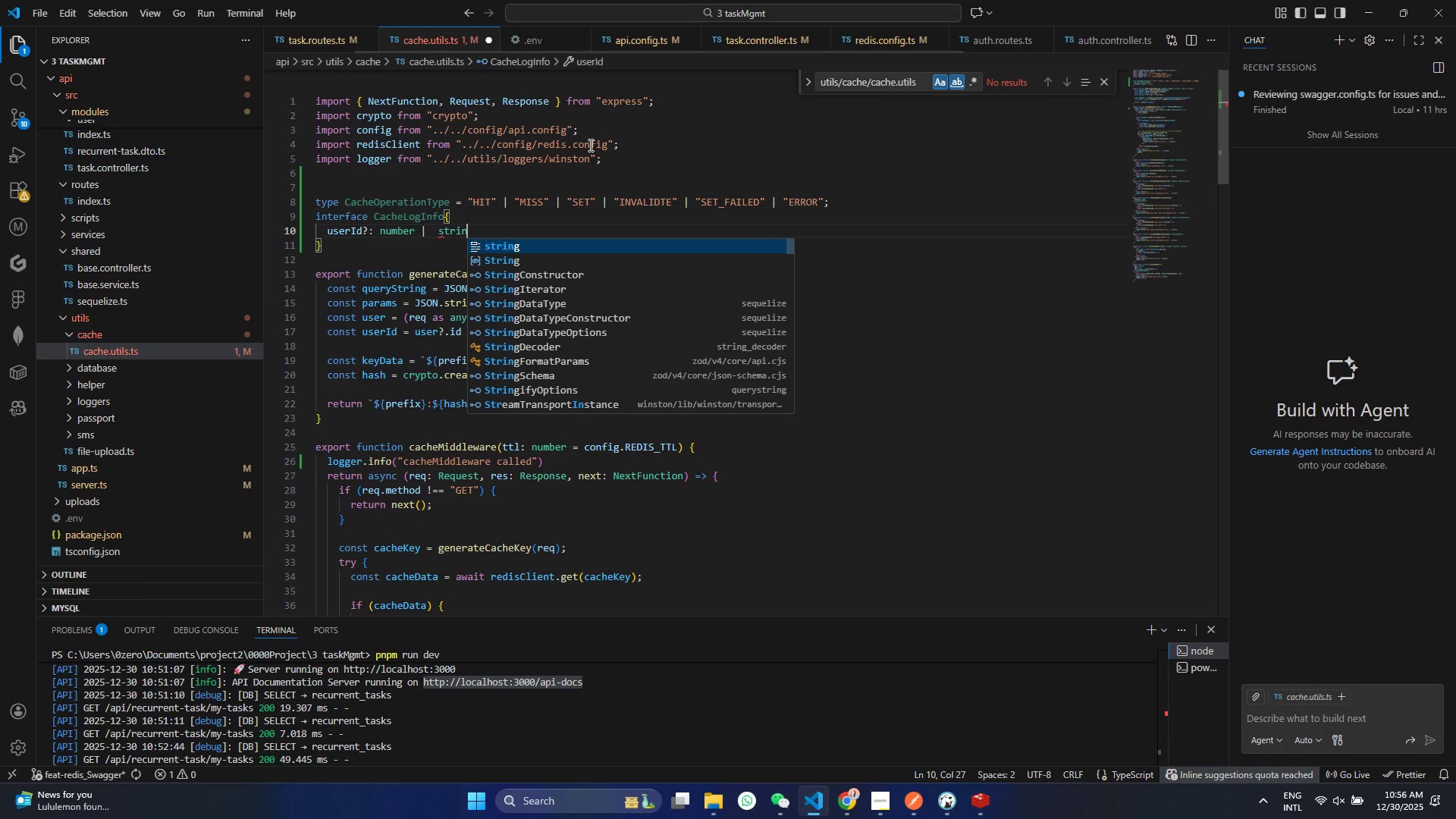 
key(Enter)
 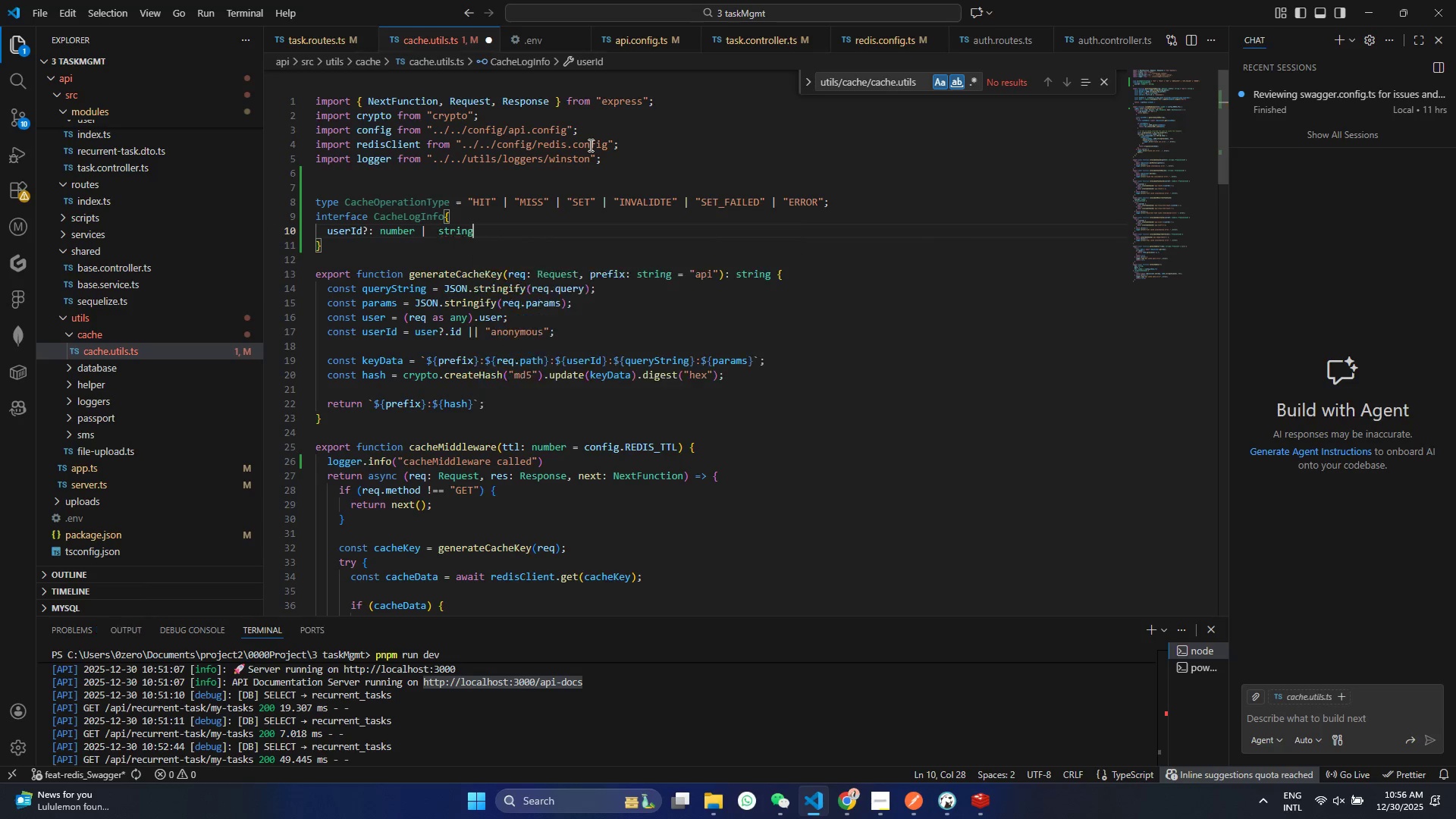 
key(Control+ControlLeft)
 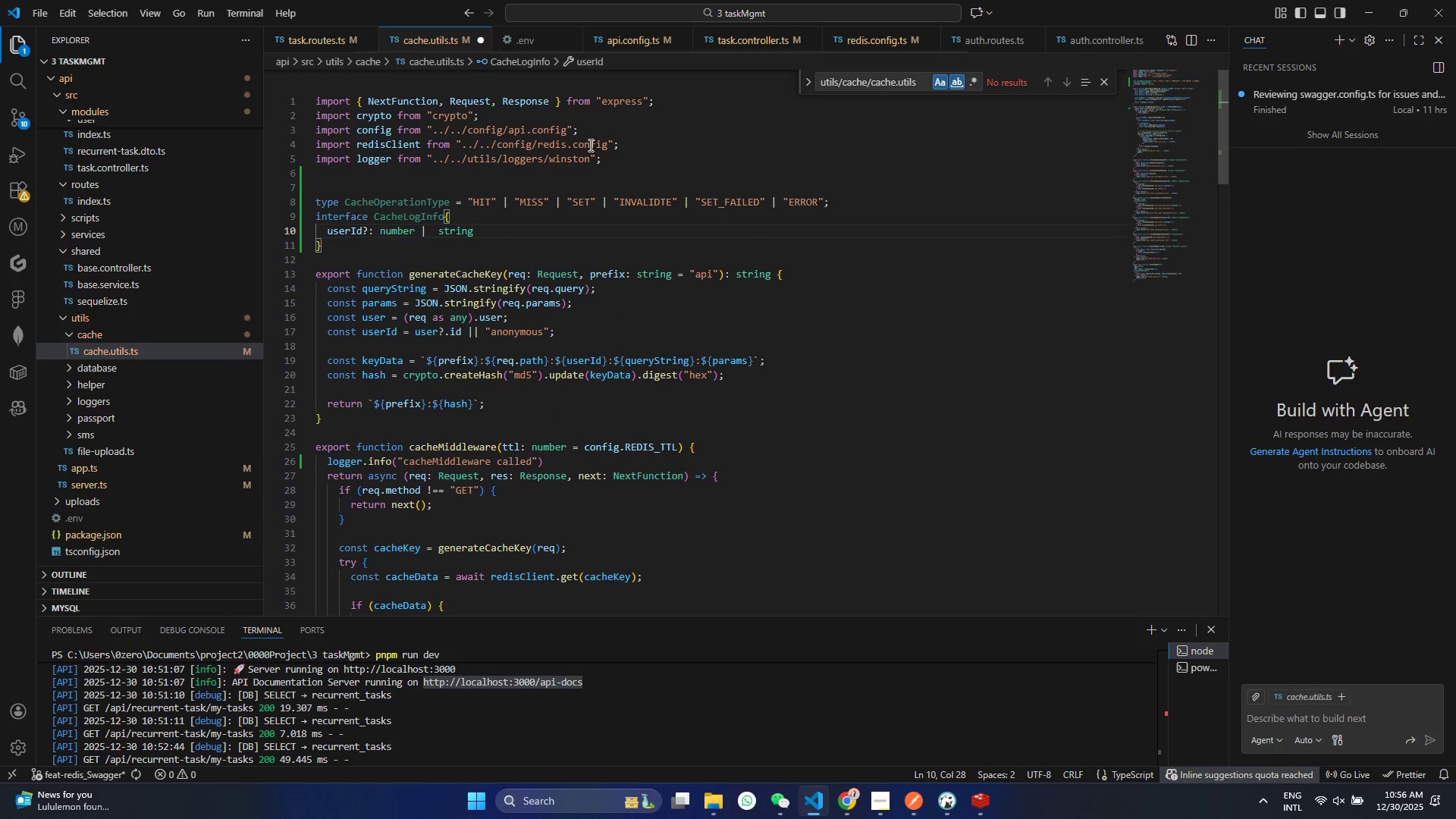 
key(Control+S)
 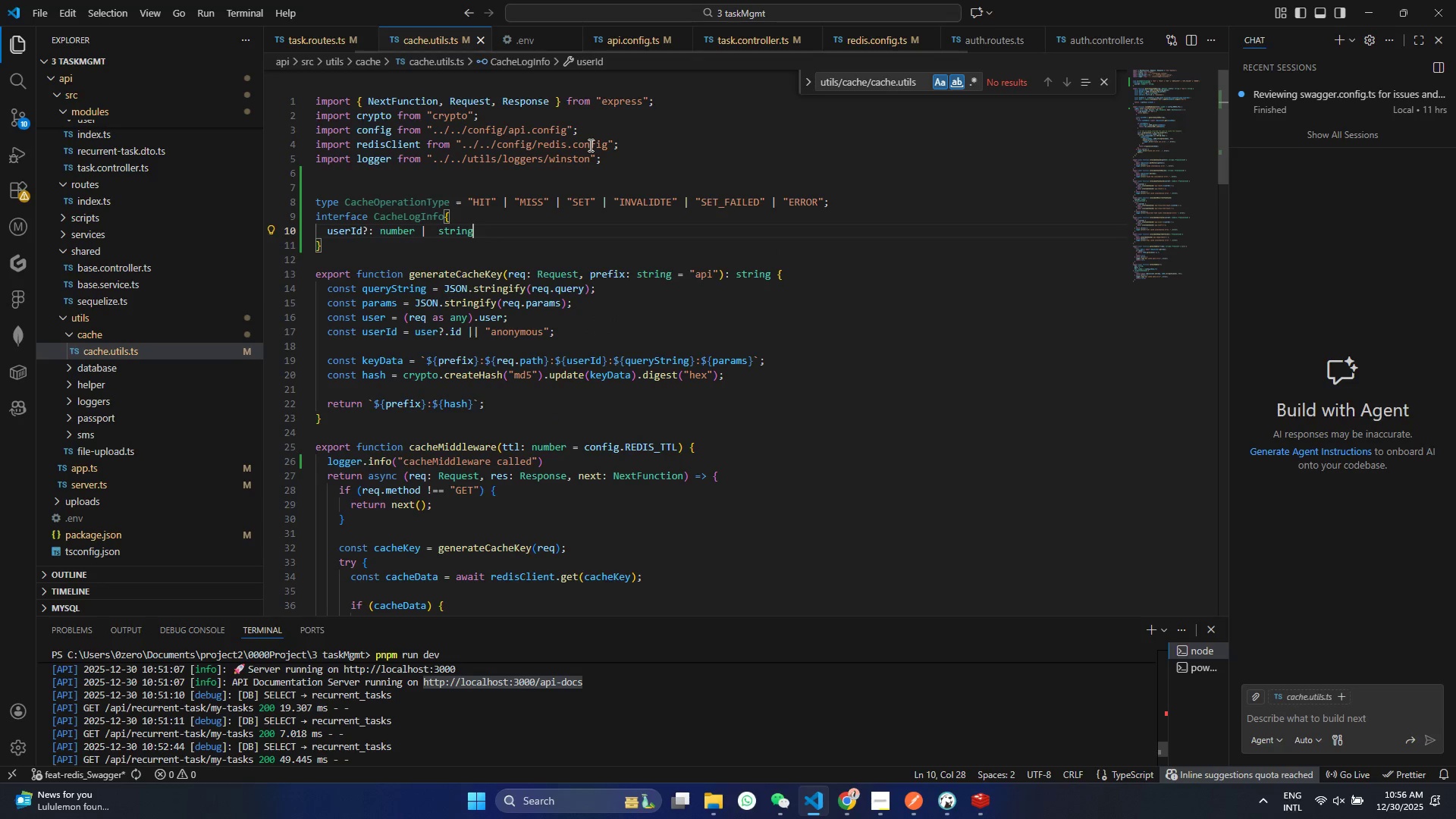 
key(Control+Enter)
 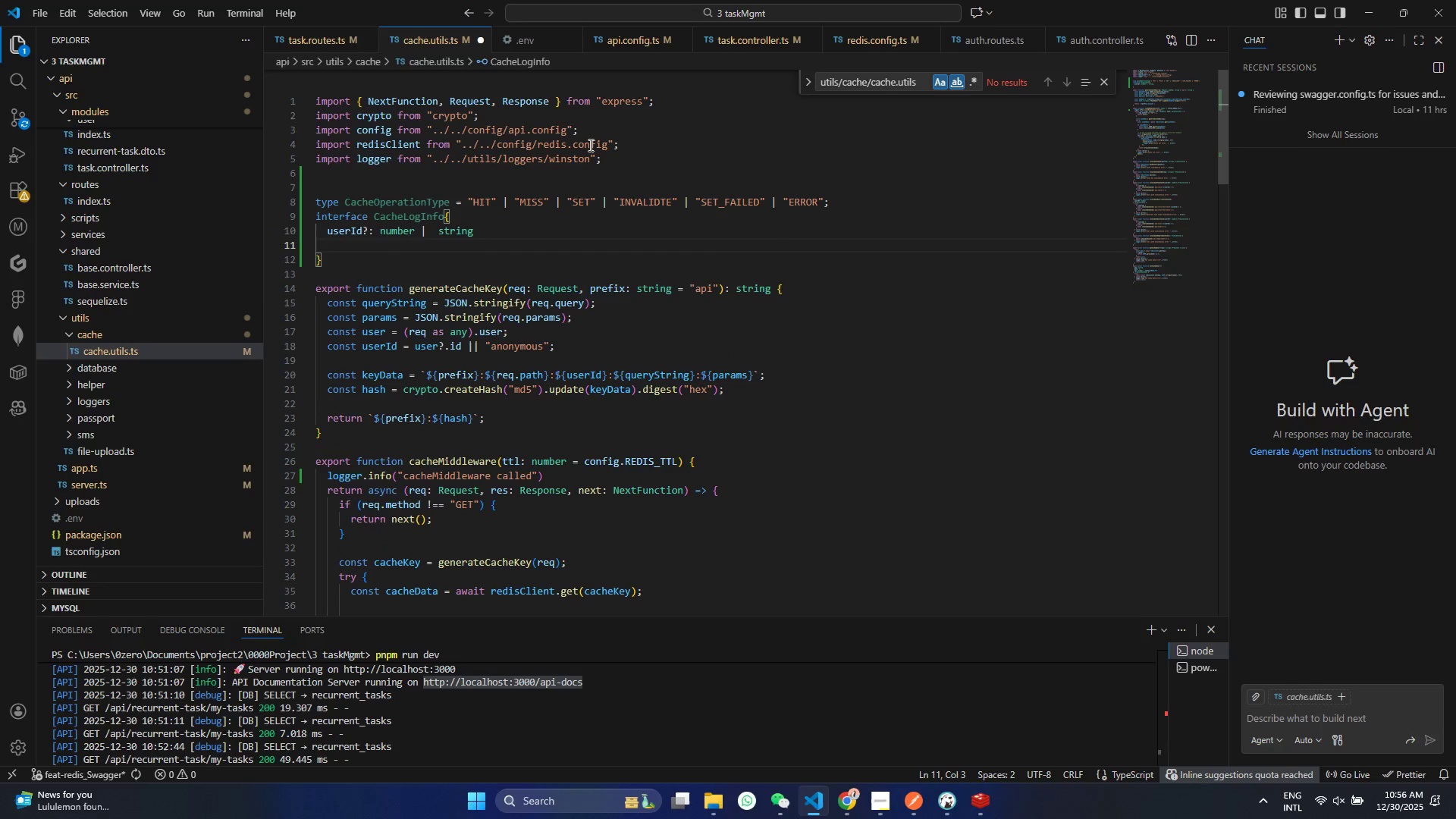 
type(endpoints)
key(Backspace)
 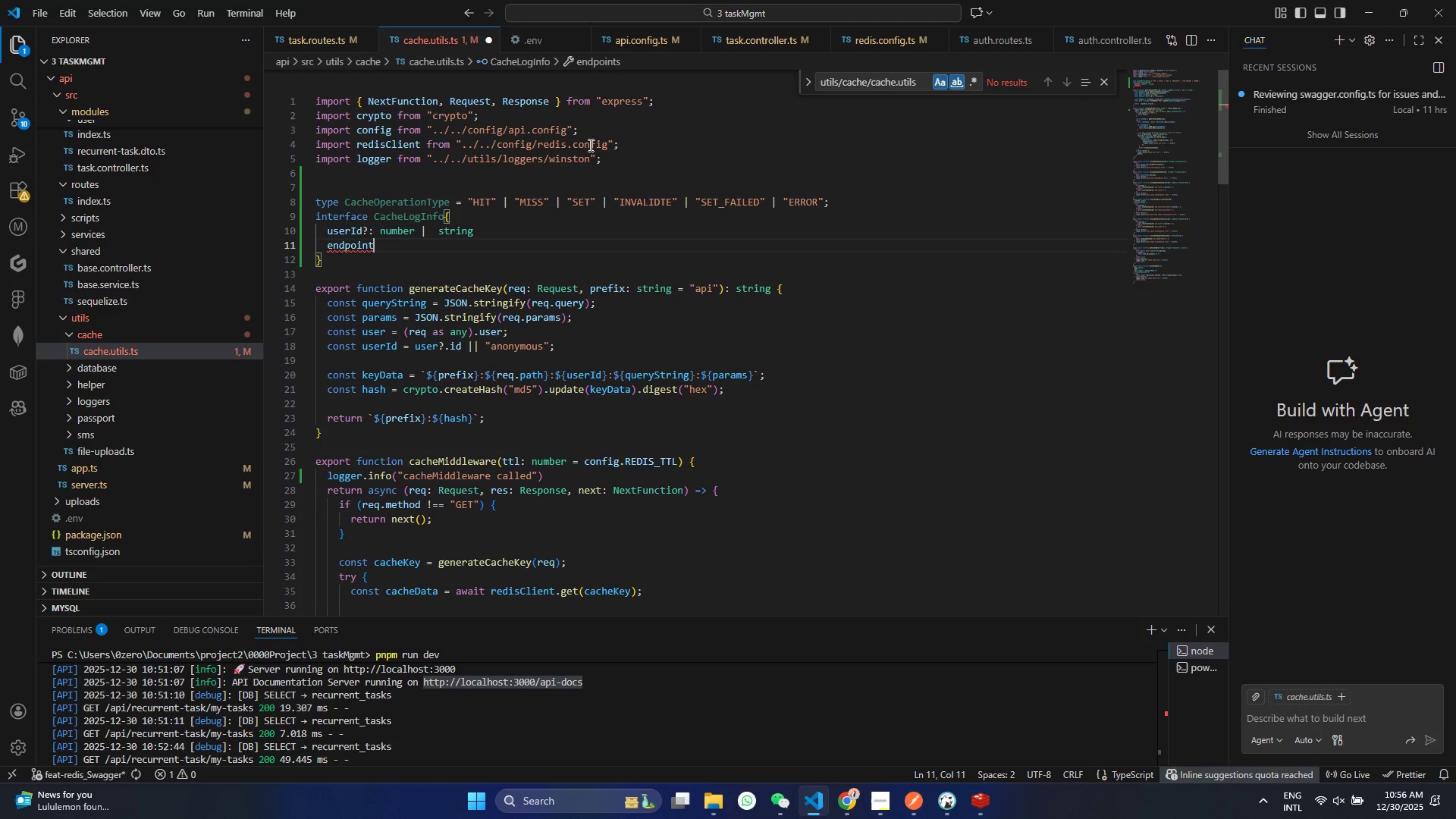 
key(Control+ControlLeft)
 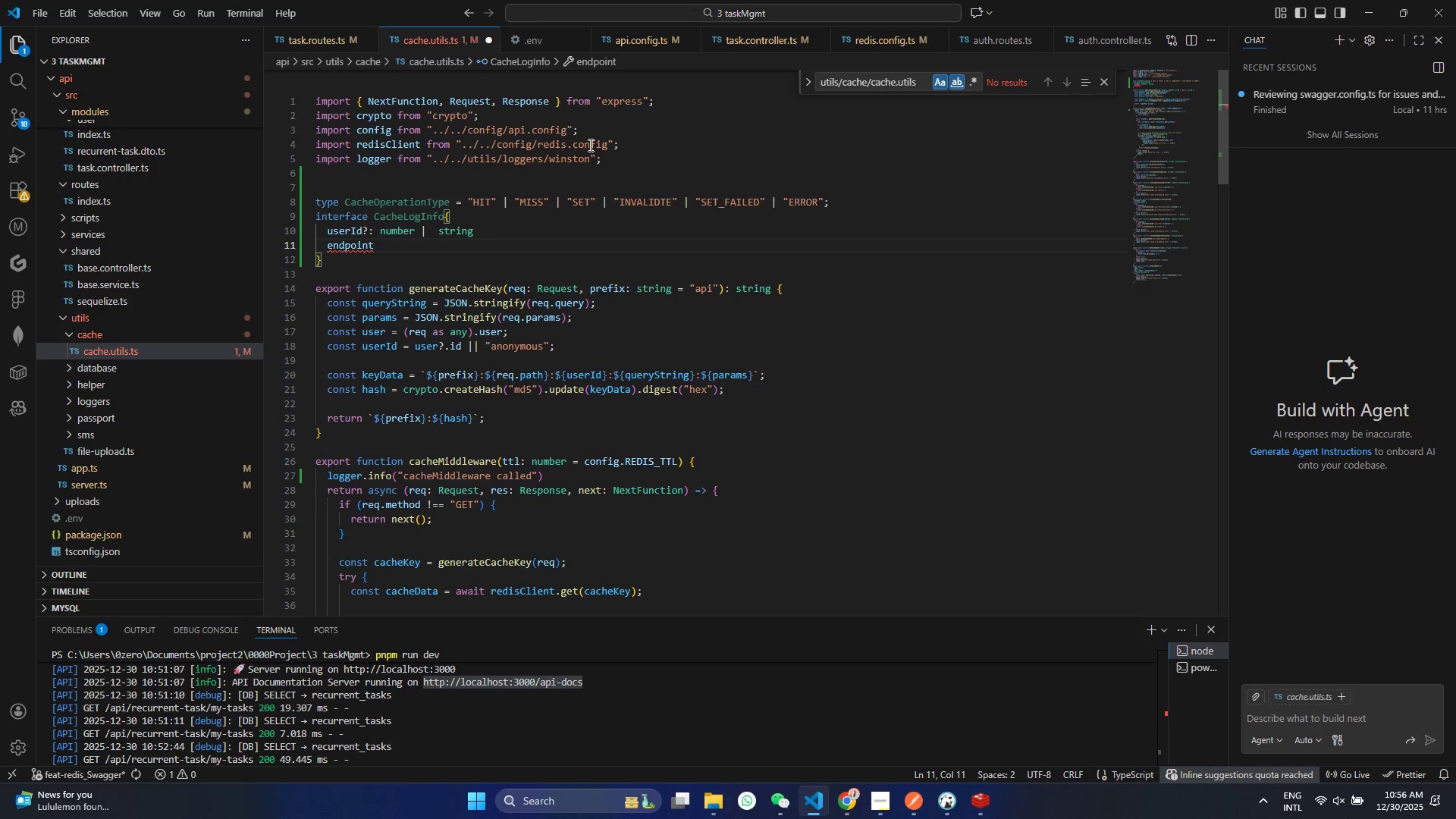 
key(Control+S)
 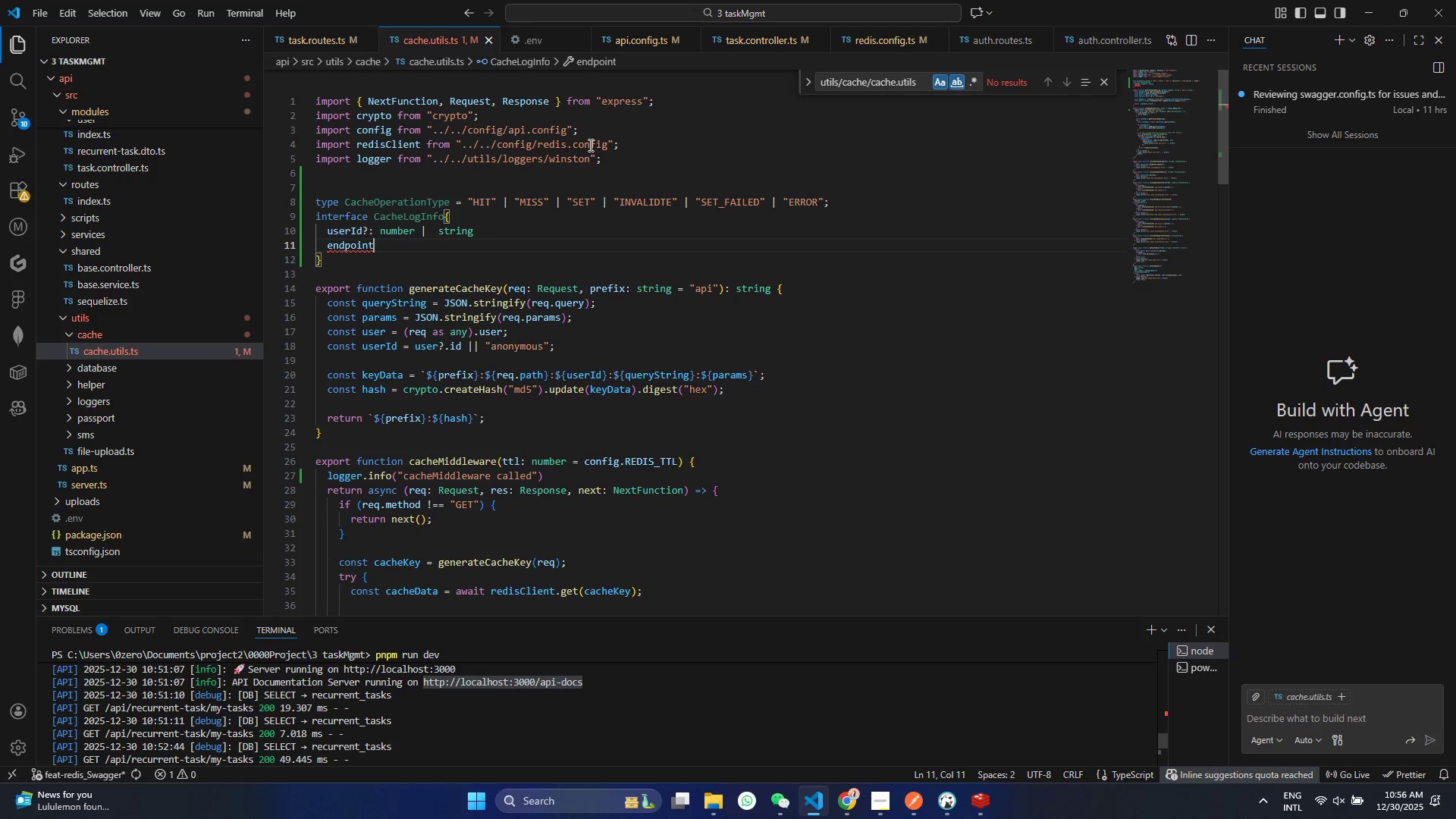 
hold_key(key=ShiftRight, duration=0.42)
 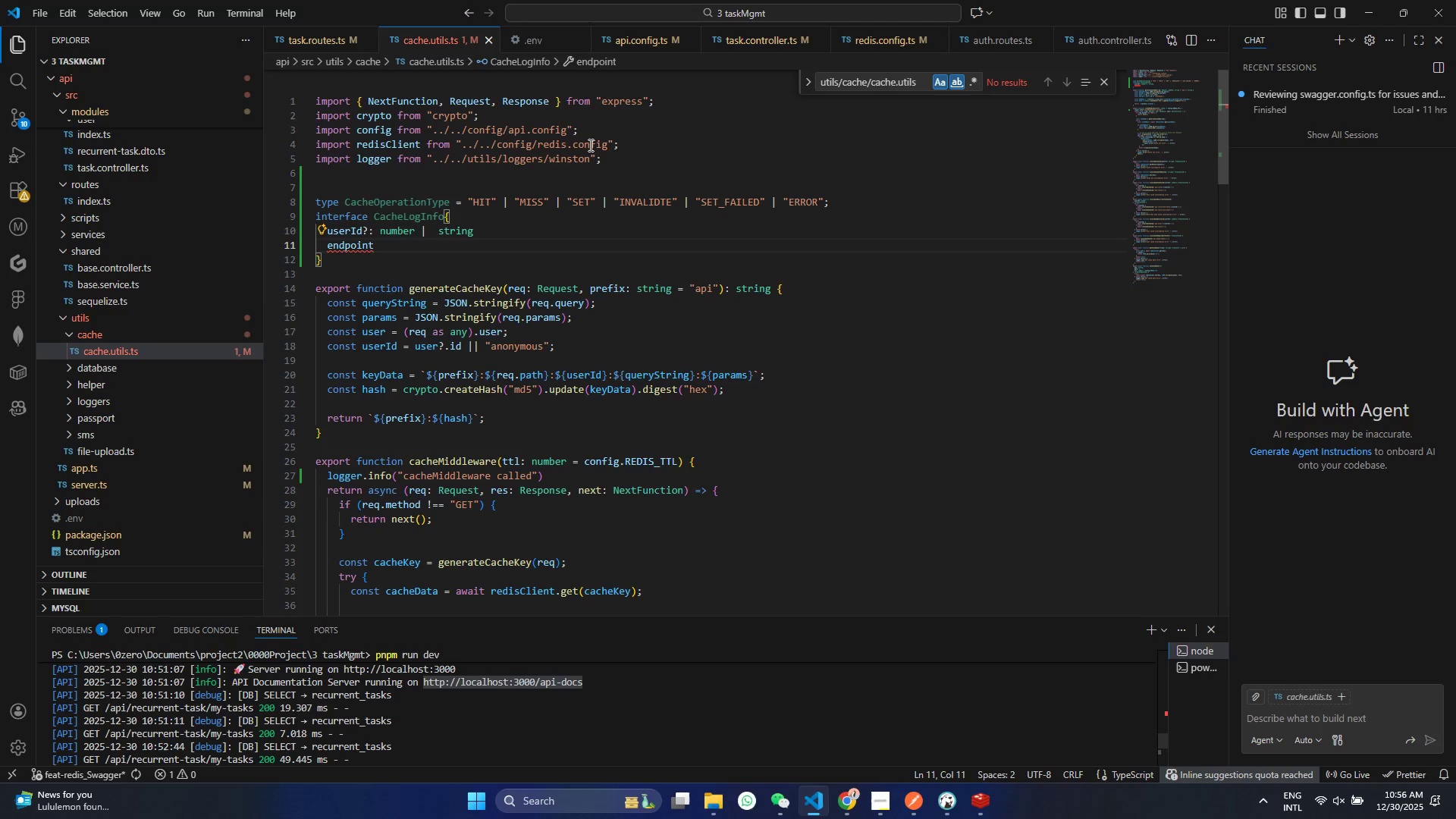 
type(/ )
key(Backspace)
type(: strinf)
 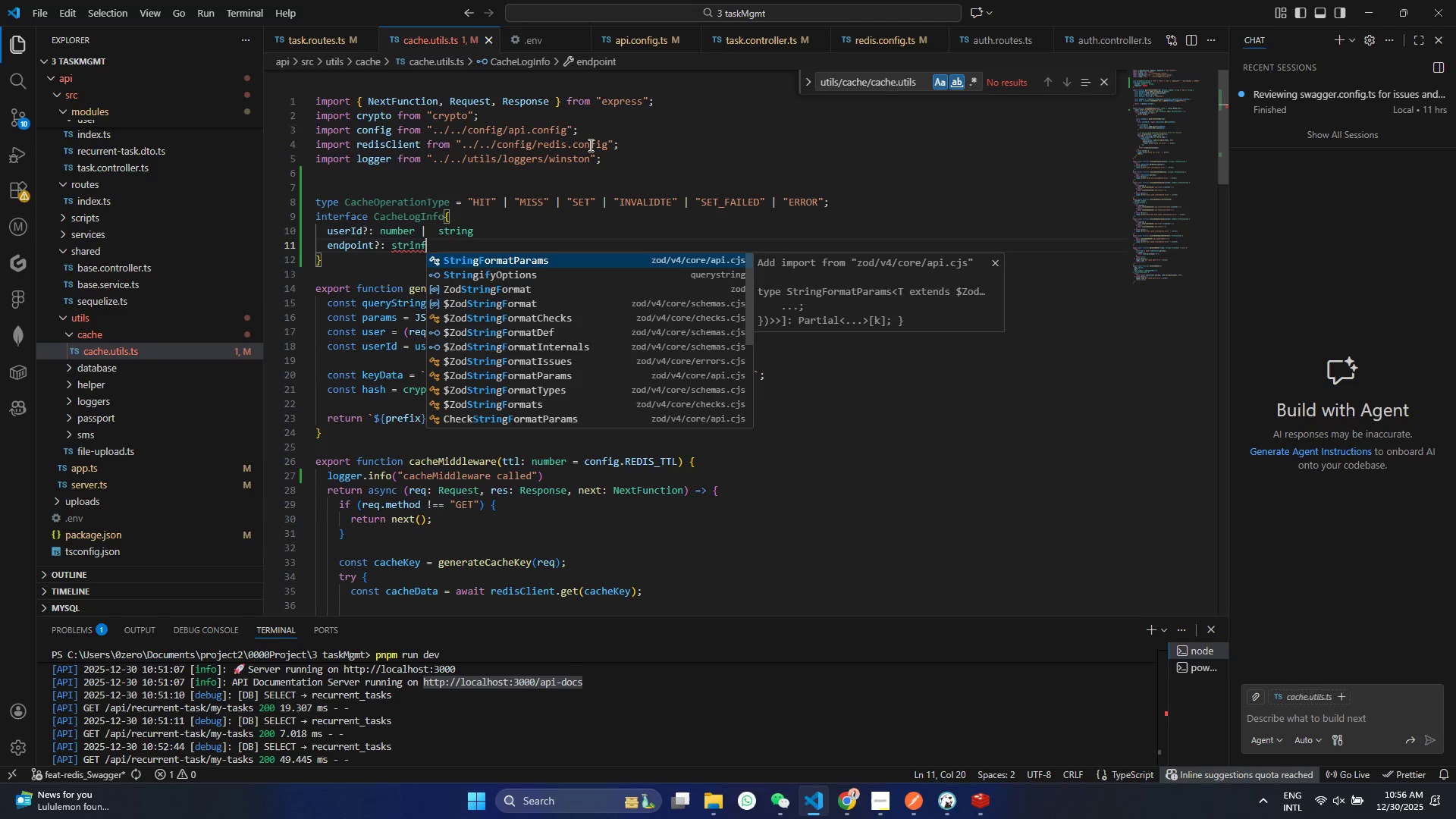 
 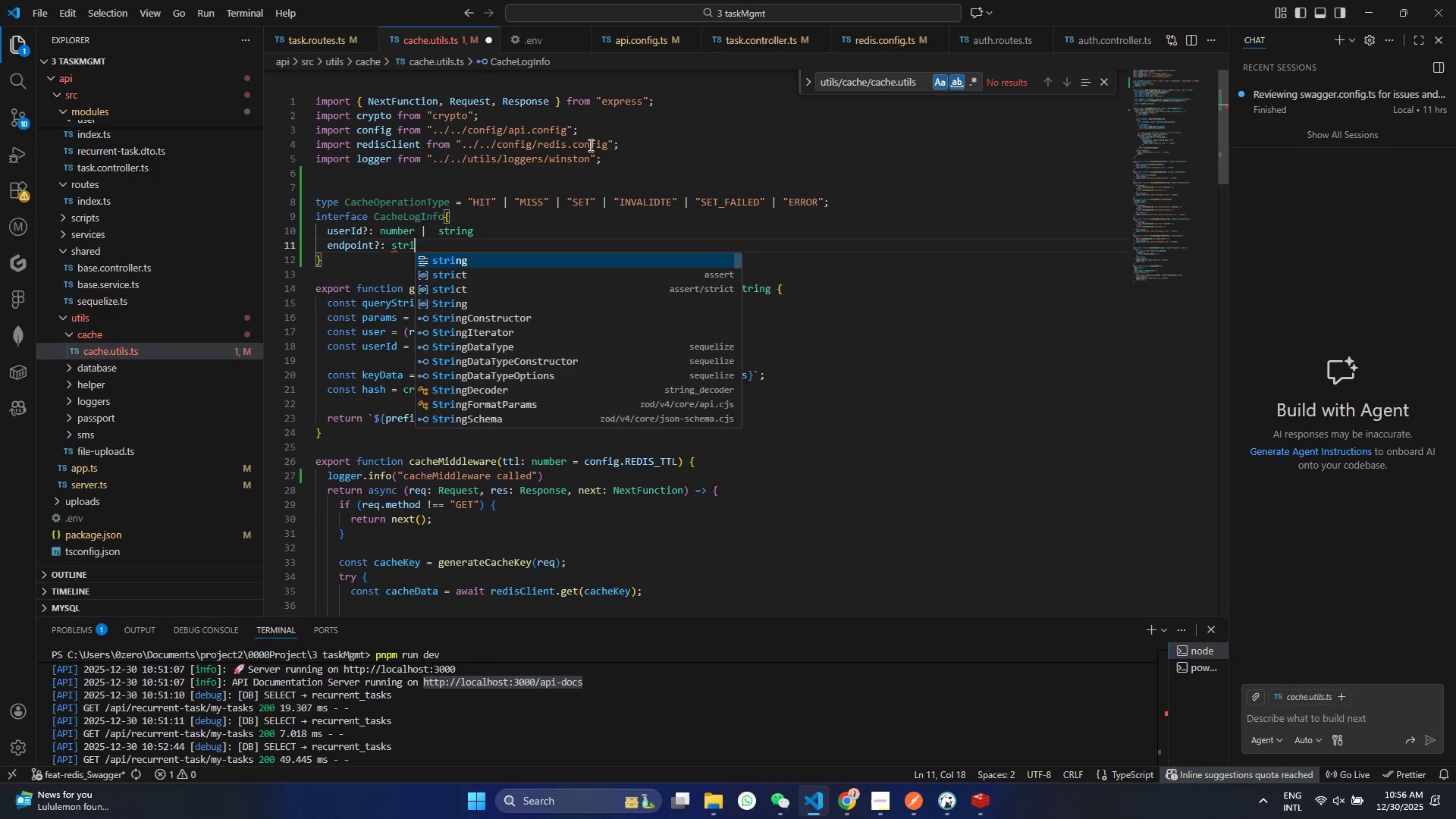 
key(Control+ControlLeft)
 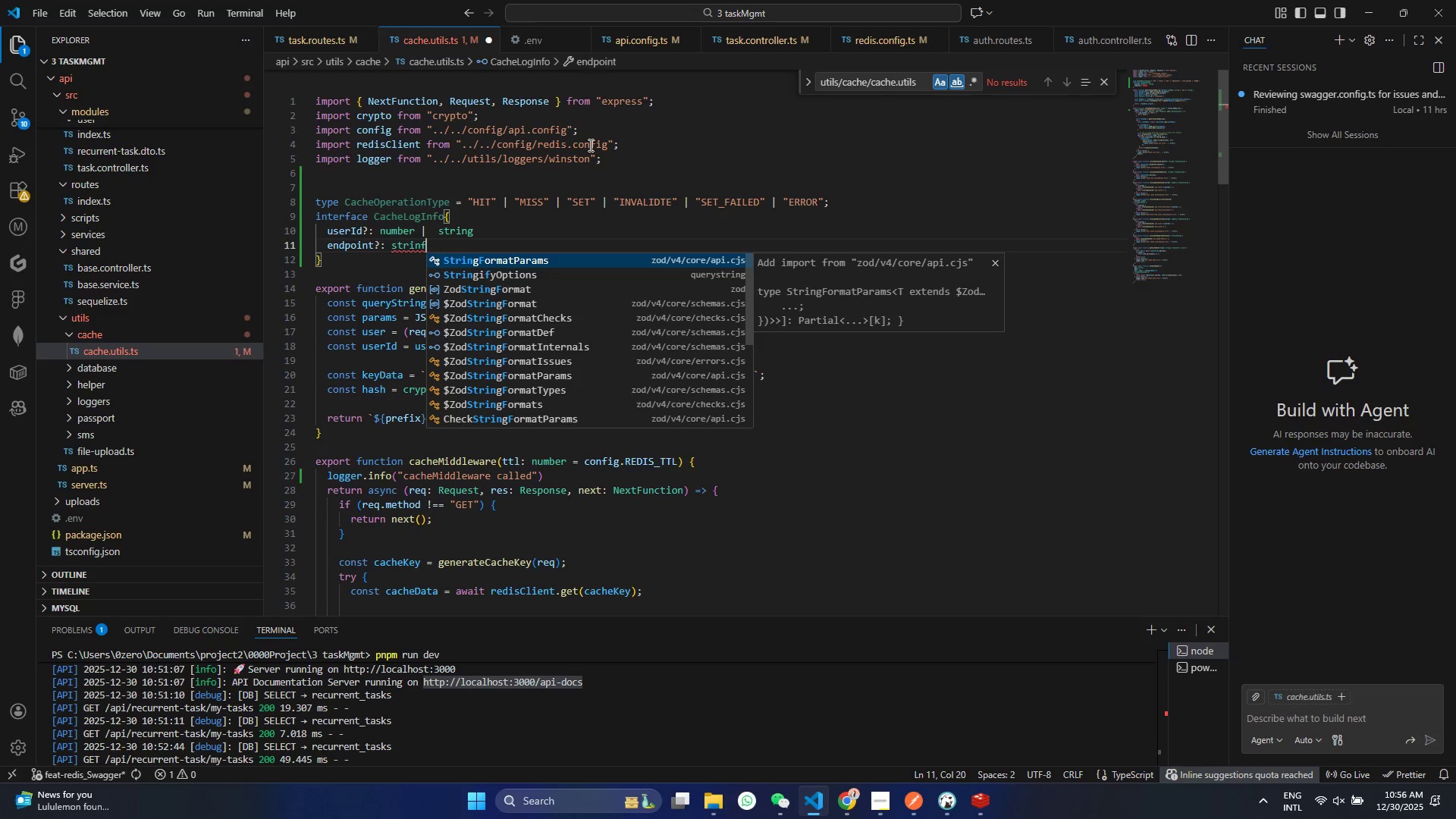 
key(Control+S)
 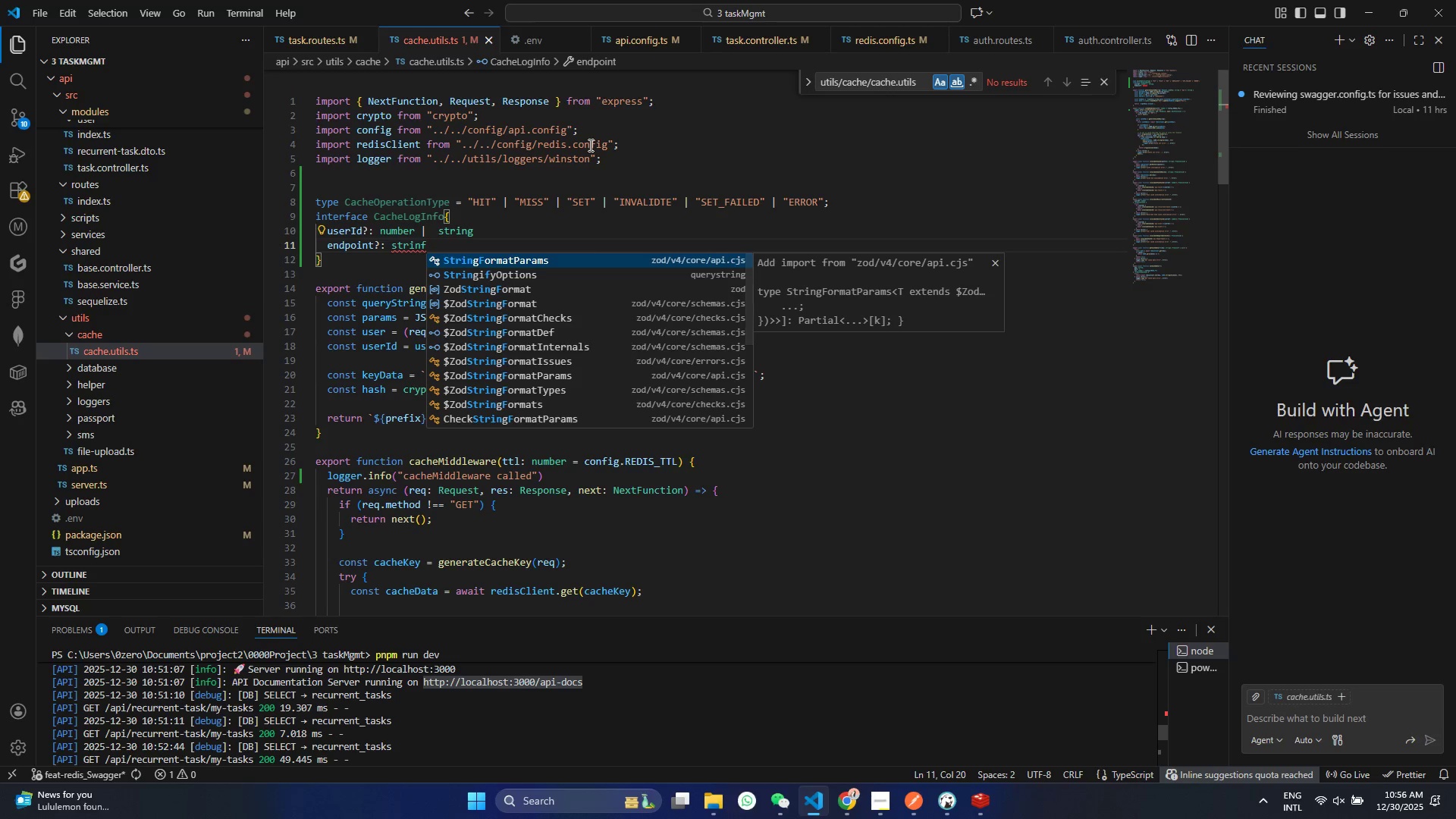 
key(Backspace)
 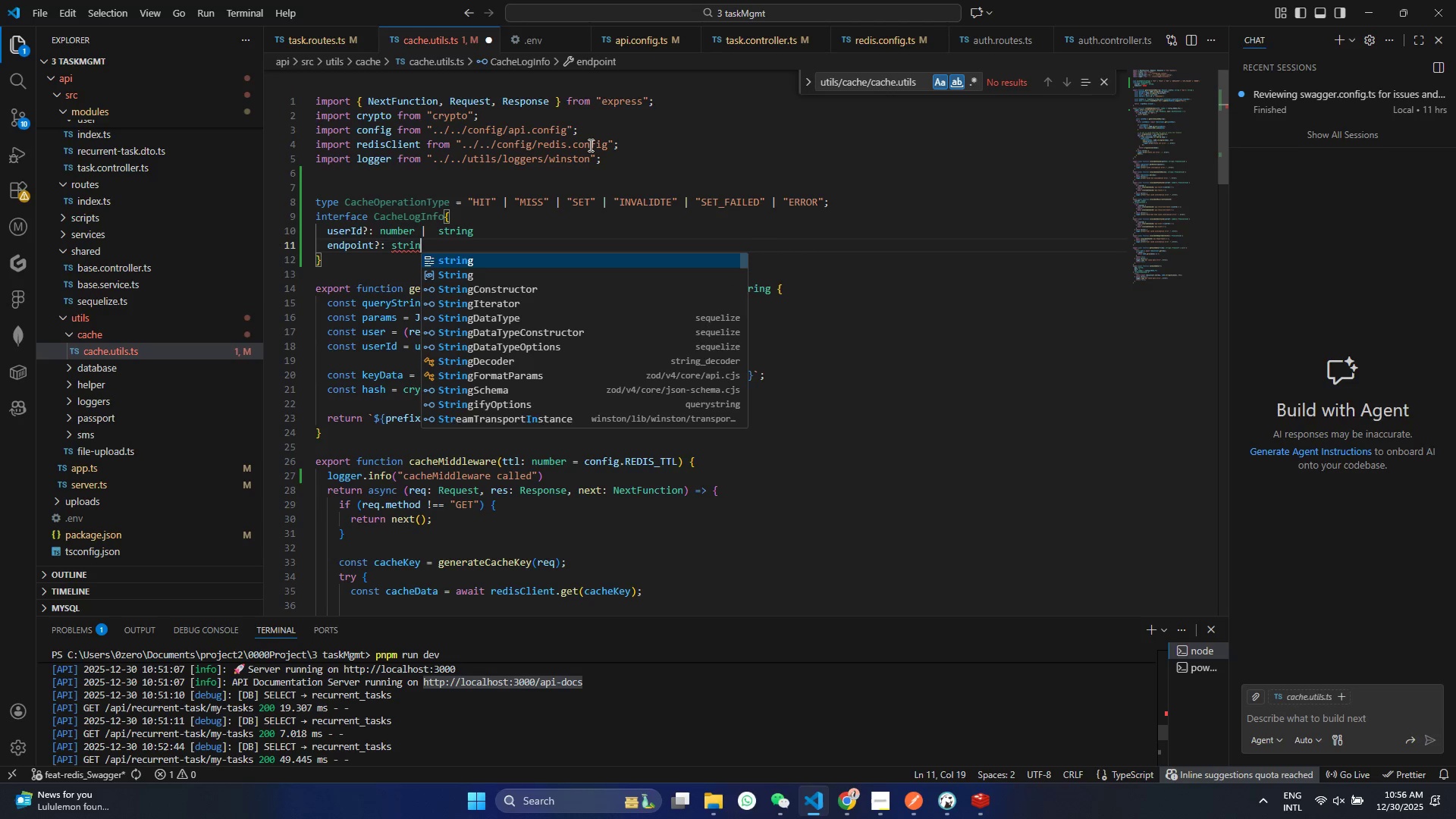 
key(G)
 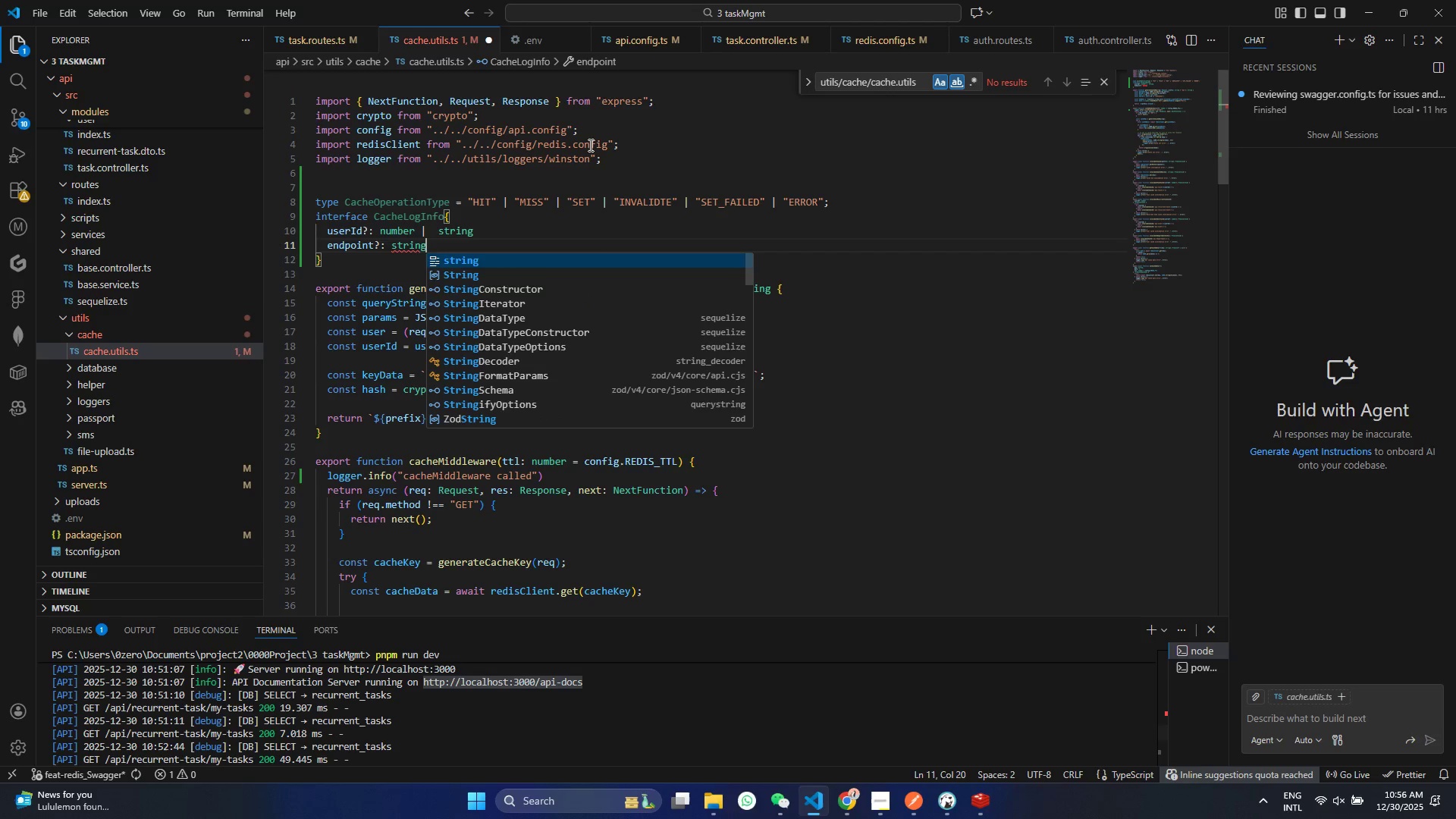 
key(Comma)
 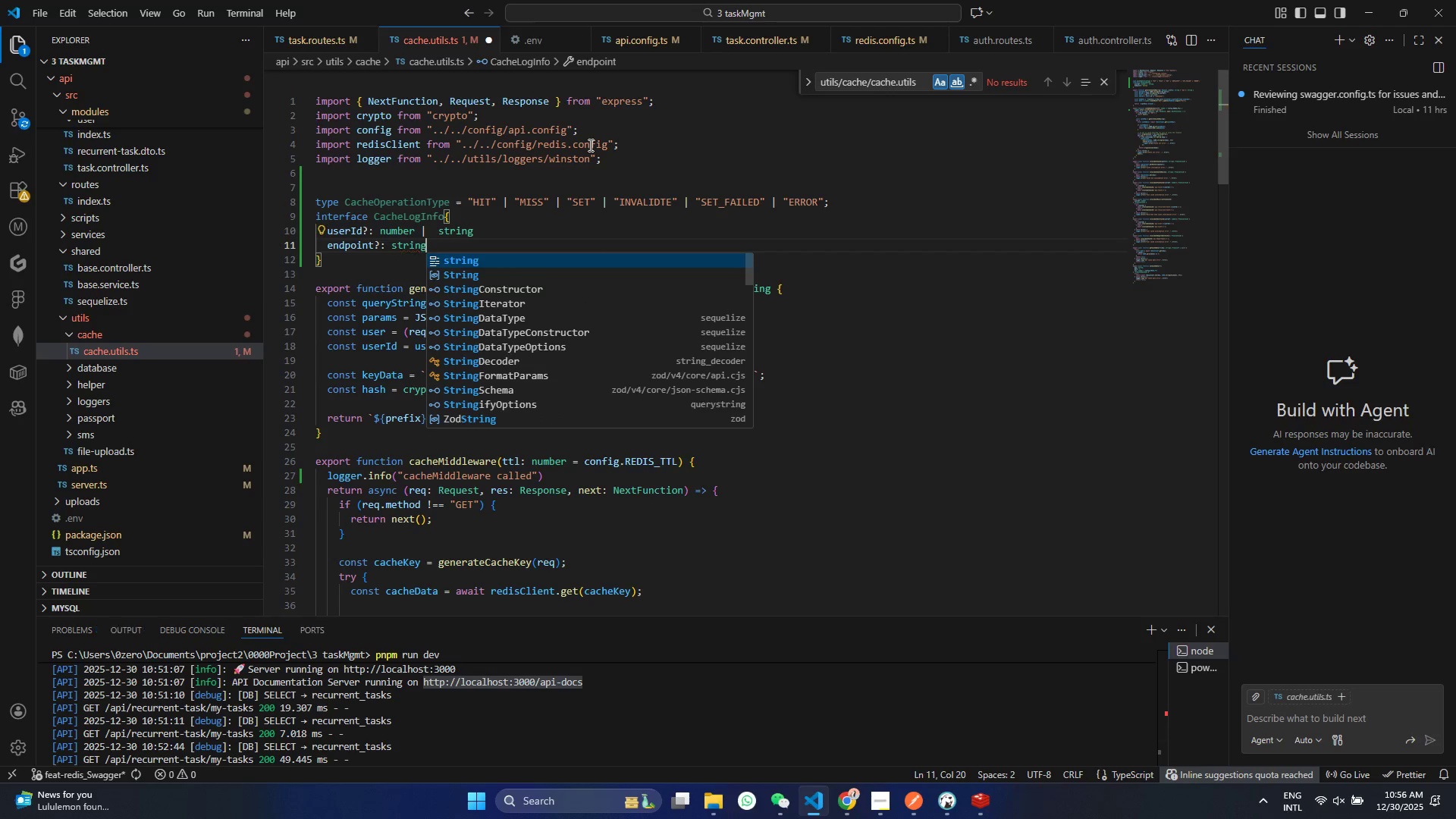 
key(Enter)
 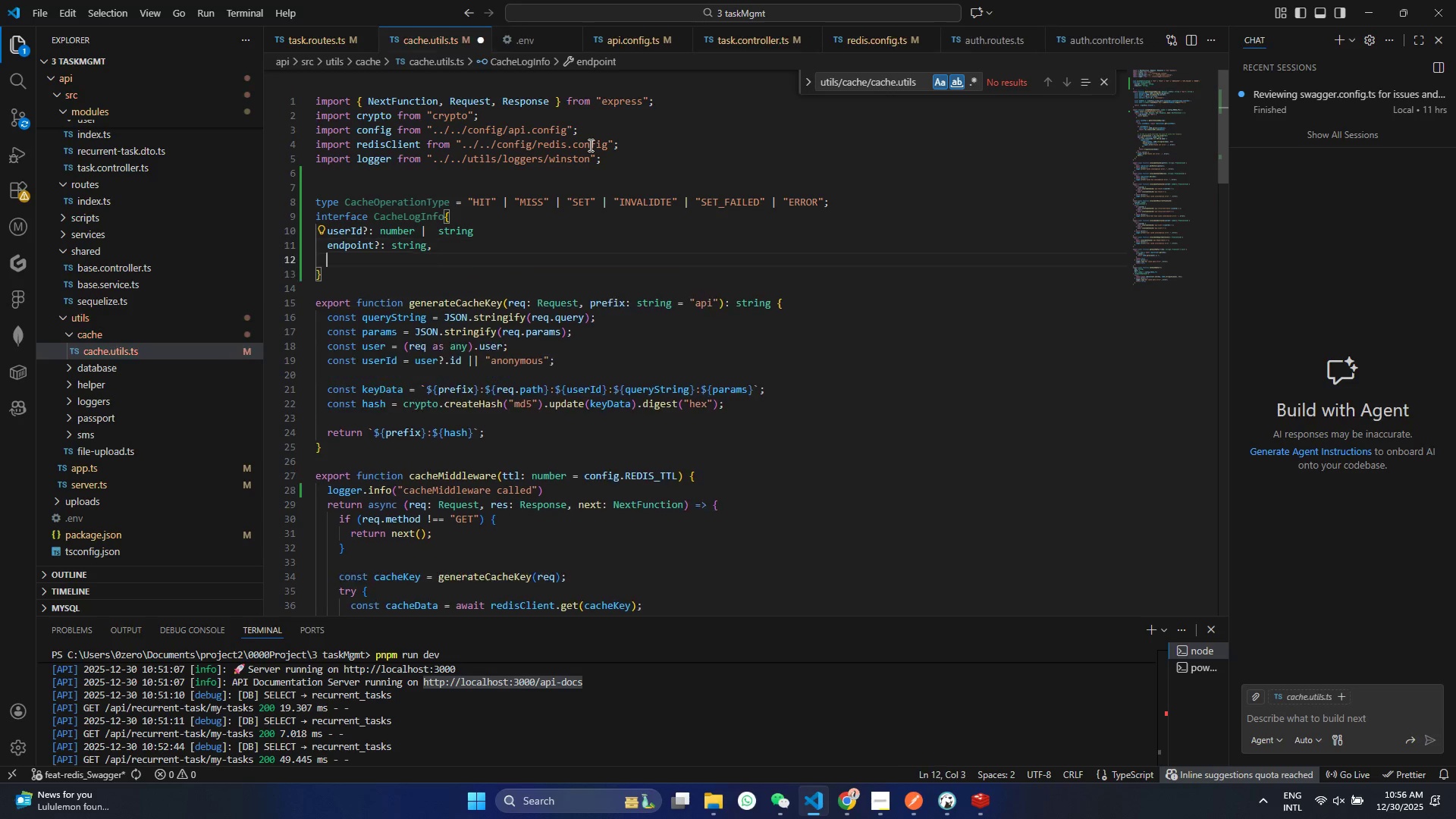 
key(Control+ControlLeft)
 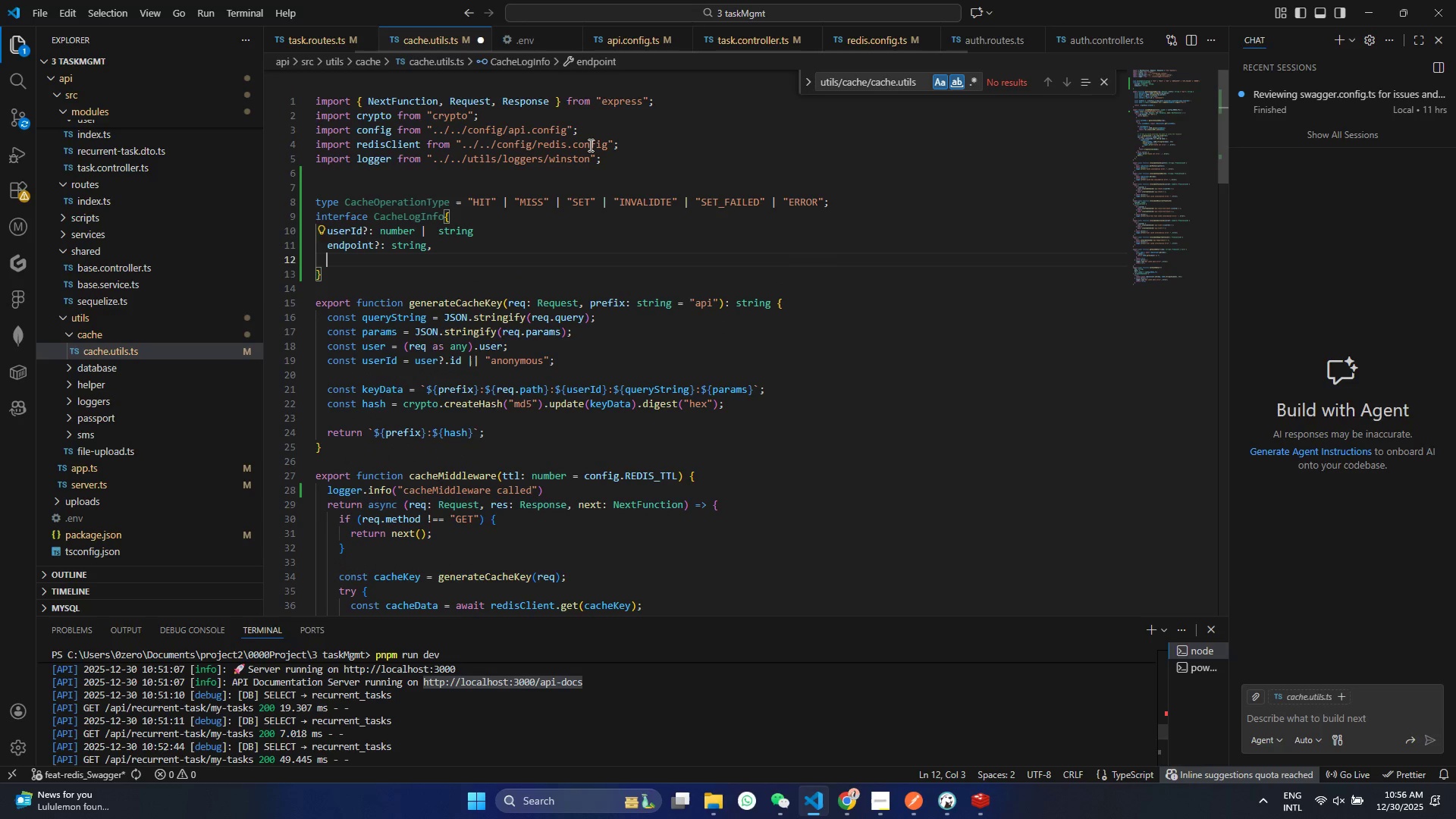 
key(Control+S)
 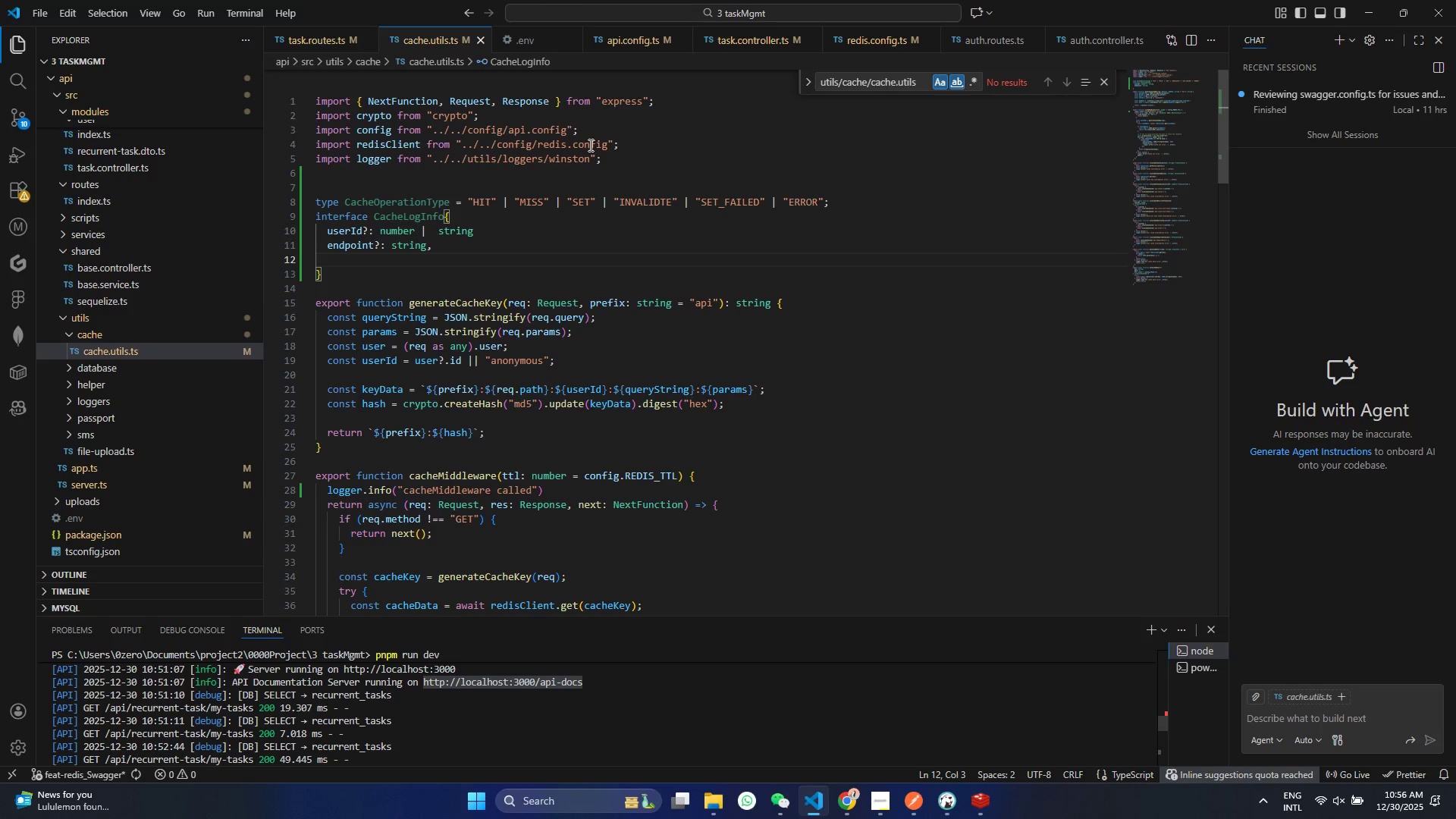 
type(key?:)
 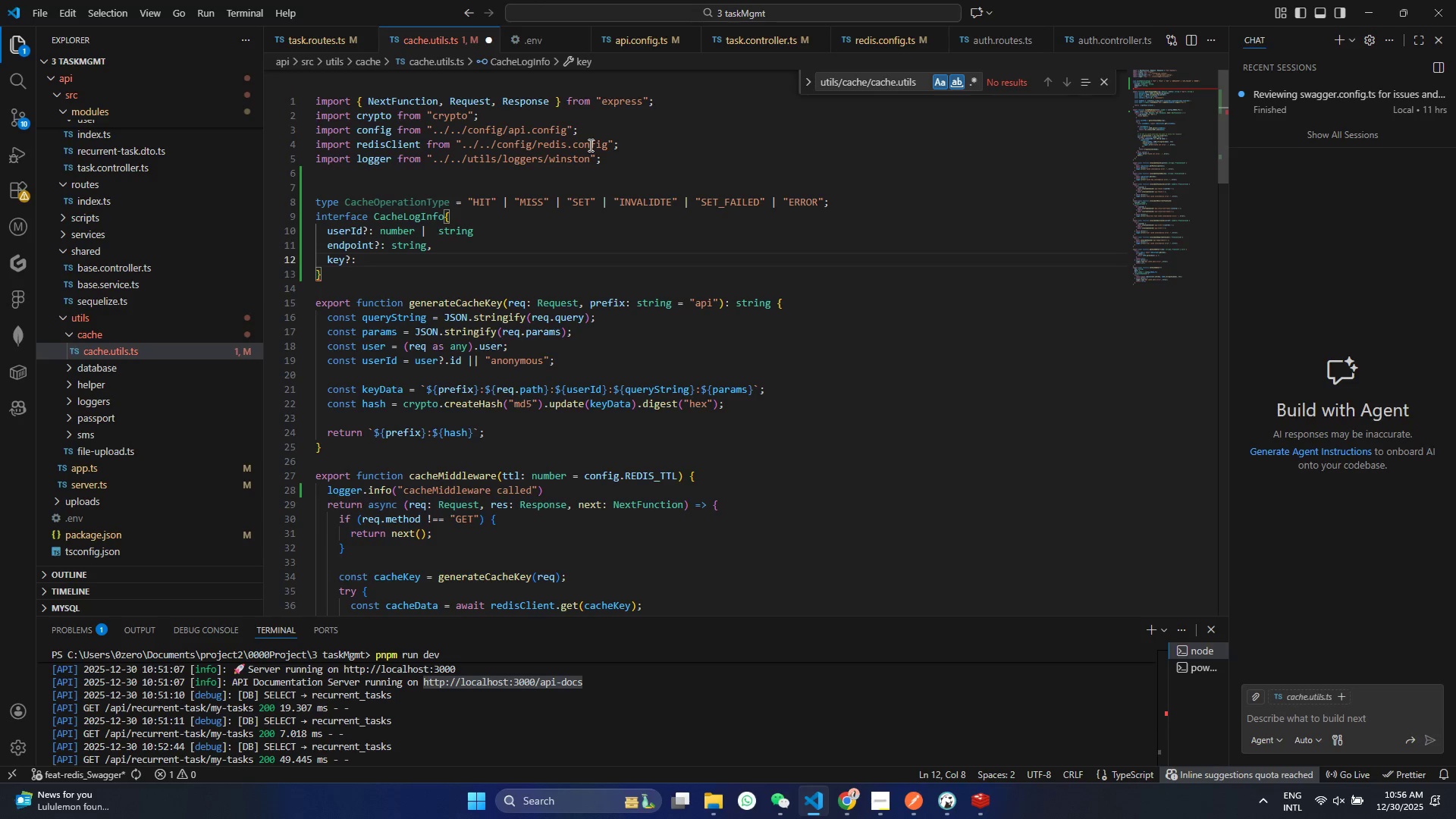 
key(Control+S)
 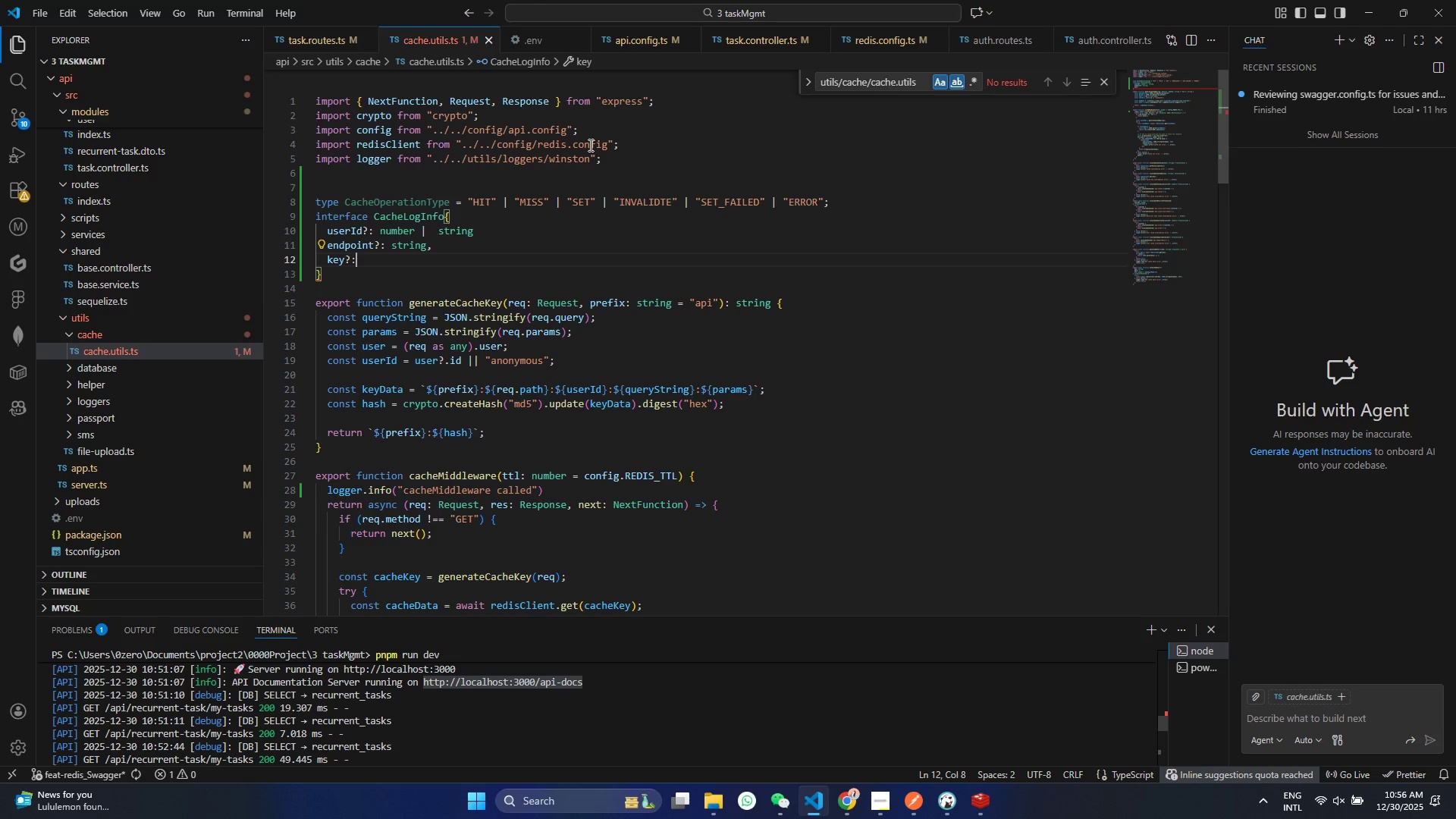 
key(Control+S)
 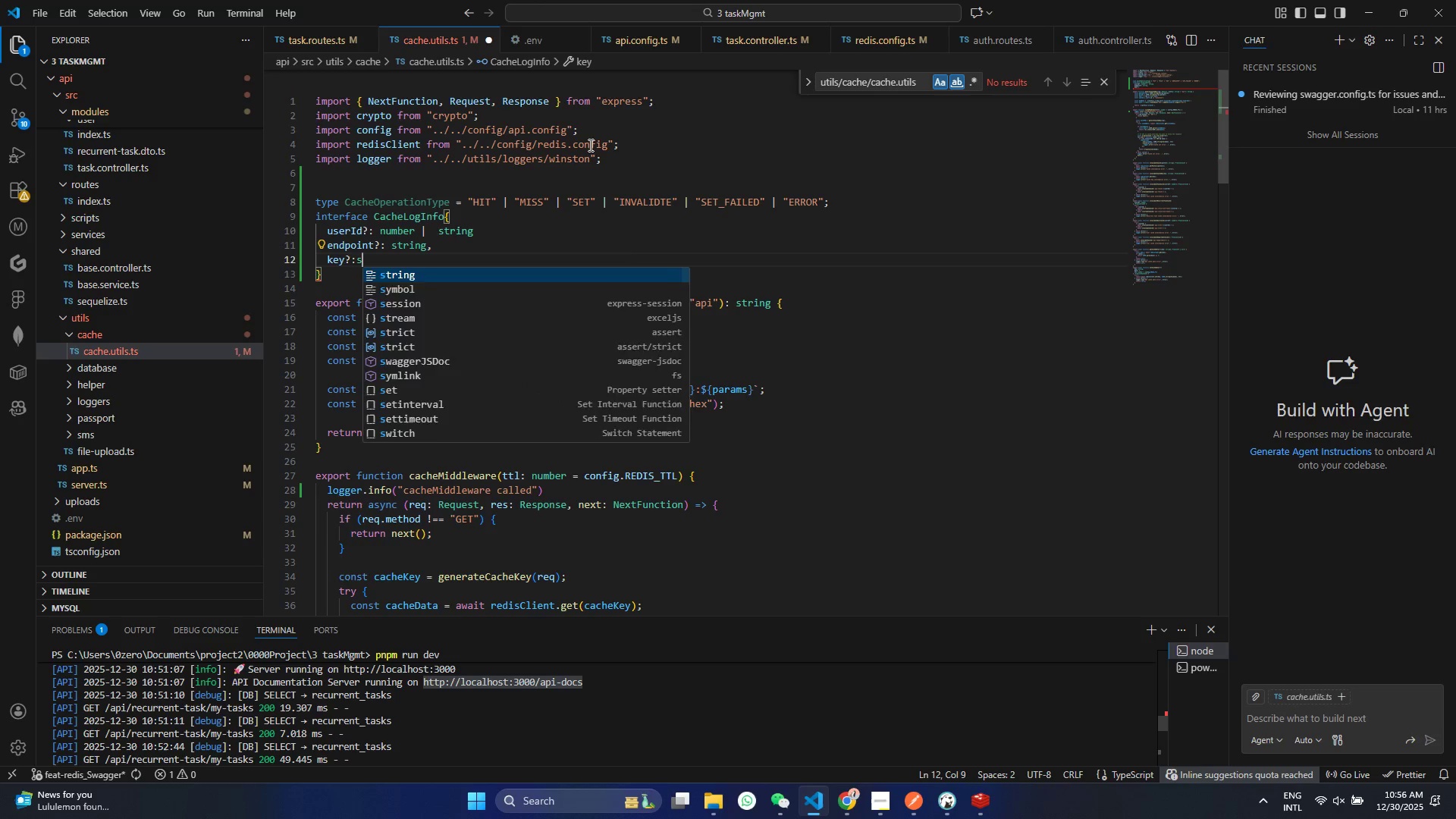 
type(tinf)
key(Backspace)
type(f)
 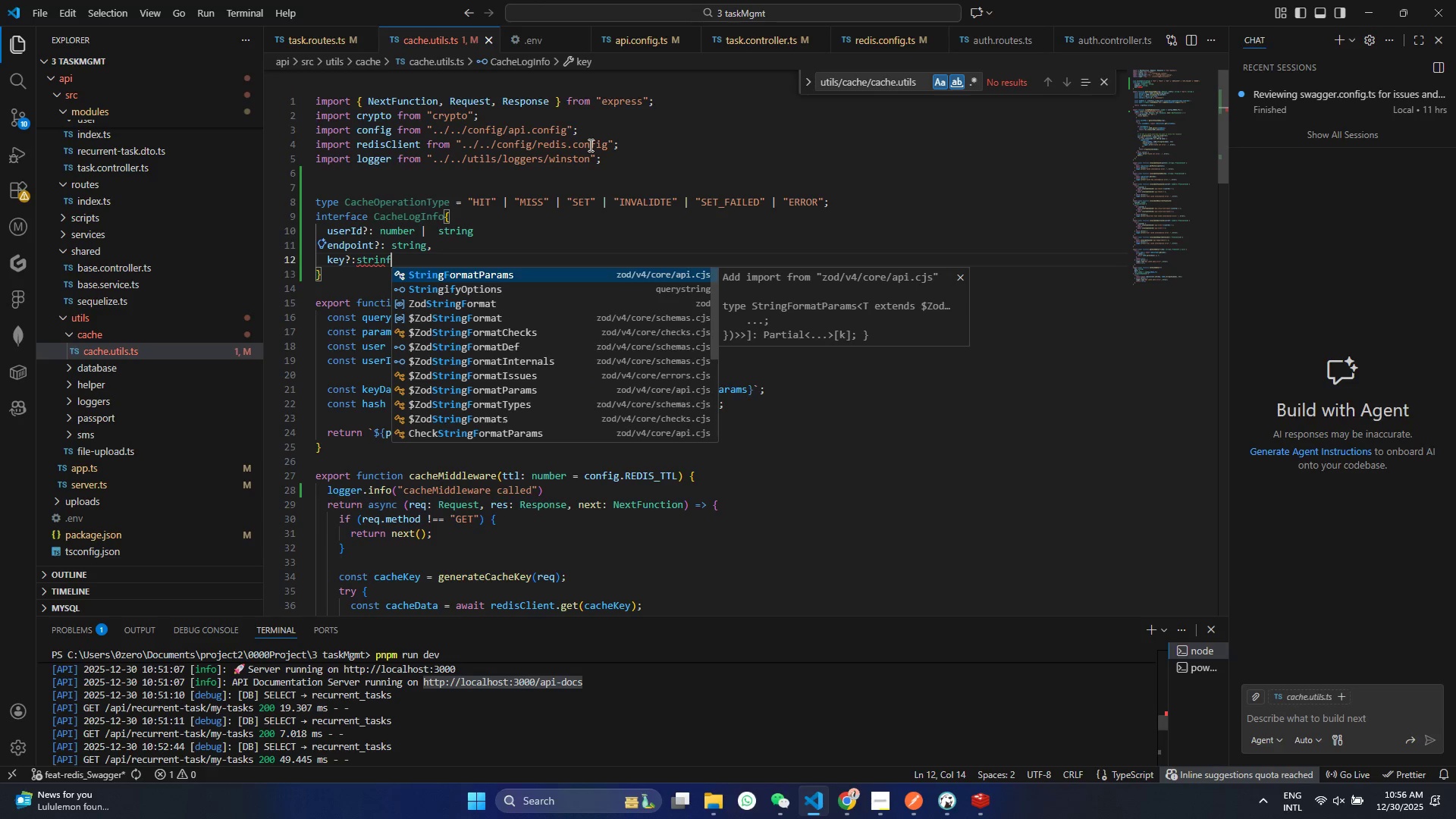 
hold_key(key=R, duration=0.33)
 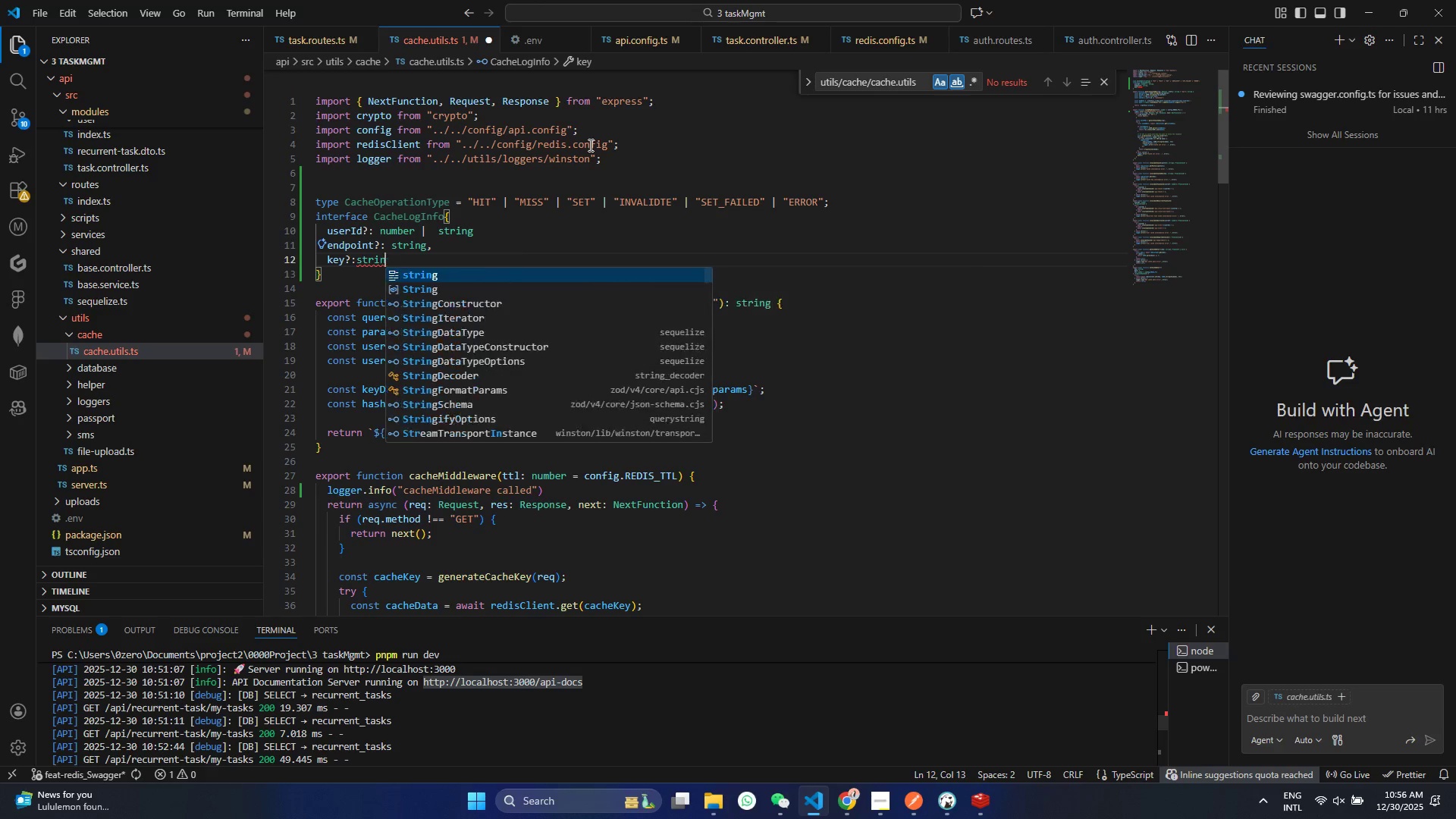 
key(Control+ControlLeft)
 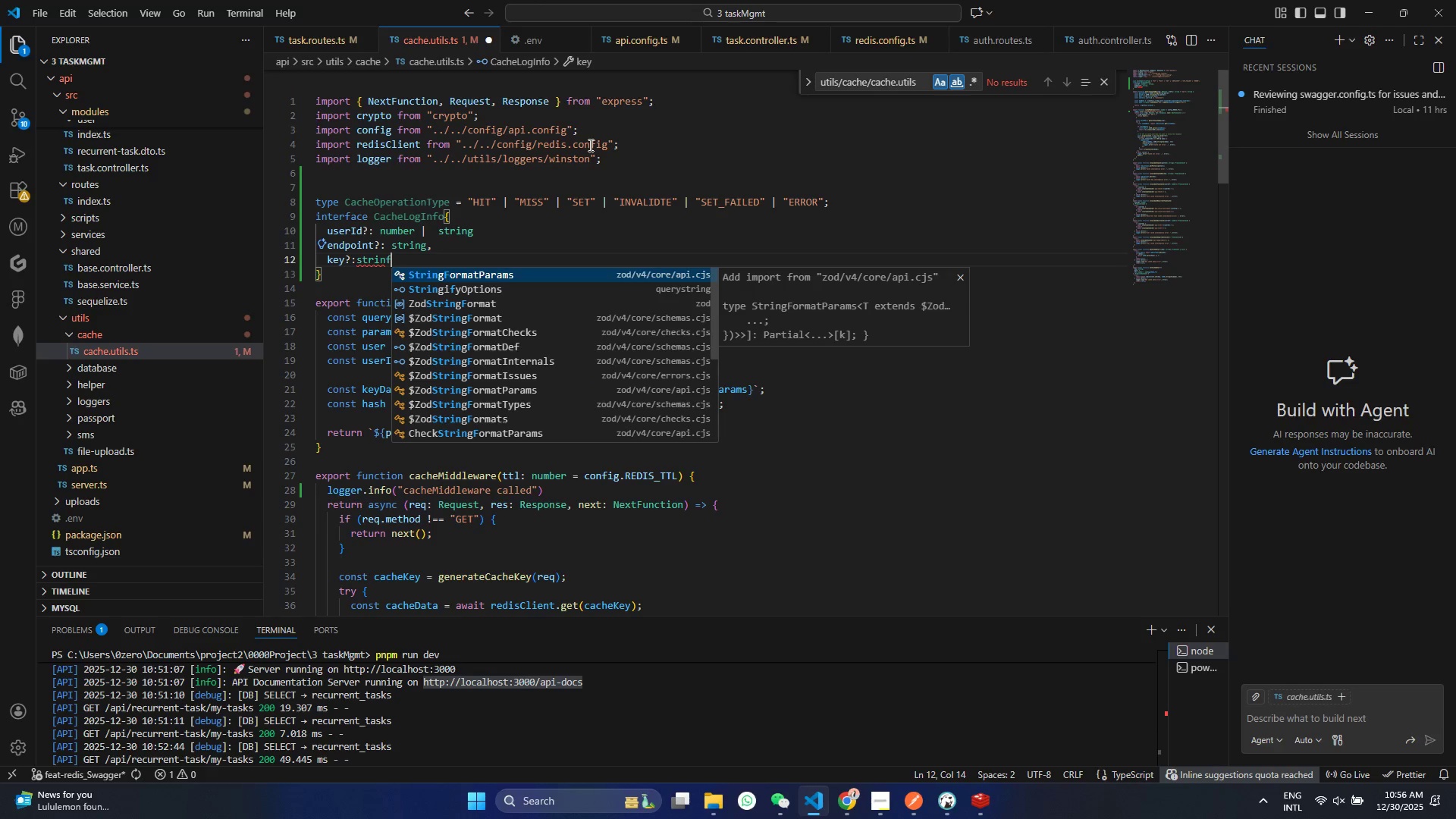 
key(Control+S)
 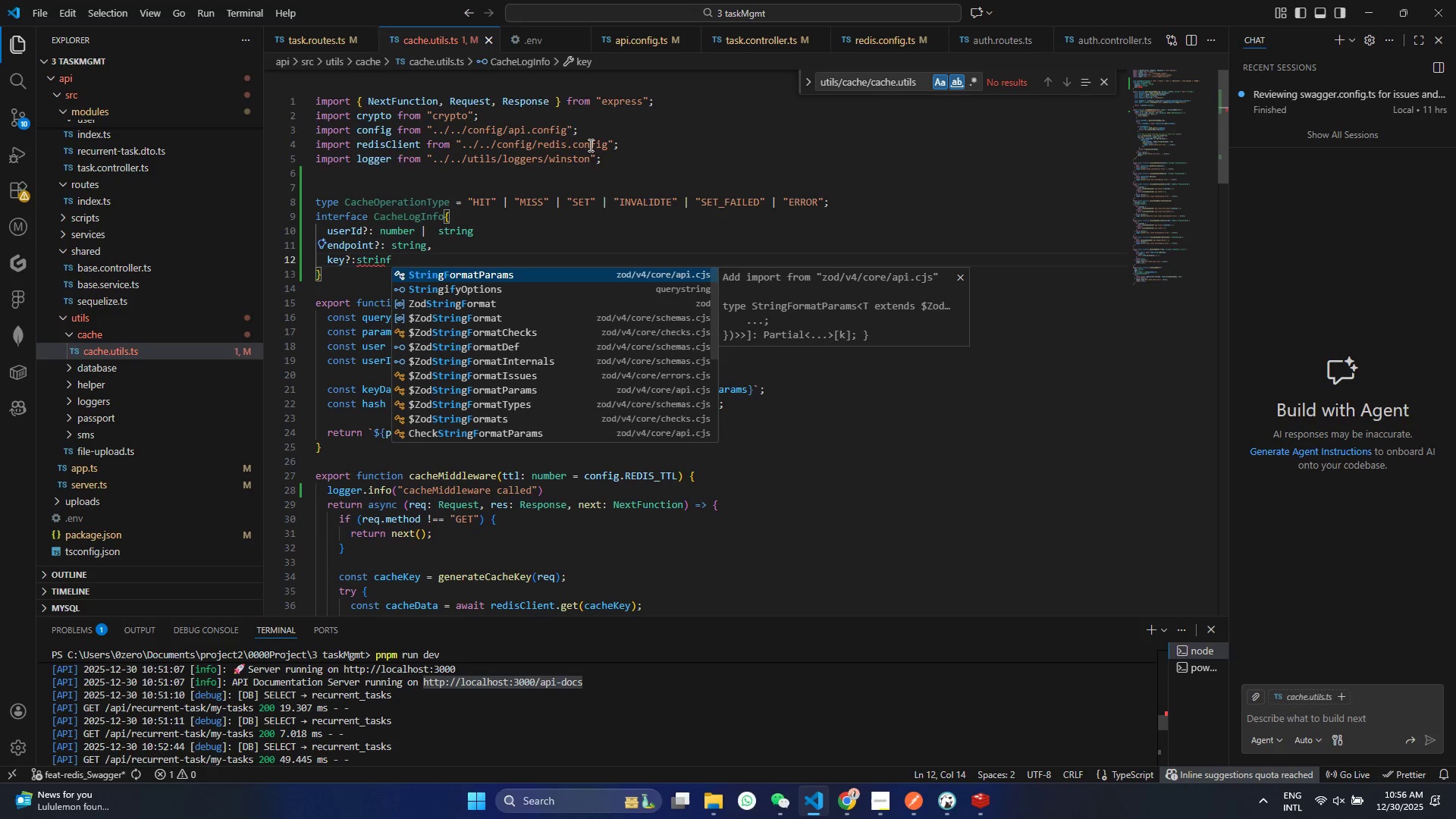 
key(Backspace)
 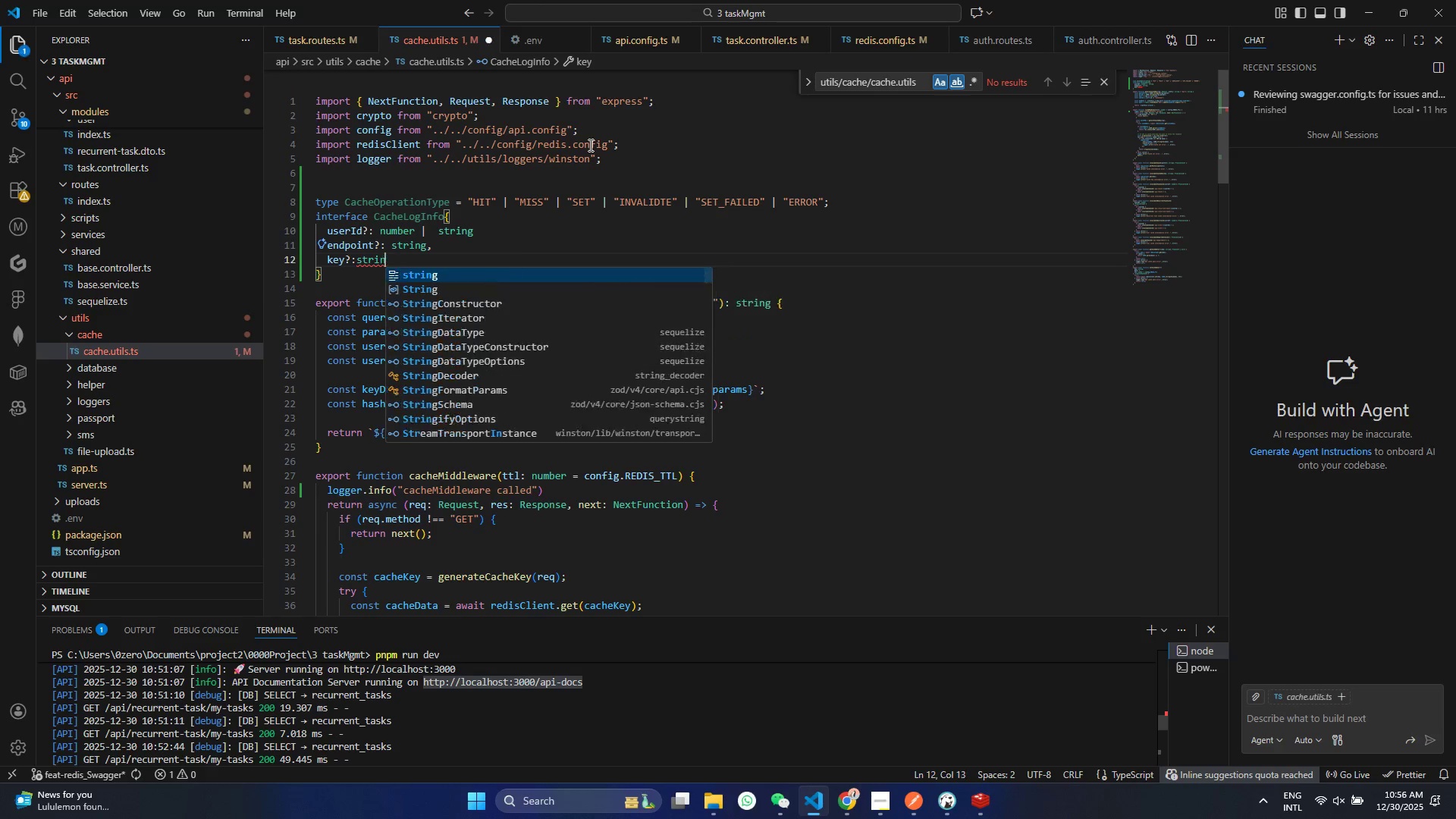 
key(F)
 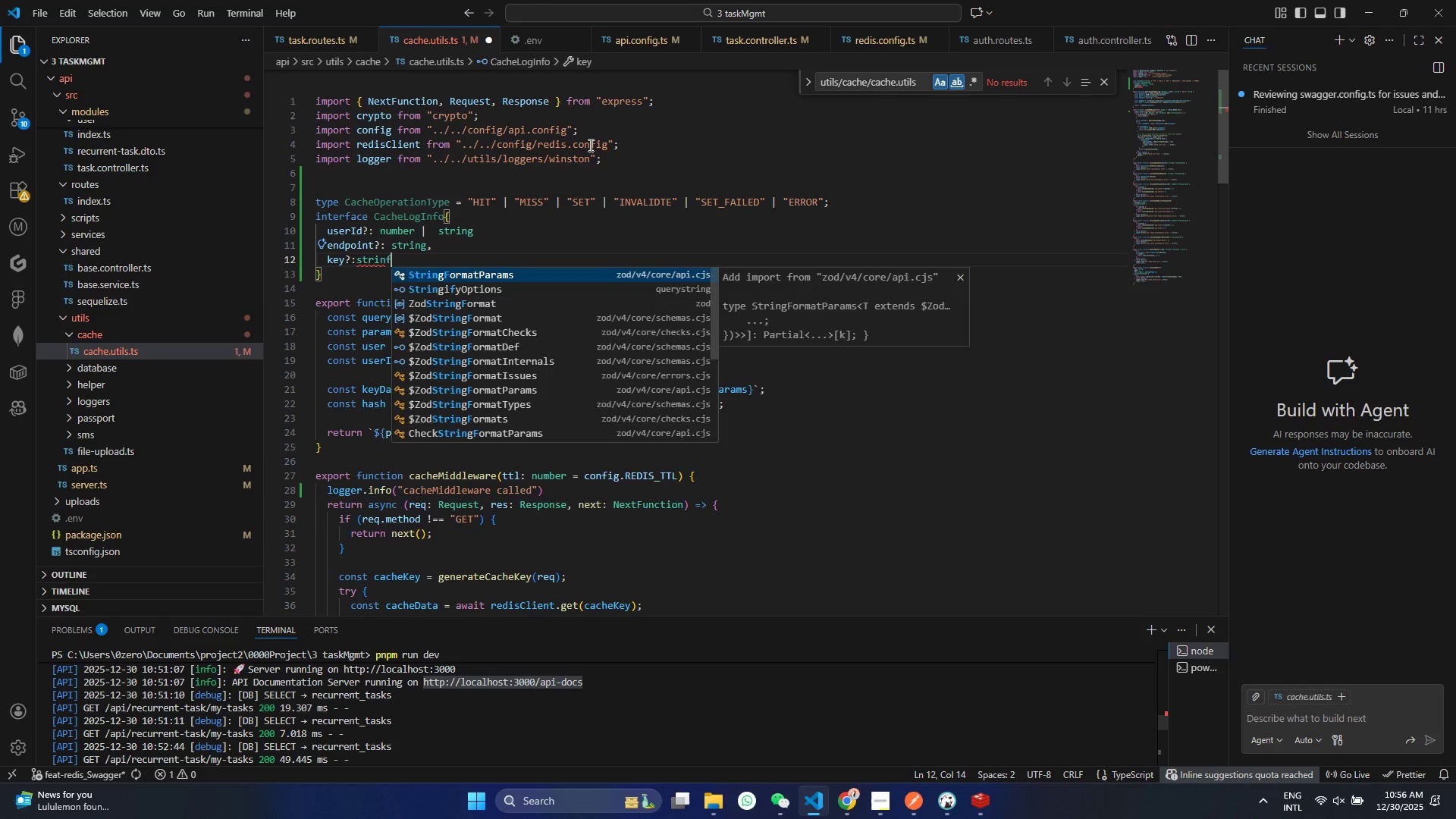 
key(Backspace)
 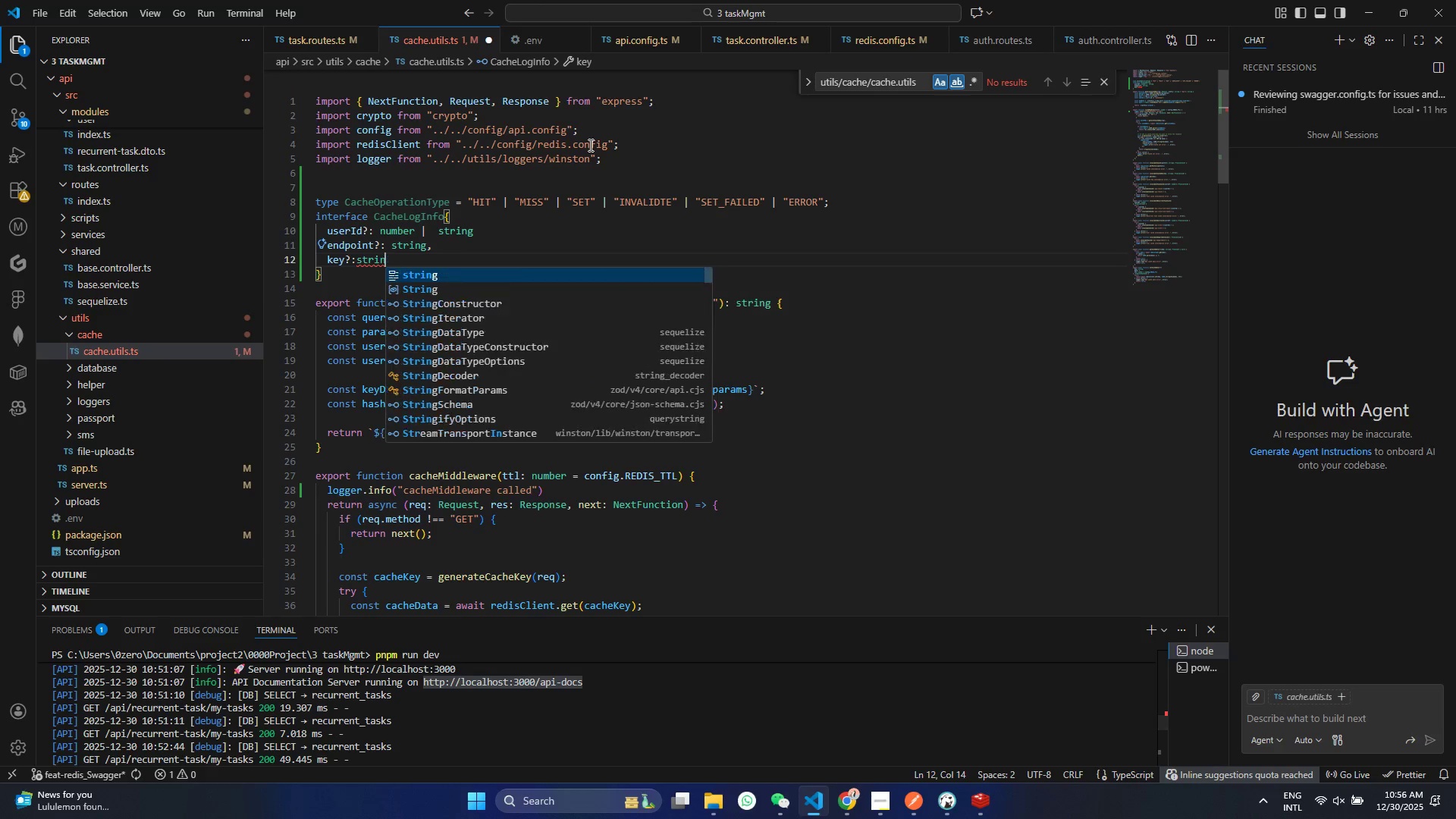 
key(D)
 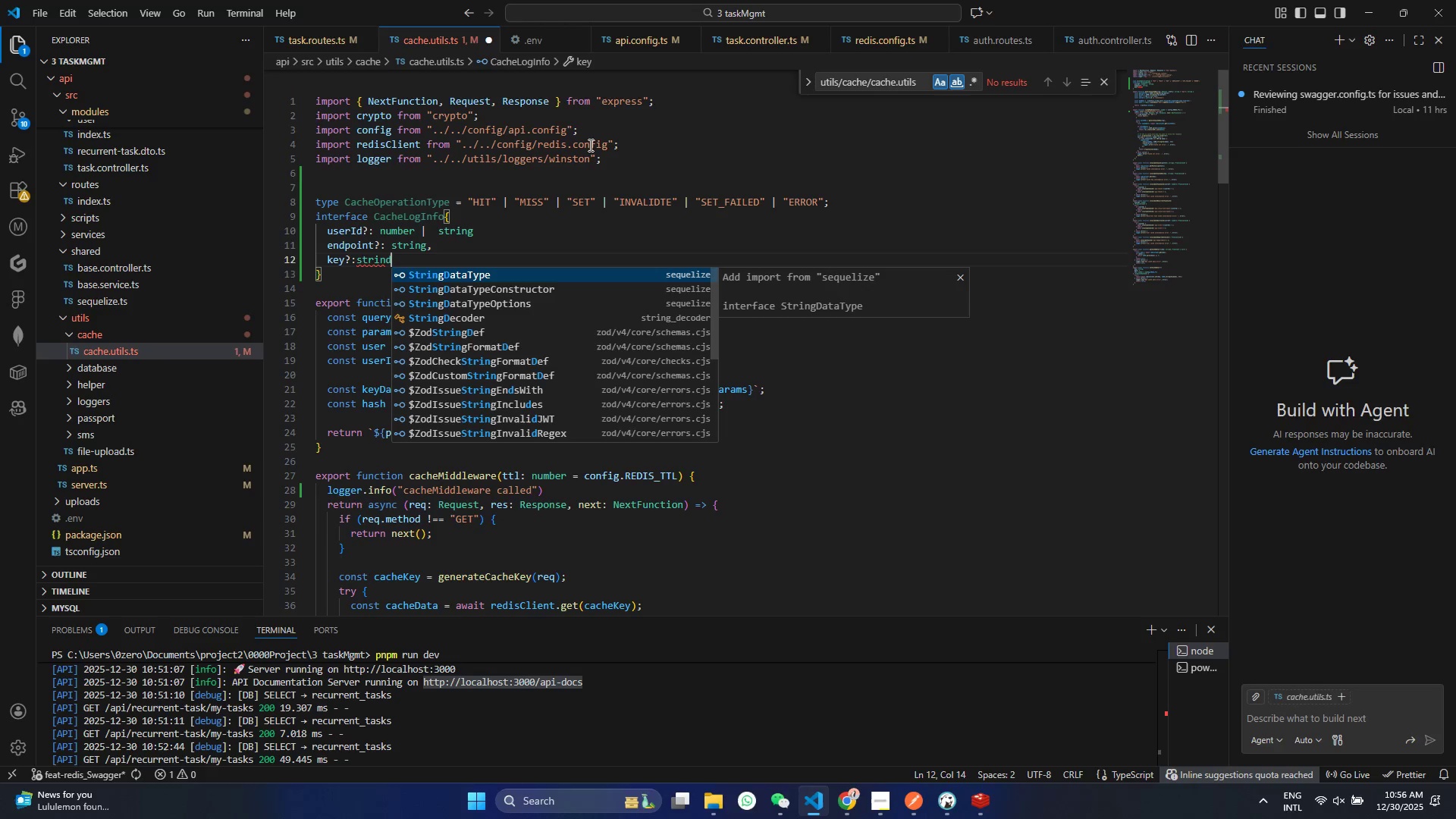 
key(Control+ControlLeft)
 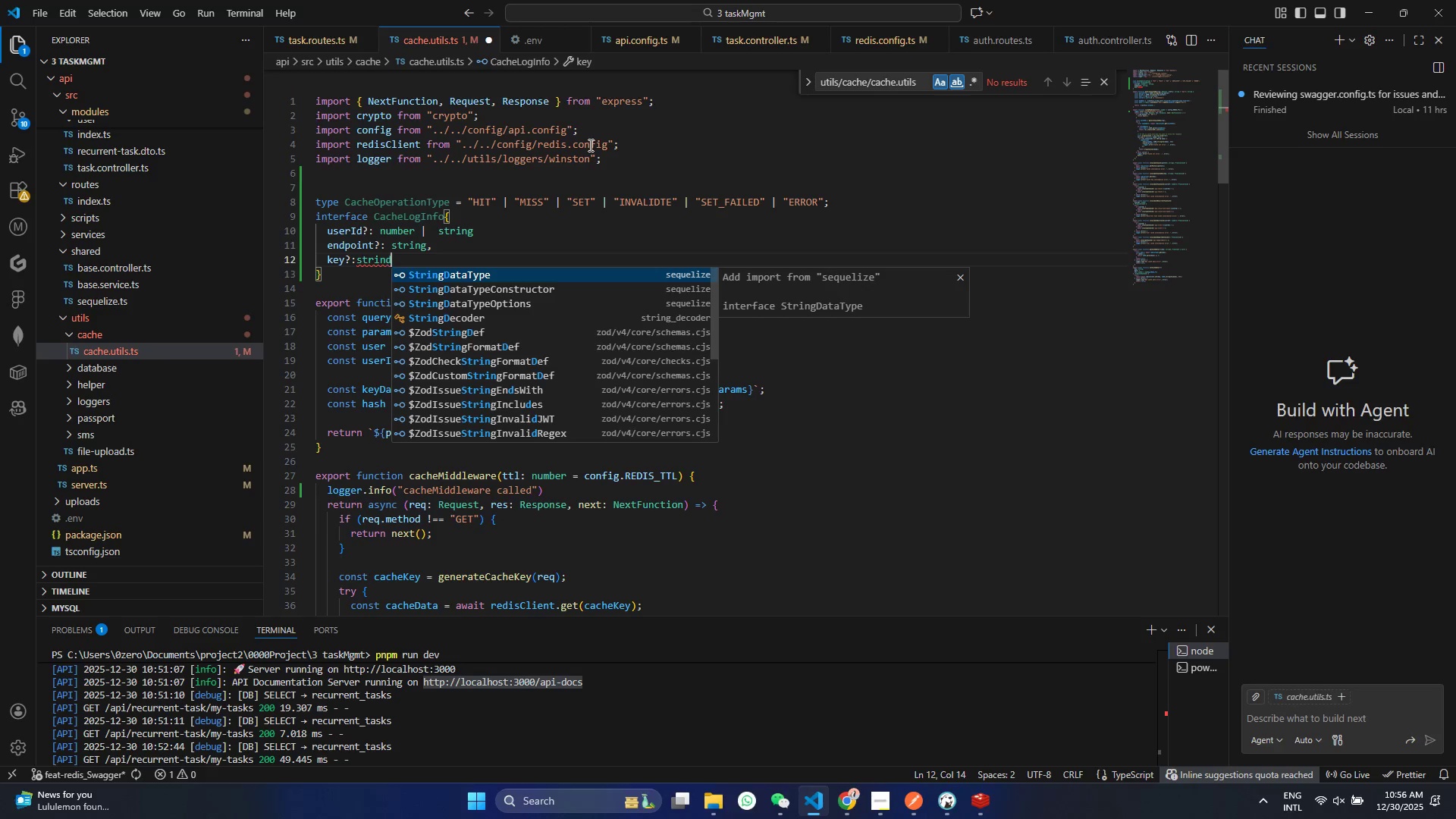 
key(Control+S)
 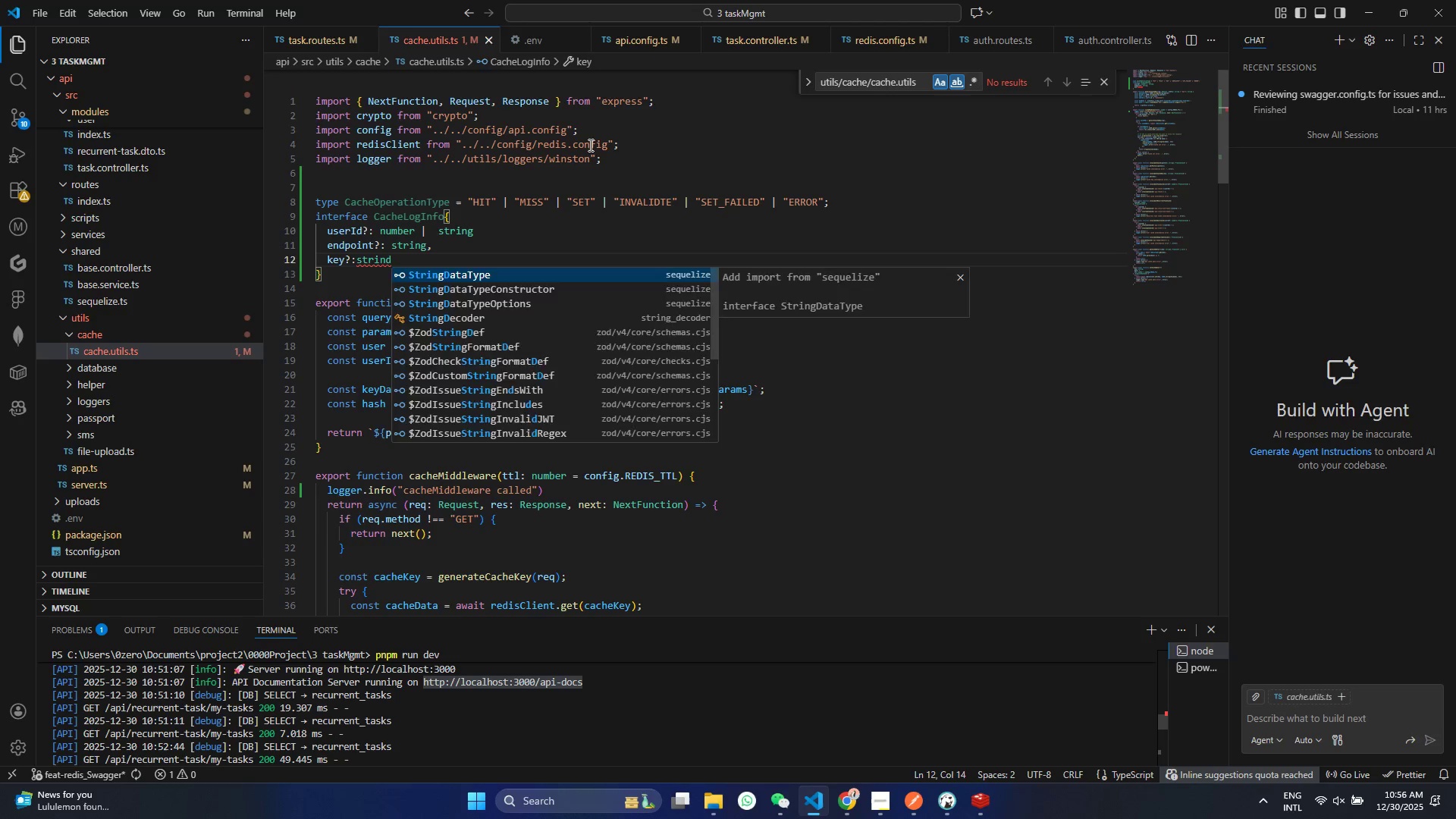 
key(Control+Backspace)
 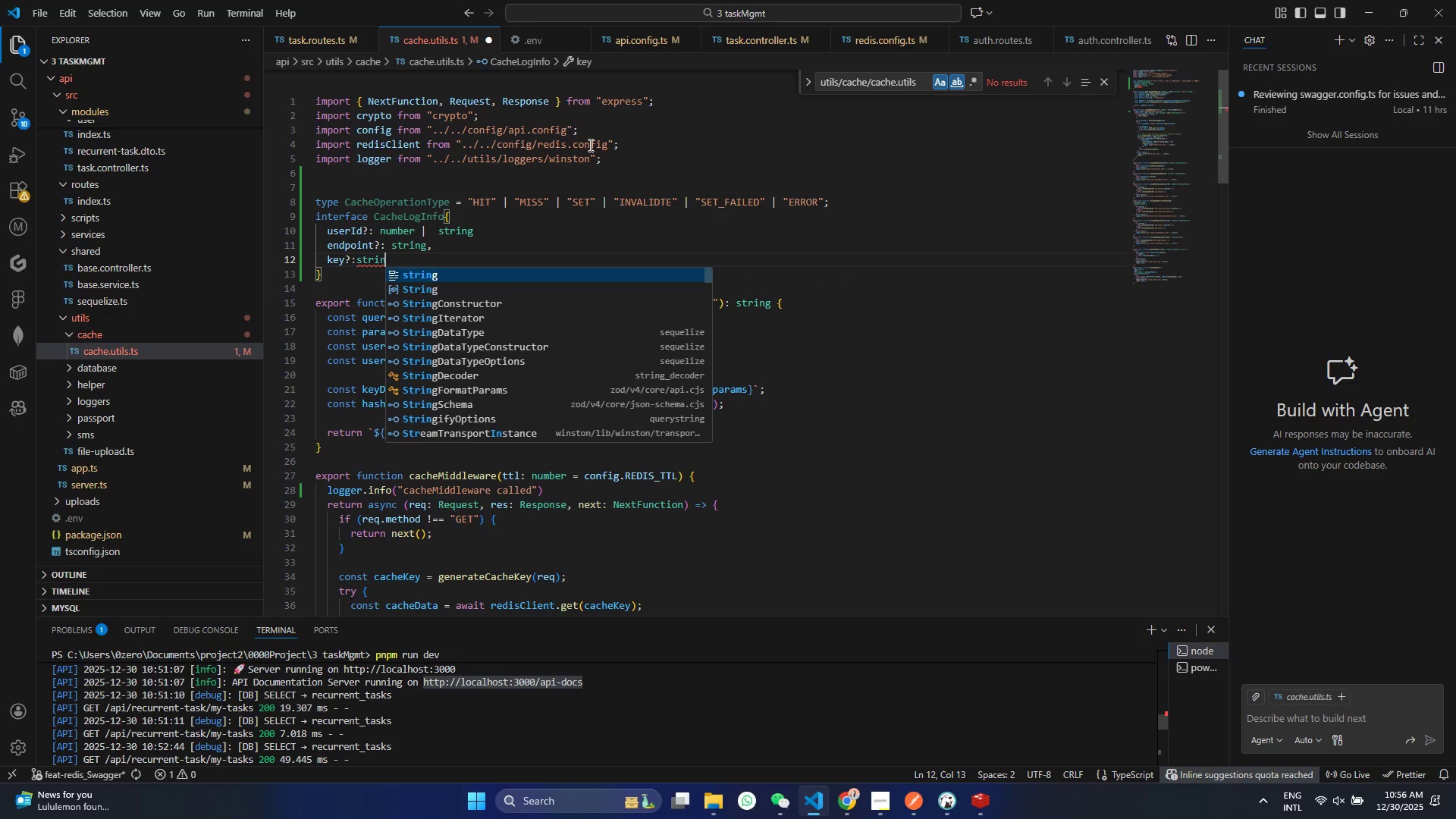 
key(G)
 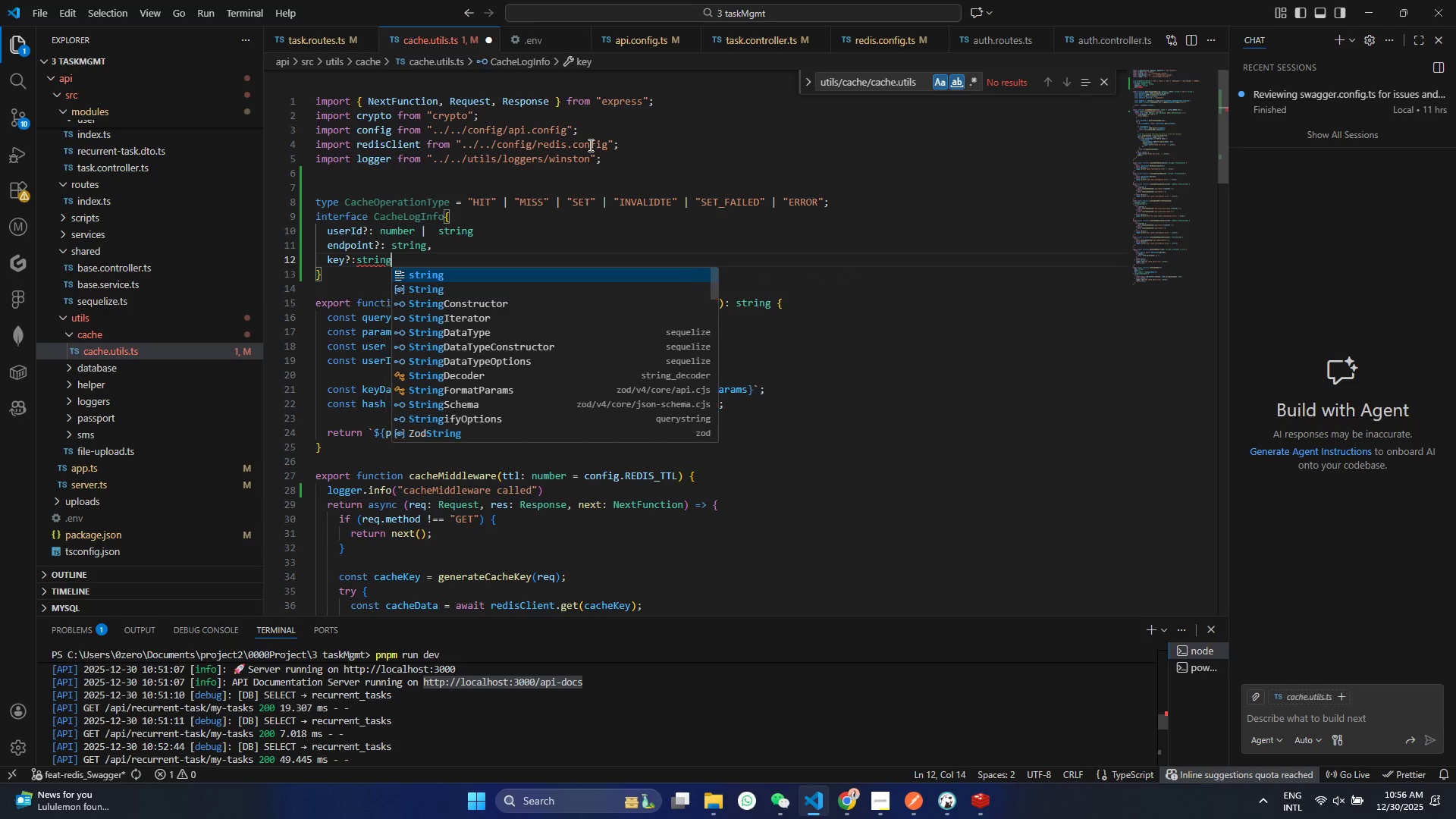 
key(Control+ControlLeft)
 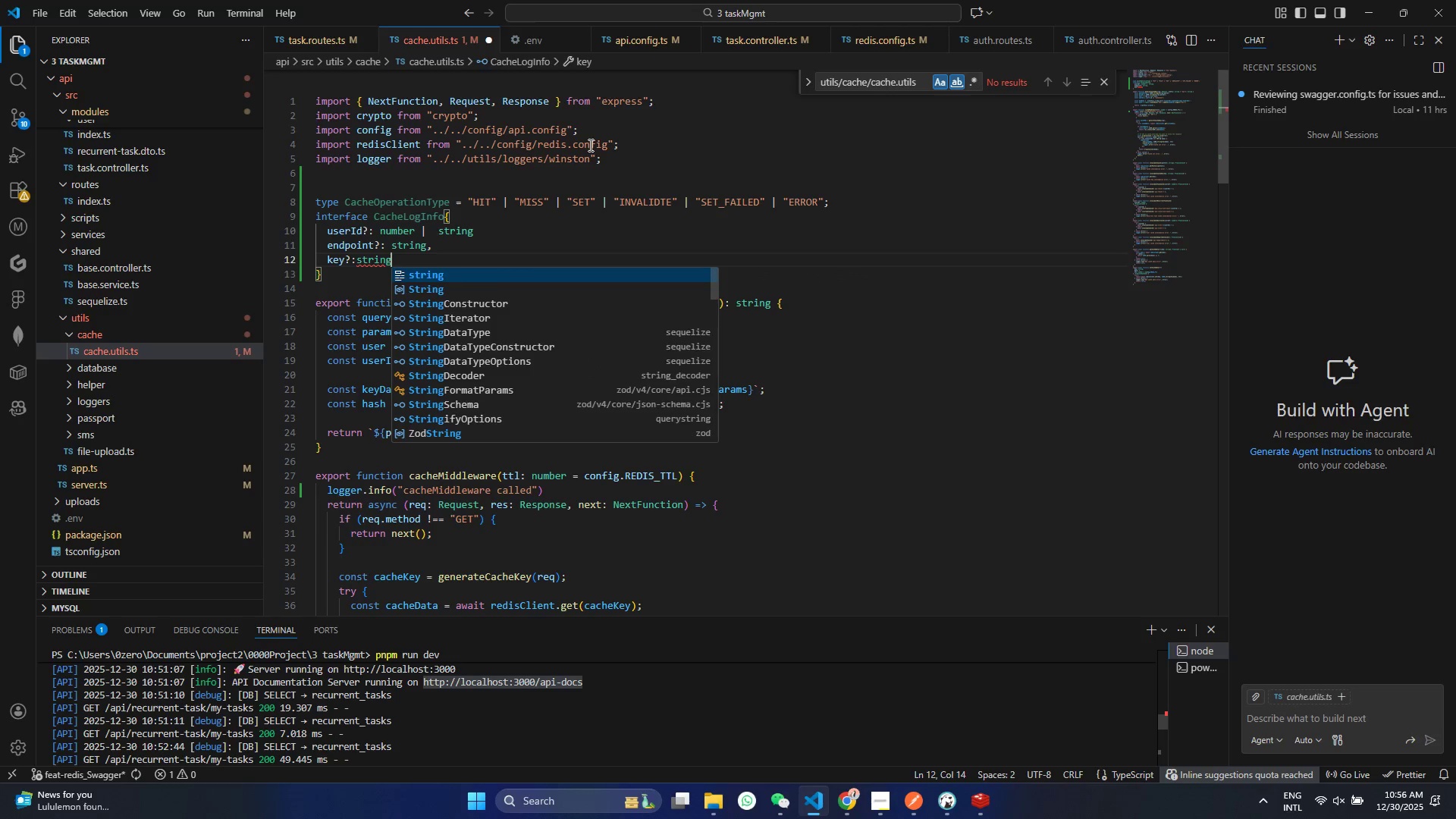 
key(Control+S)
 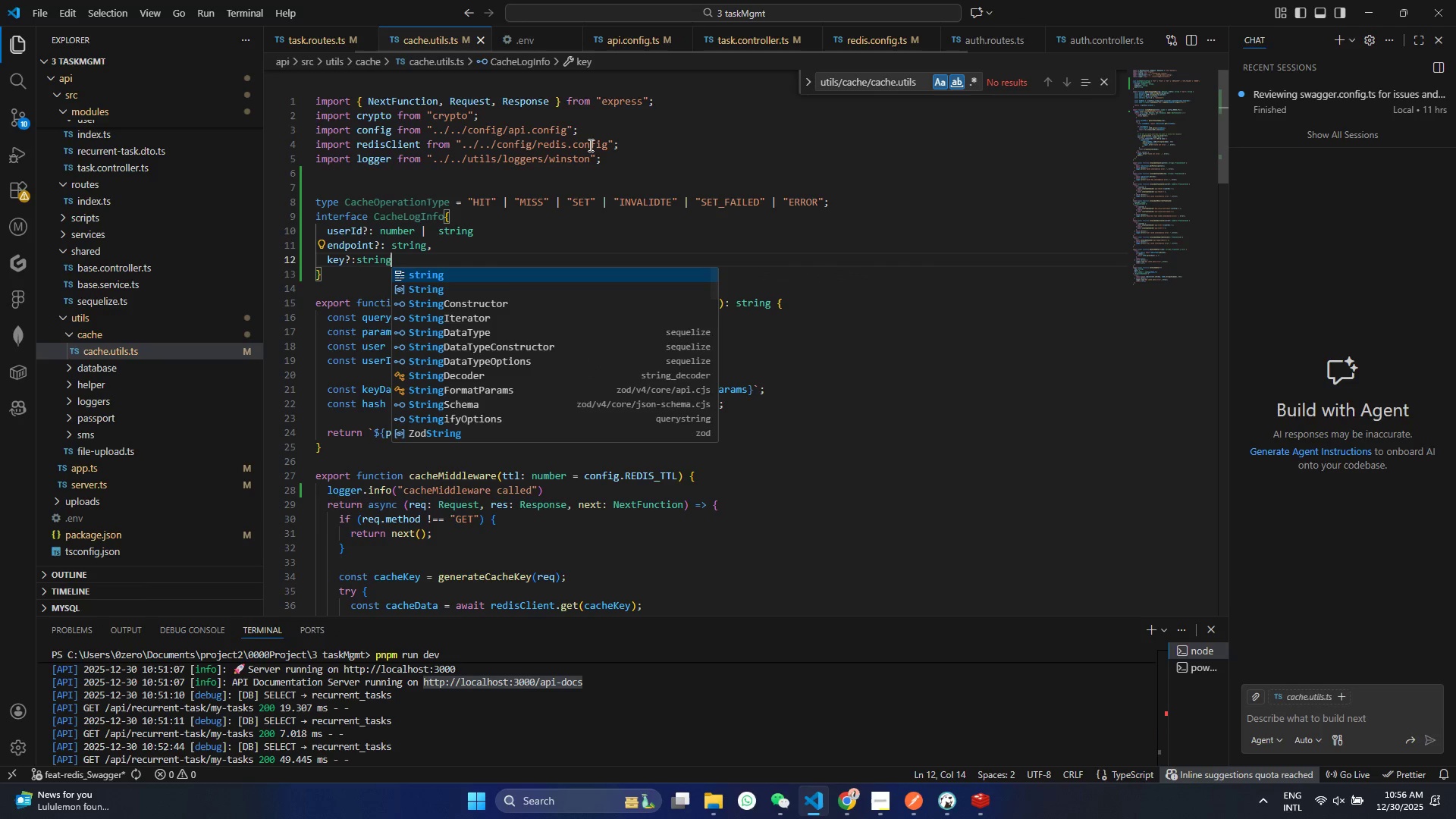 
key(Comma)
 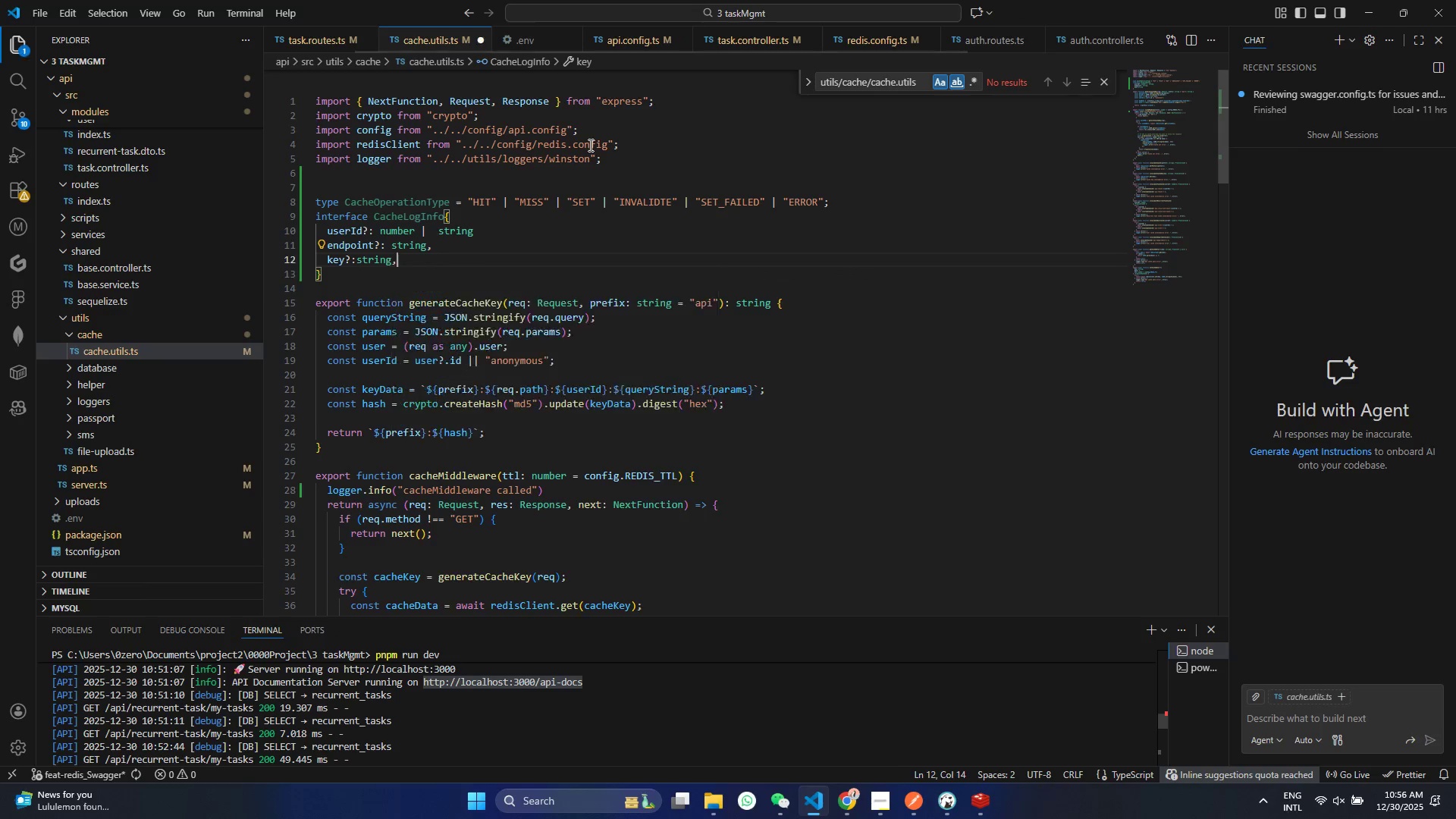 
key(Enter)
 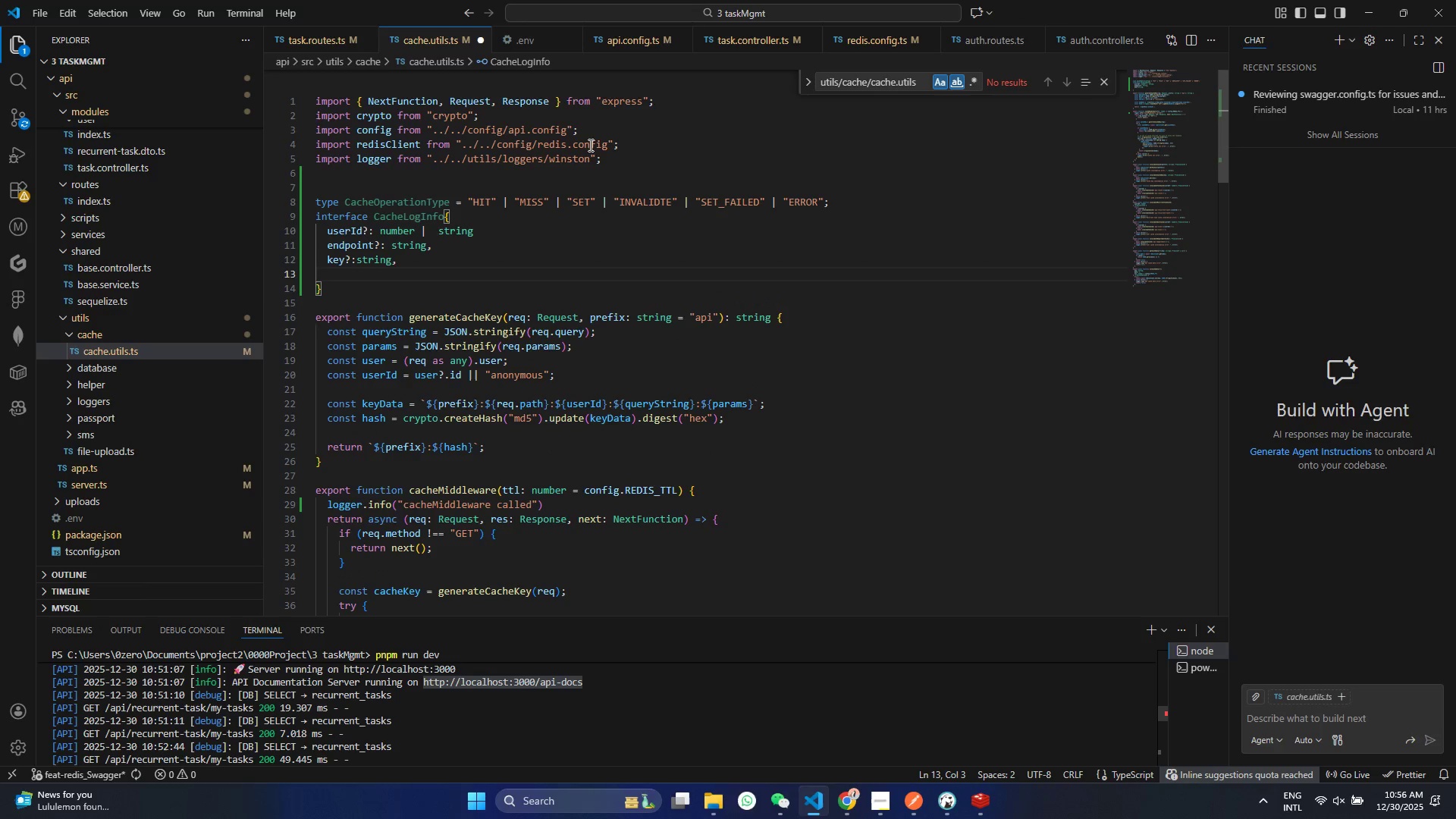 
type(ttl?:number)
 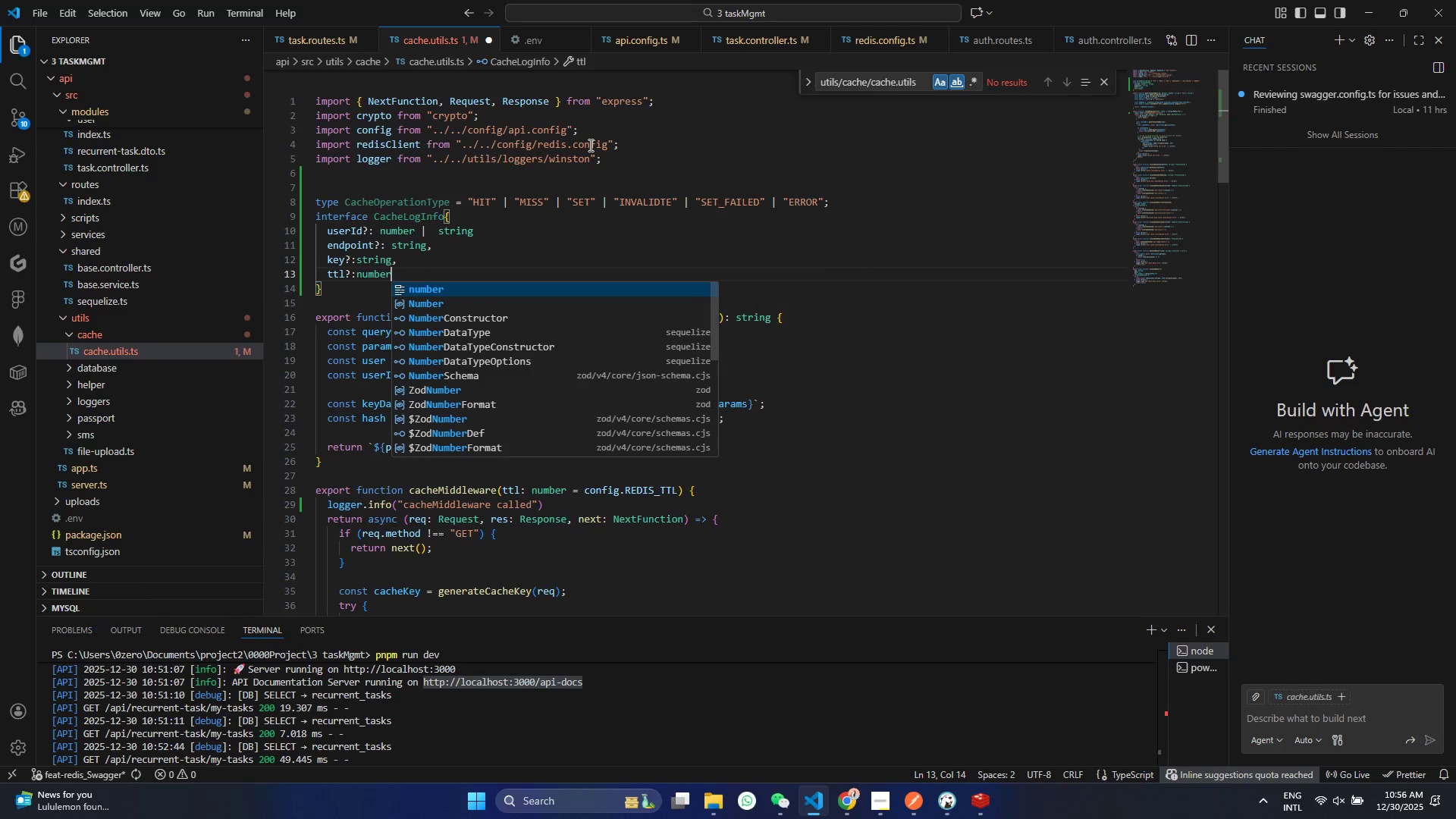 
 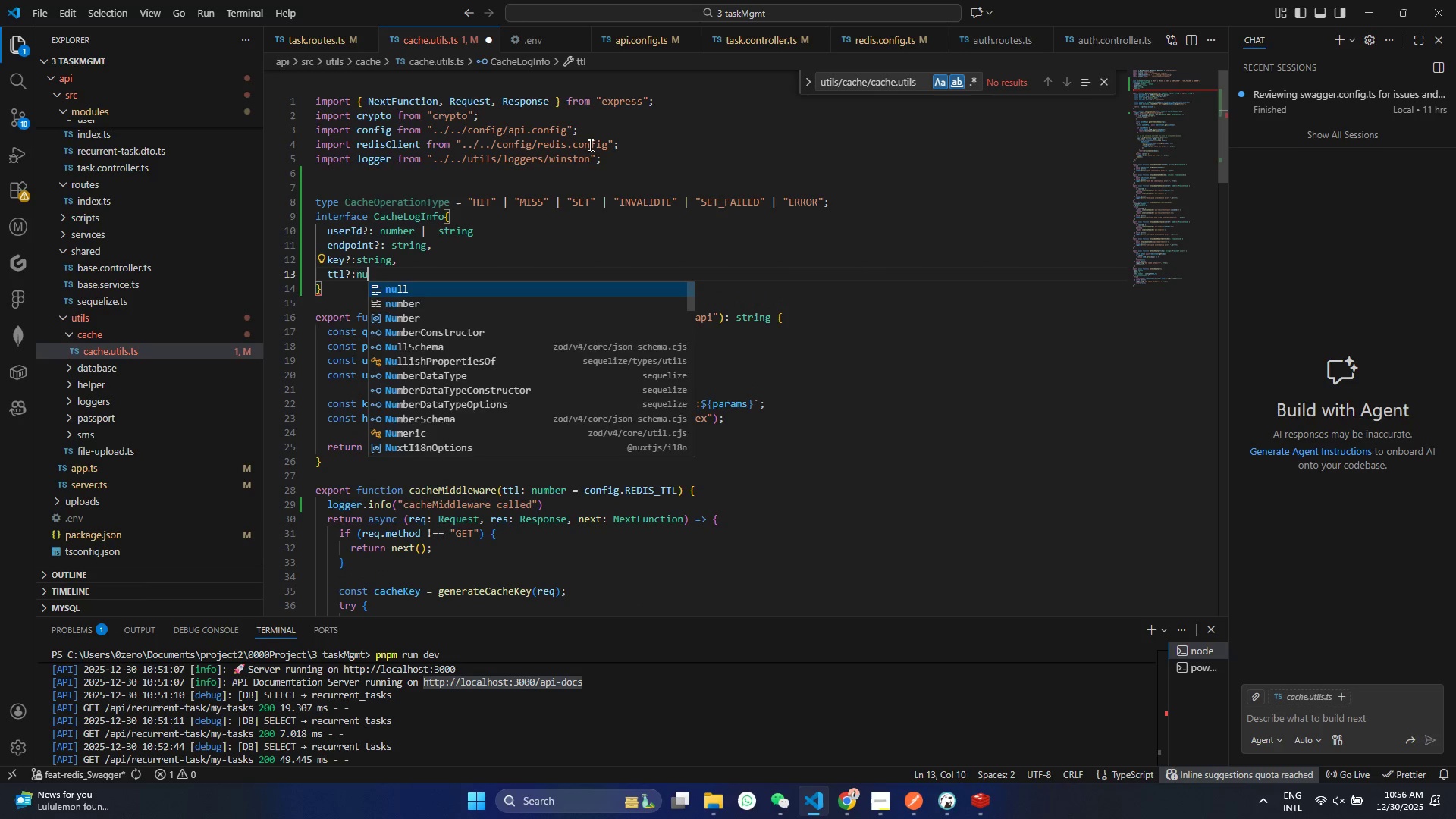 
key(Control+ControlLeft)
 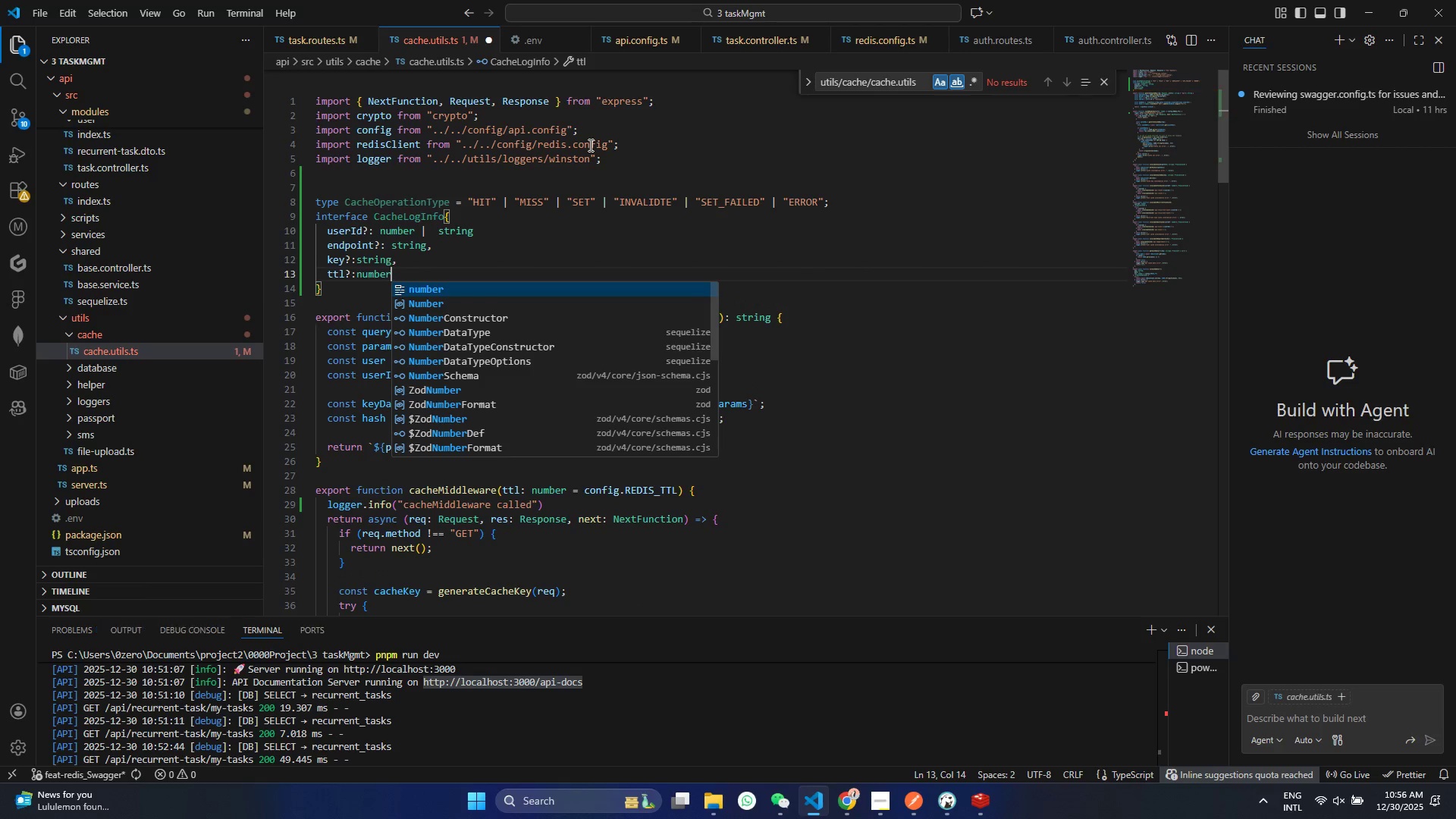 
key(Control+S)
 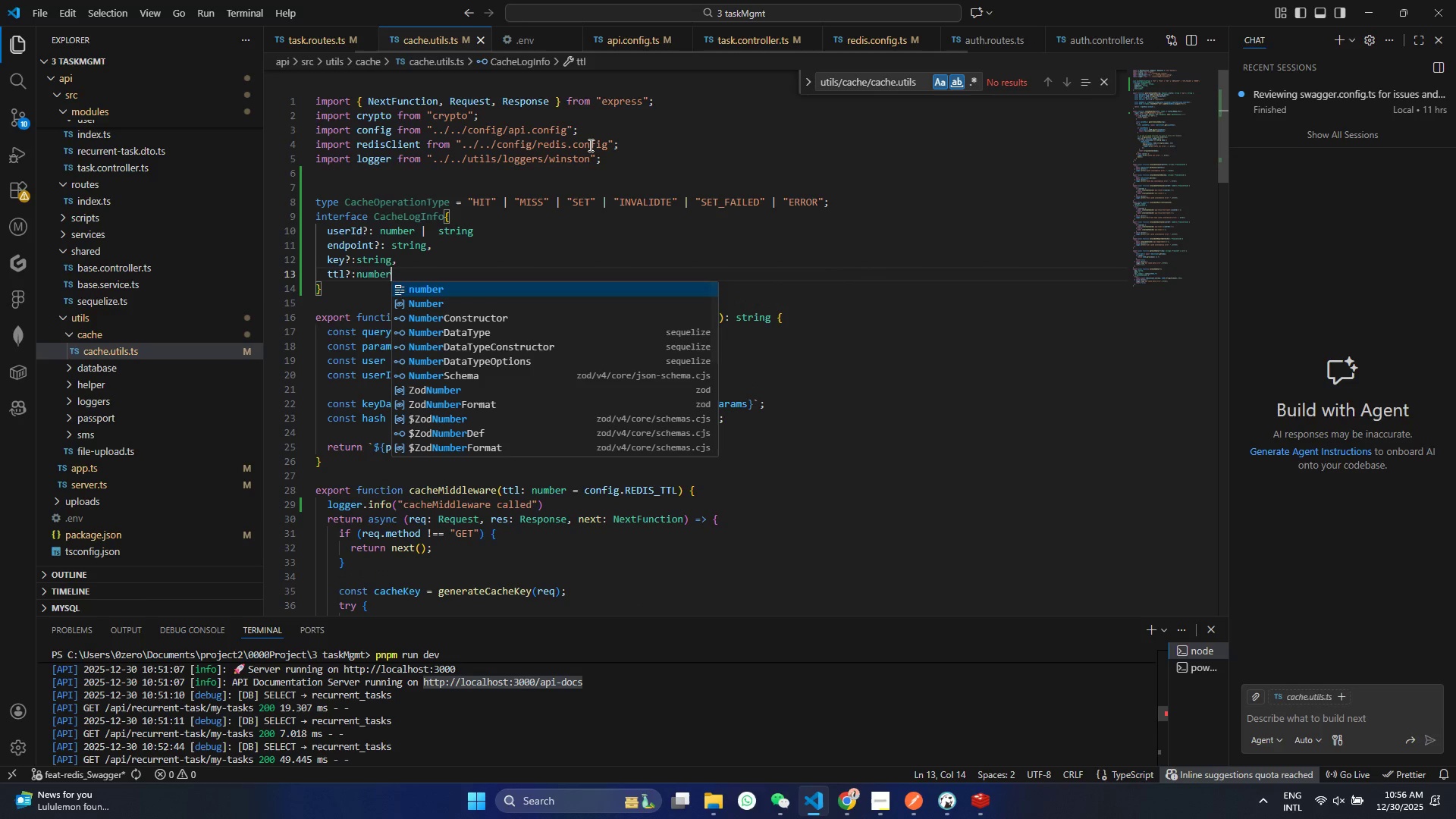 
key(Comma)
 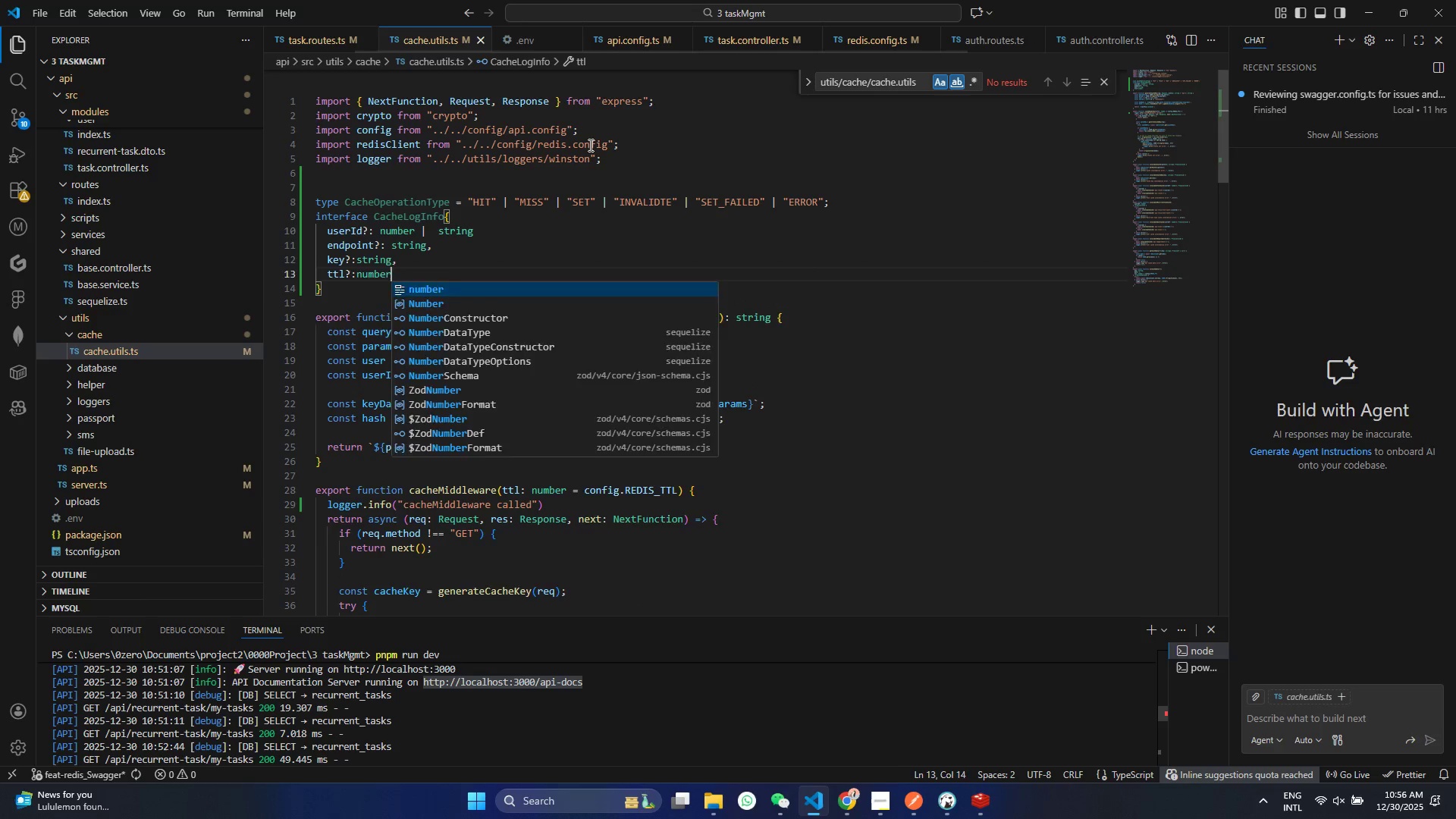 
key(Enter)
 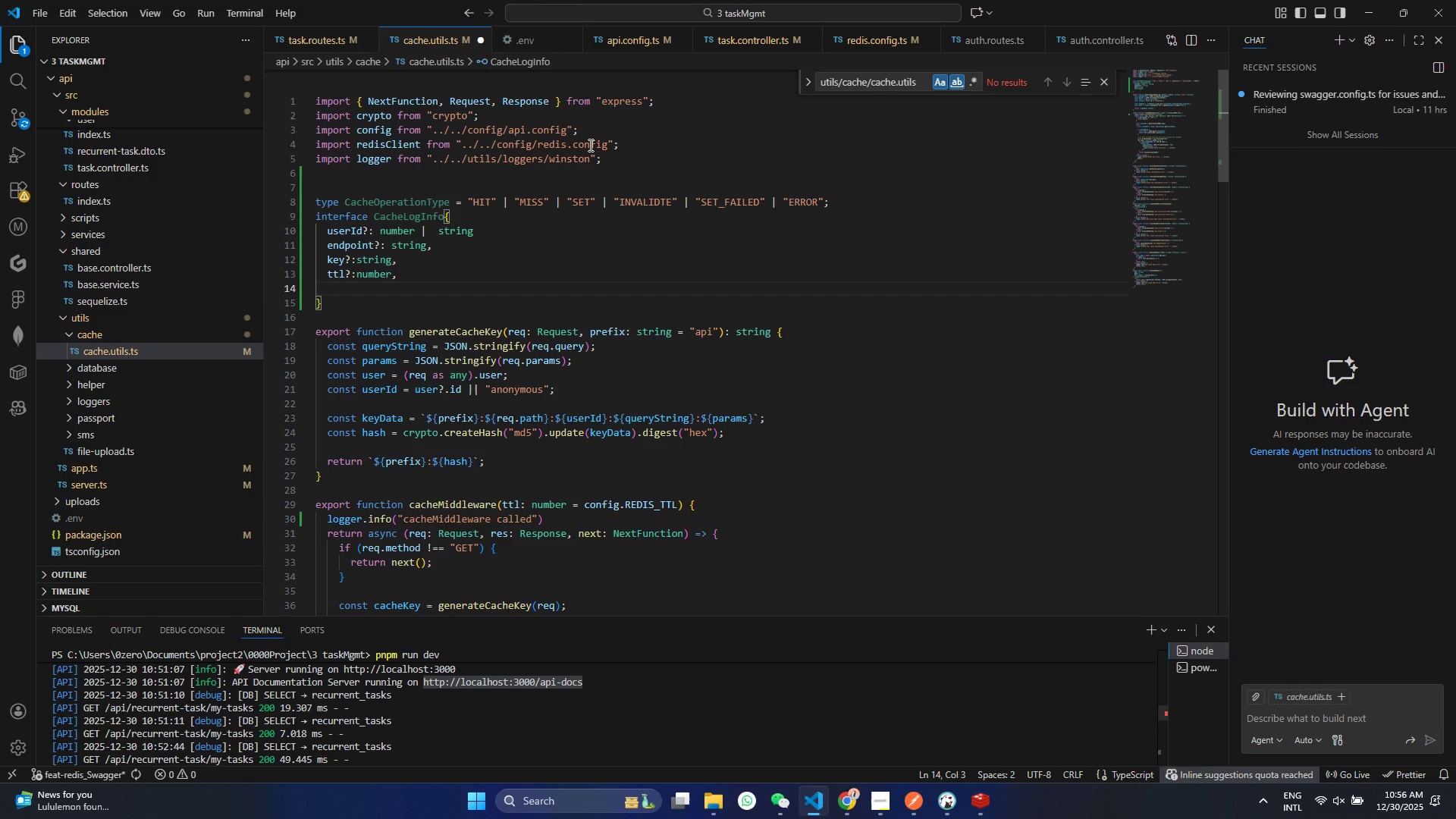 
type(poa)
key(Backspace)
key(Backspace)
type(attern?: stin)
 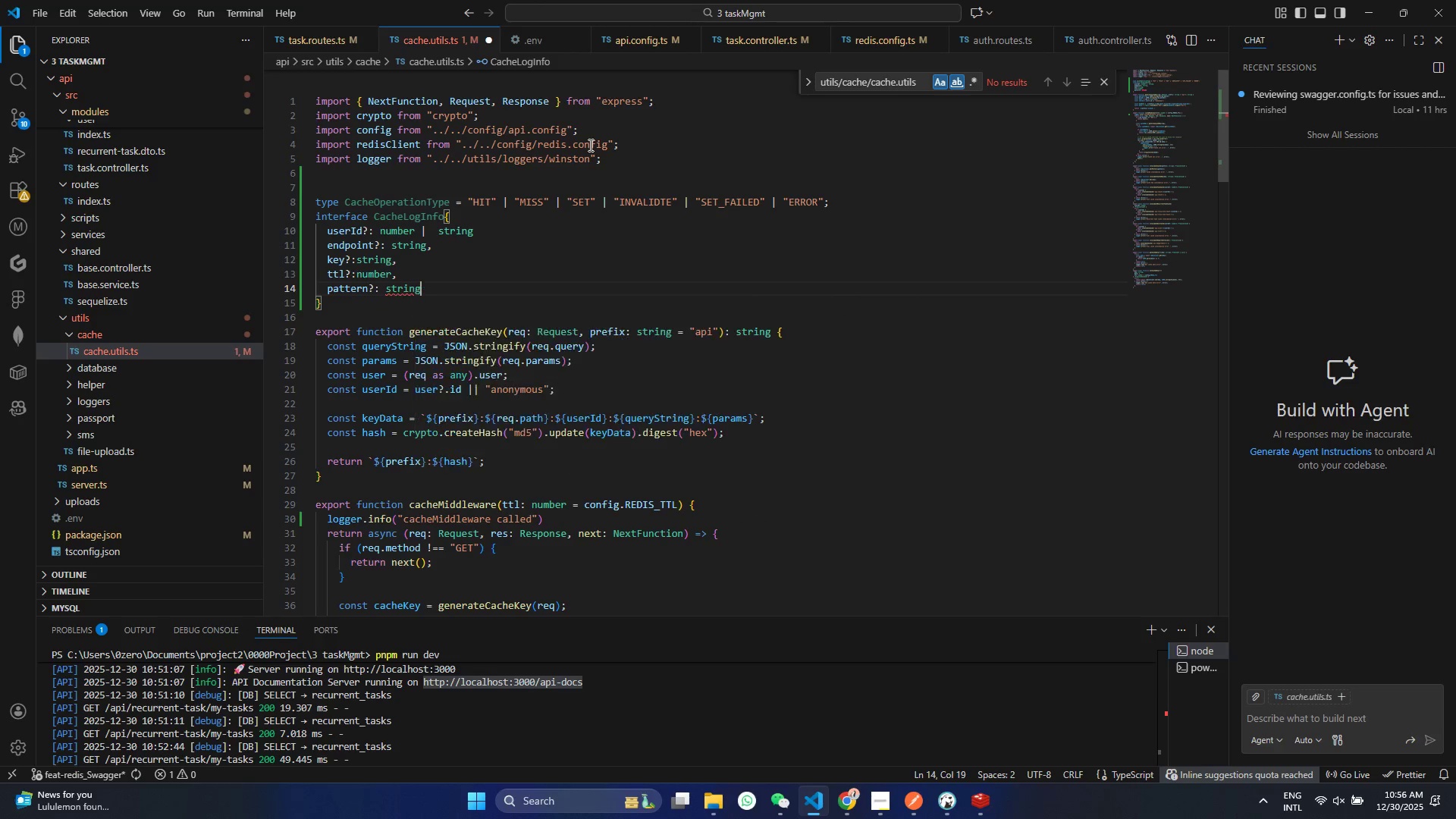 
 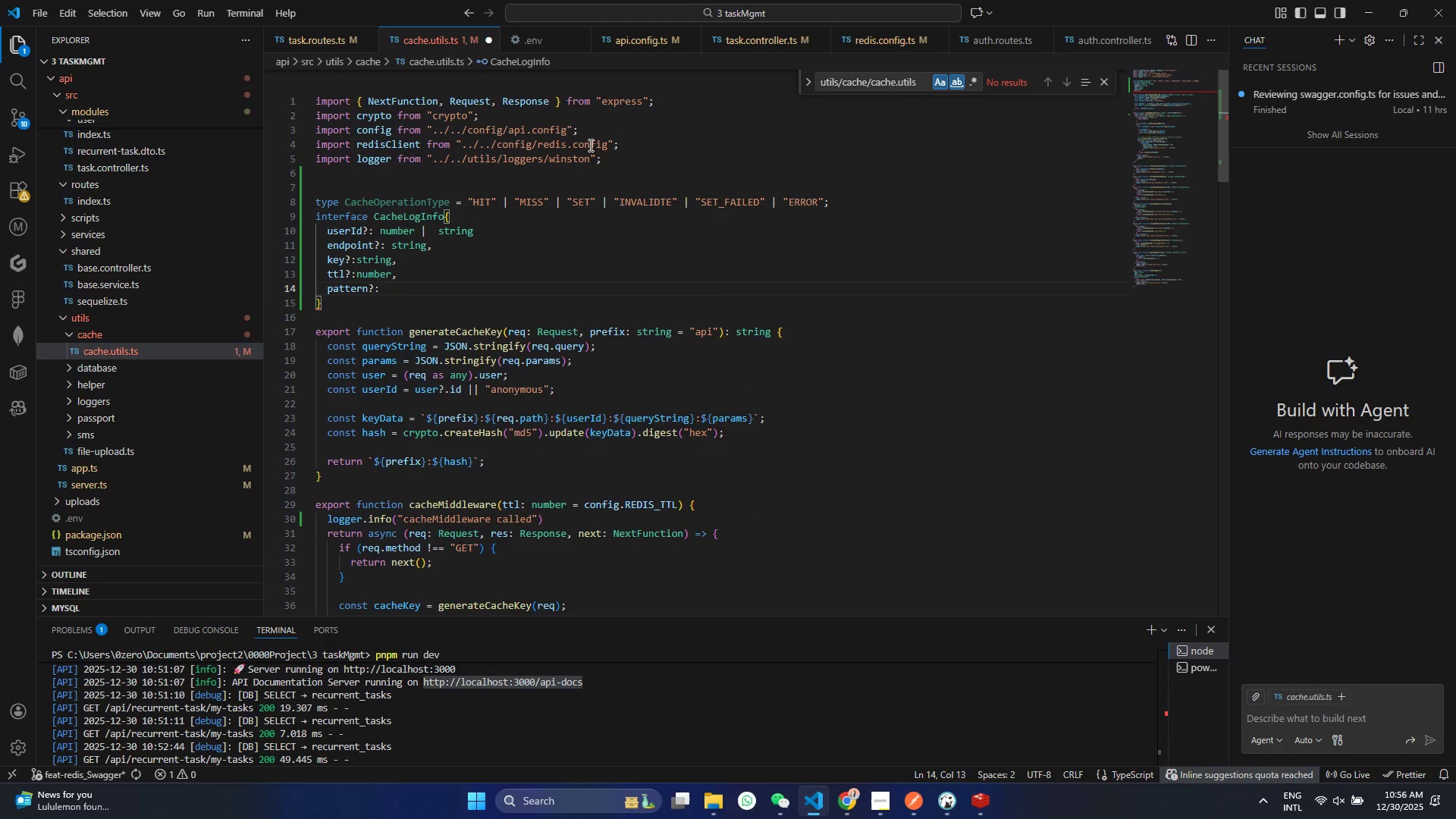 
hold_key(key=R, duration=0.33)
 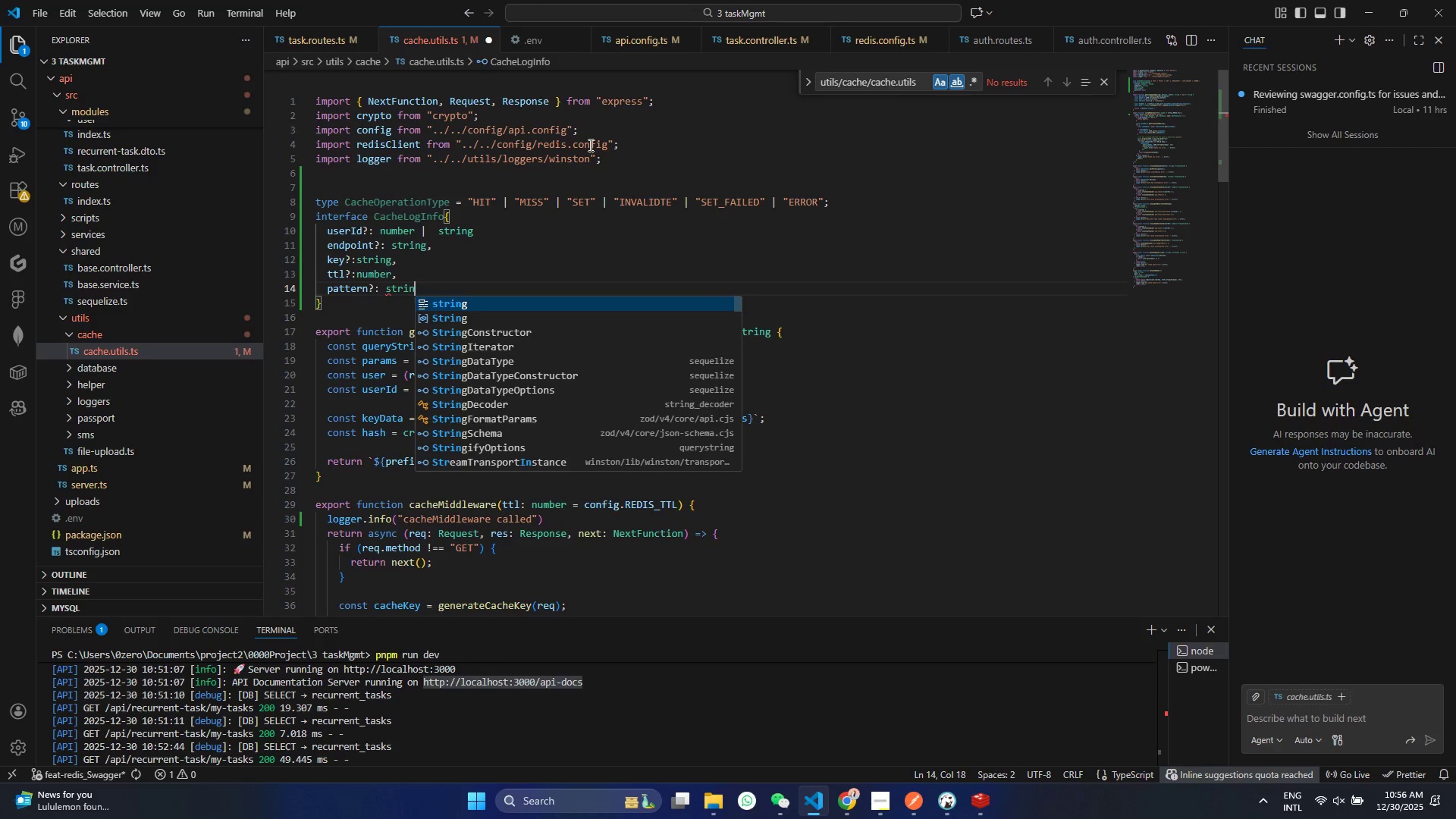 
key(Enter)
 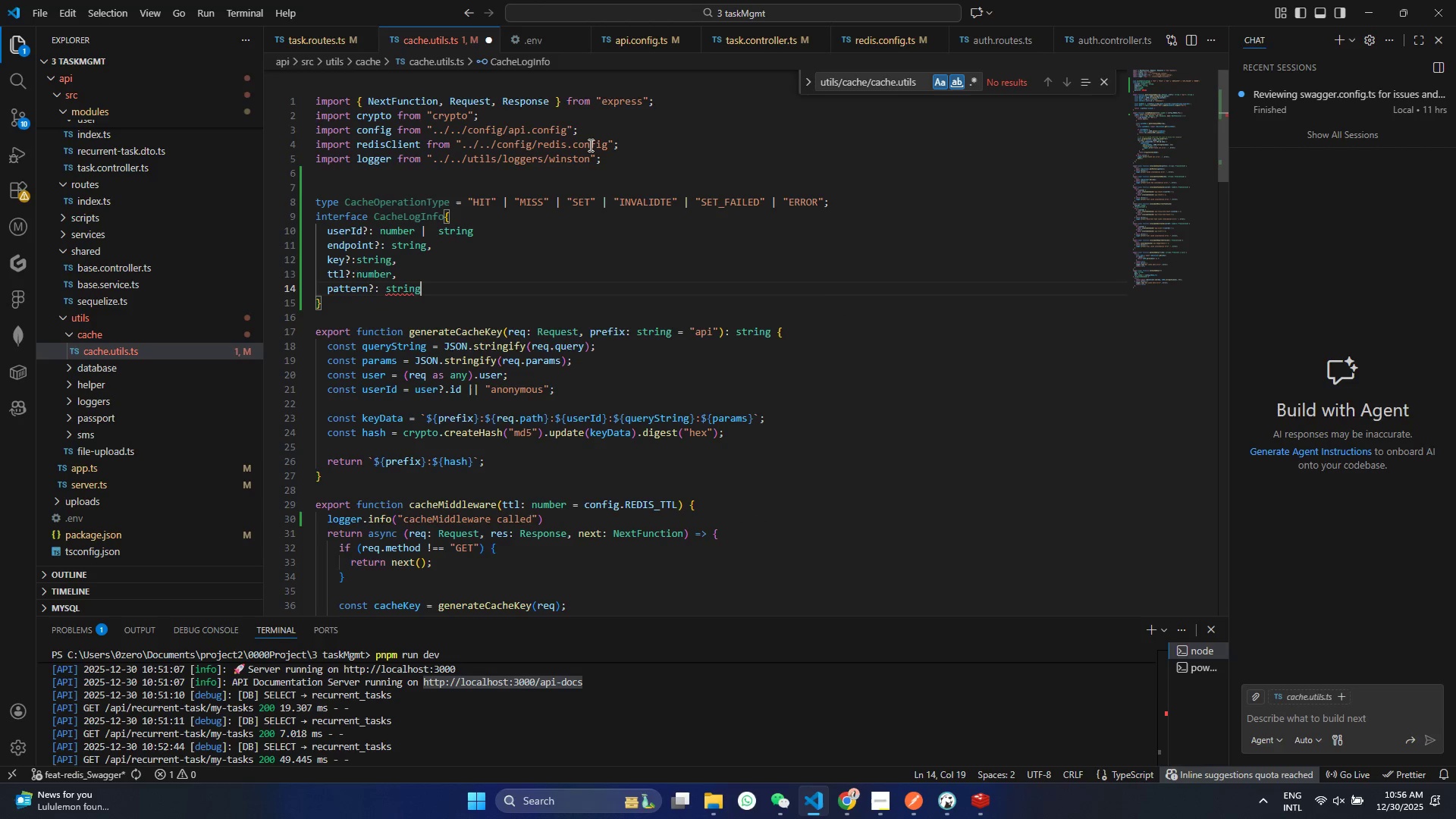 
key(Control+S)
 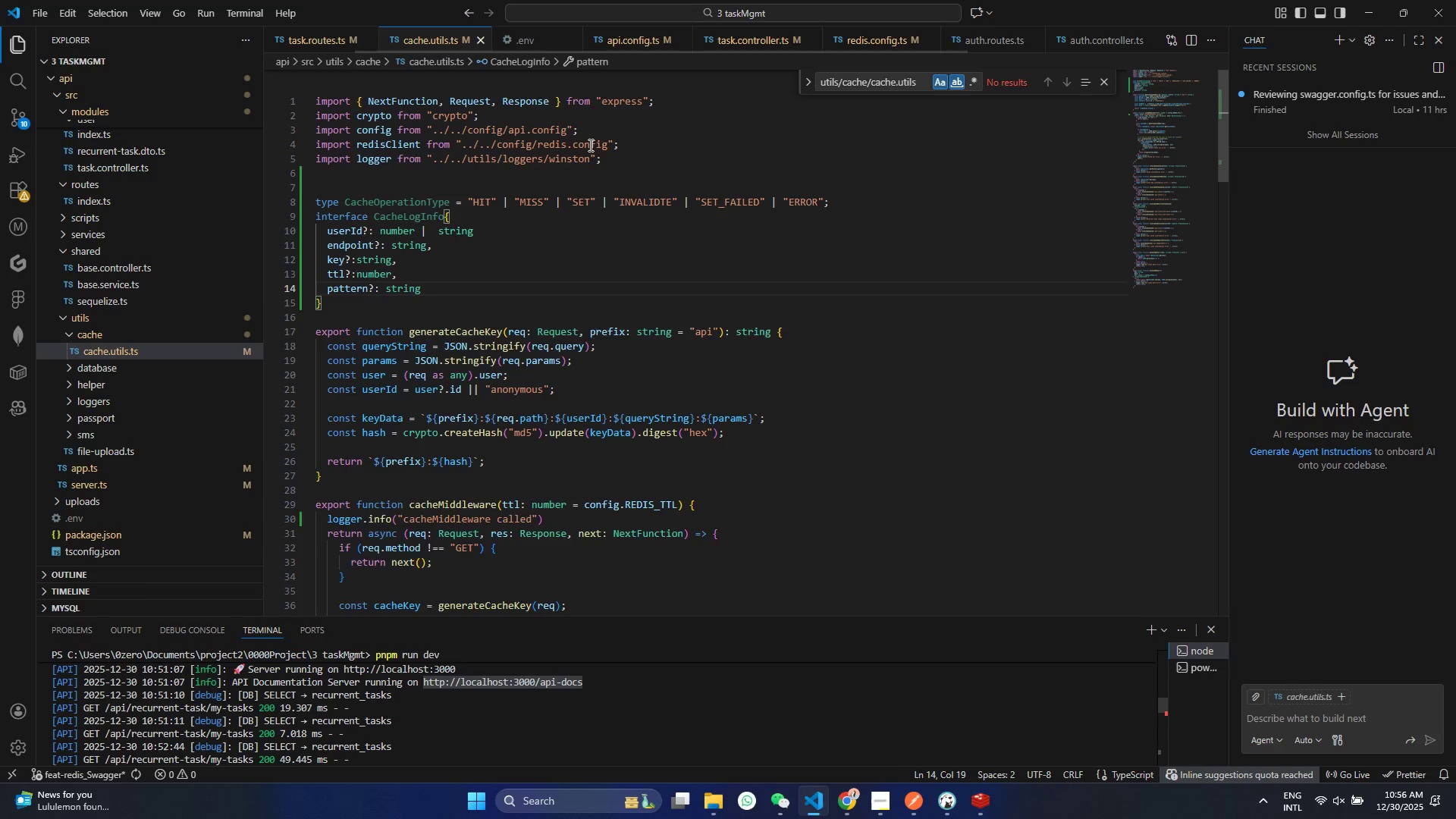 
key(Comma)
 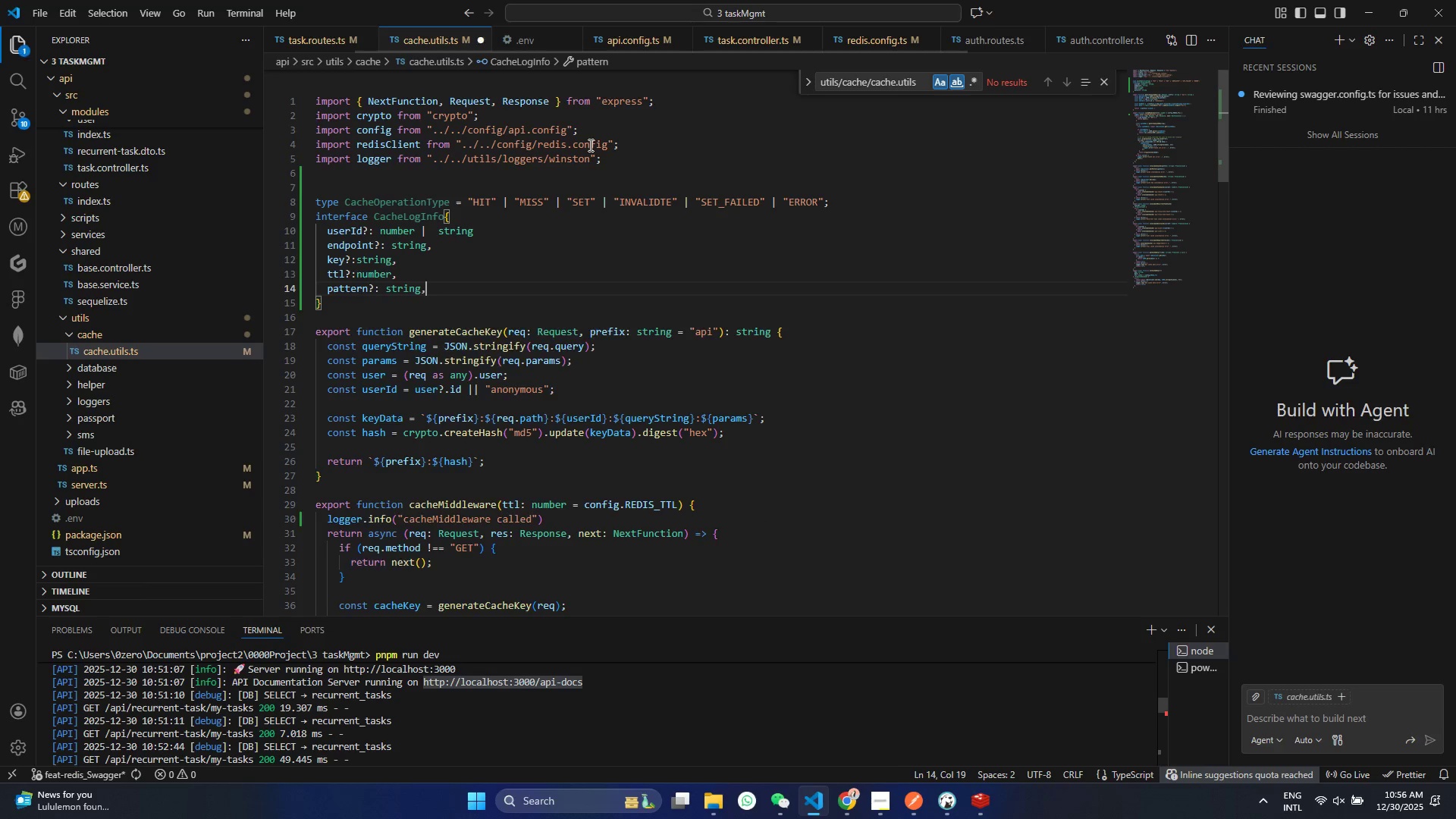 
key(Enter)
 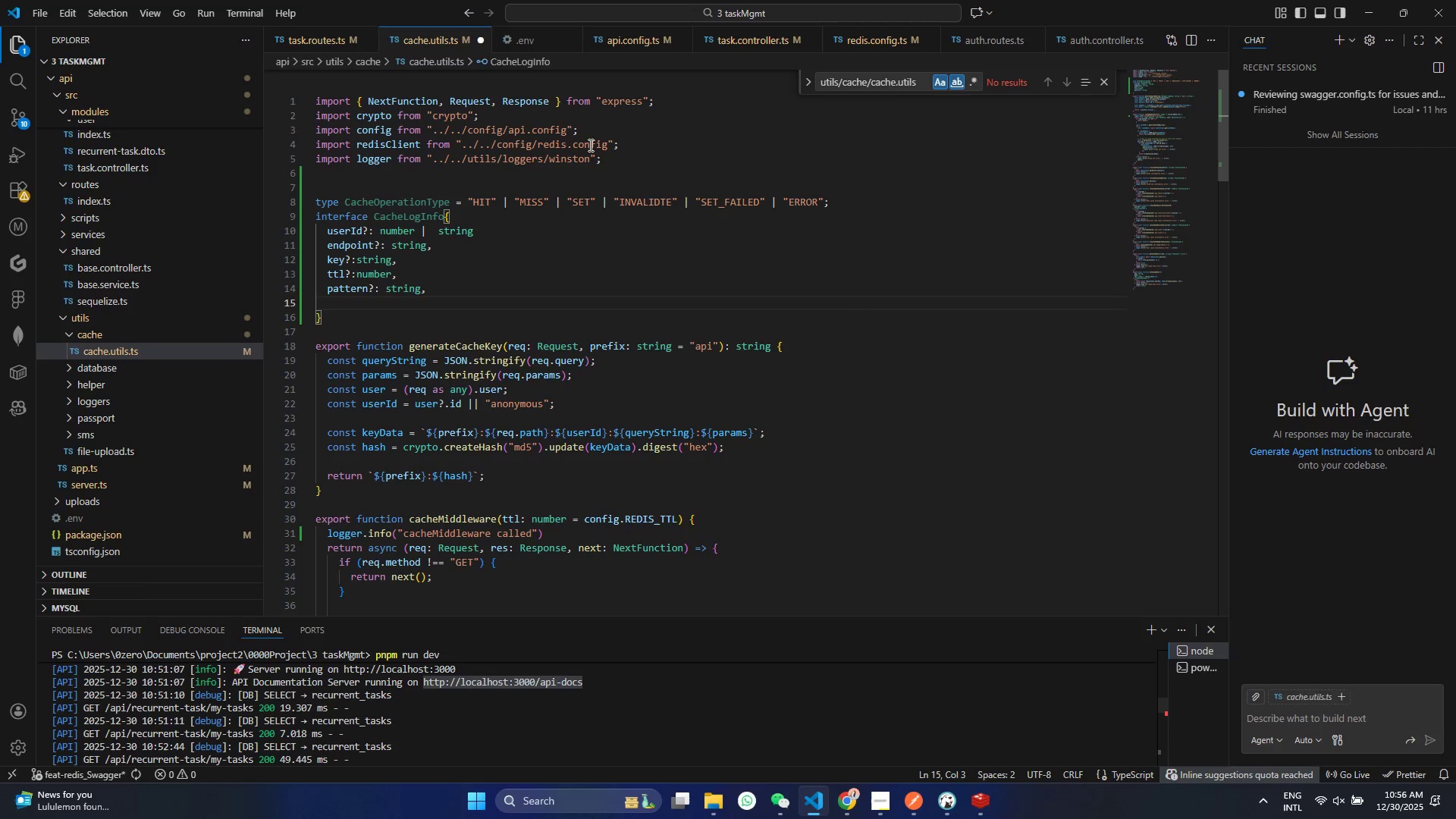 
type(keysDElete)
key(Backspace)
key(Backspace)
key(Backspace)
key(Backspace)
key(Backspace)
type(sel)
key(Backspace)
key(Backspace)
key(Backspace)
type(eletd: )
key(Backspace)
key(Backspace)
type(?: number)
 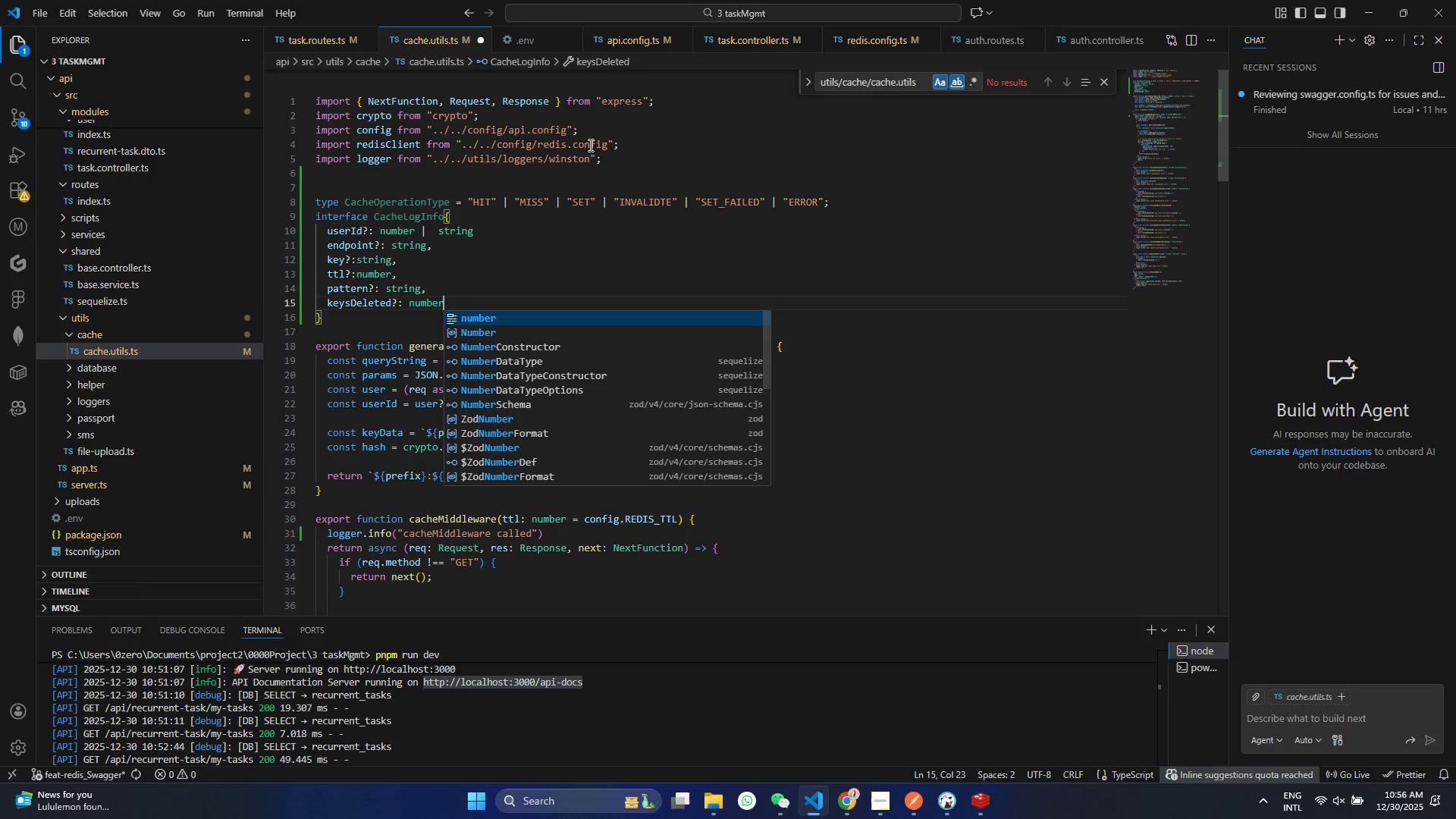 
 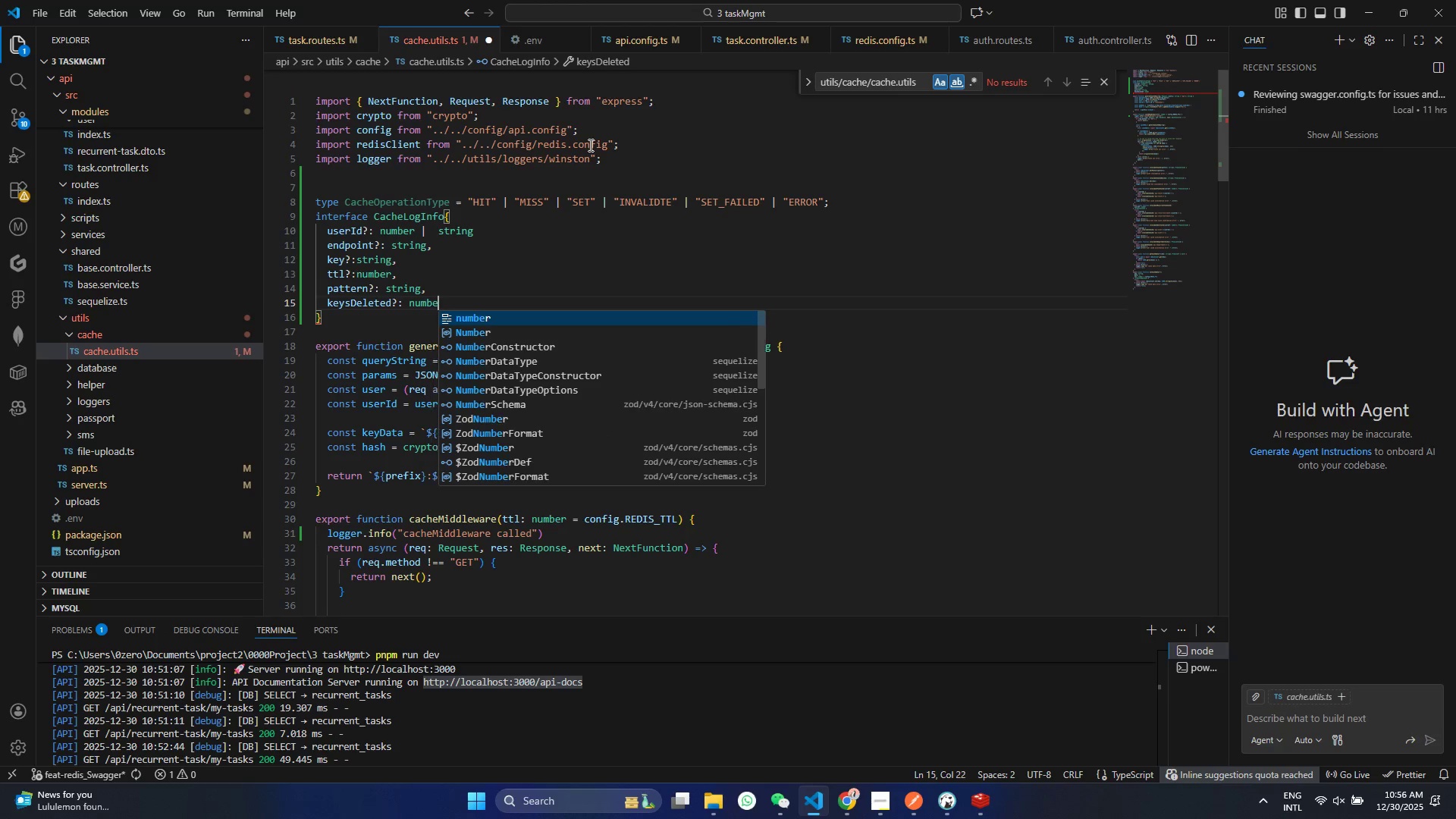 
key(Control+ControlLeft)
 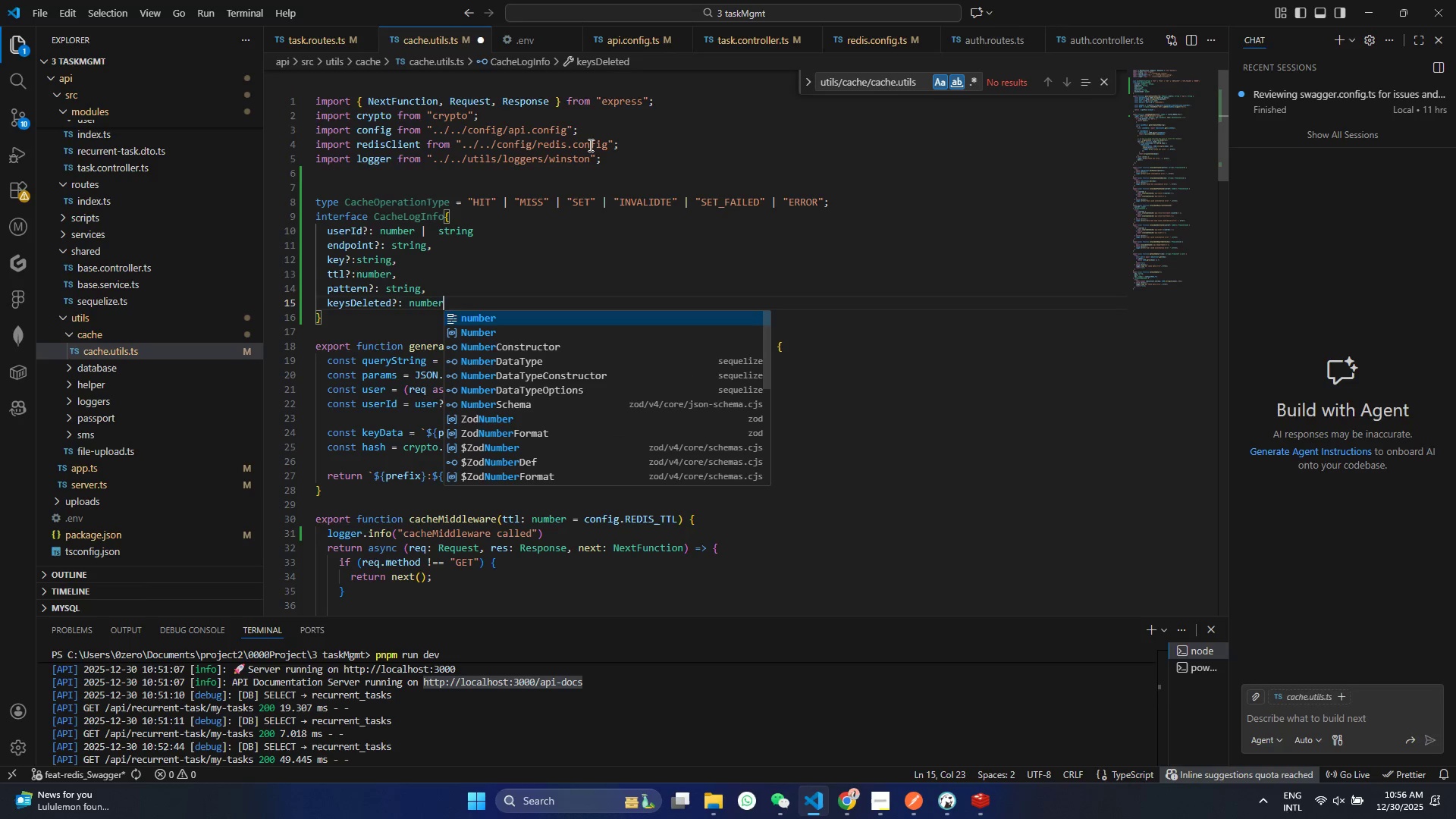 
key(Control+S)
 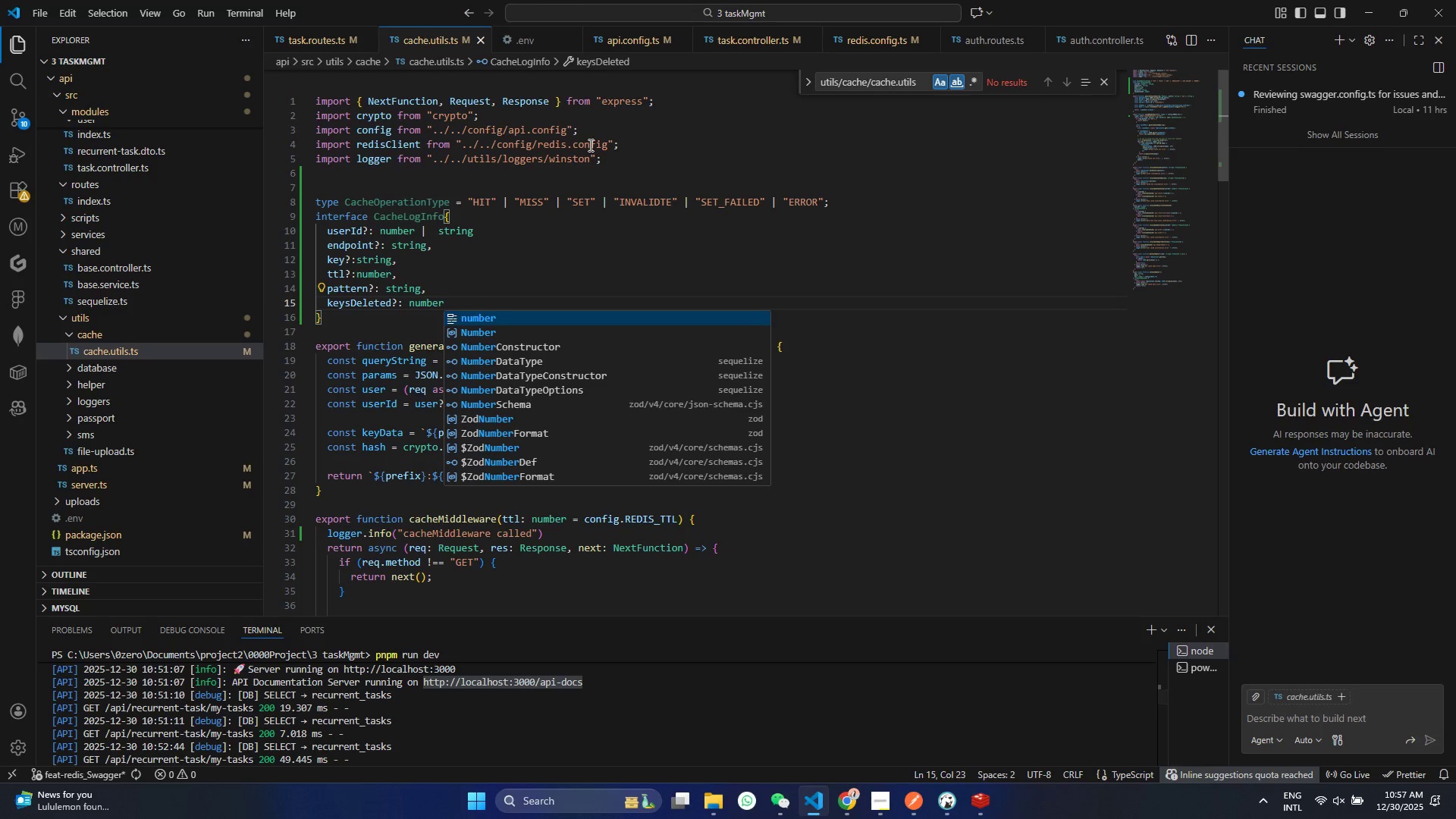 
key(Comma)
 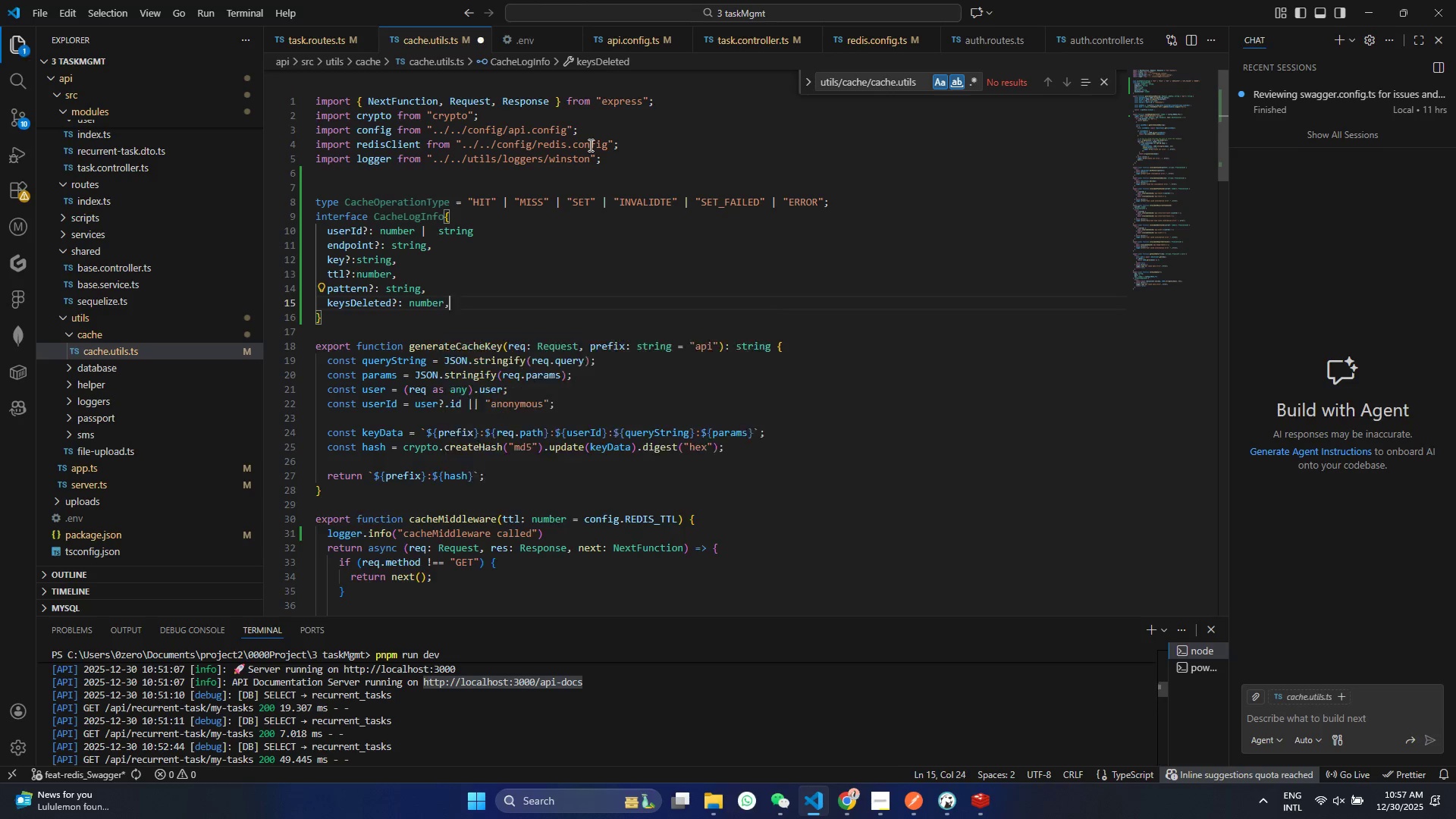 
key(Enter)
 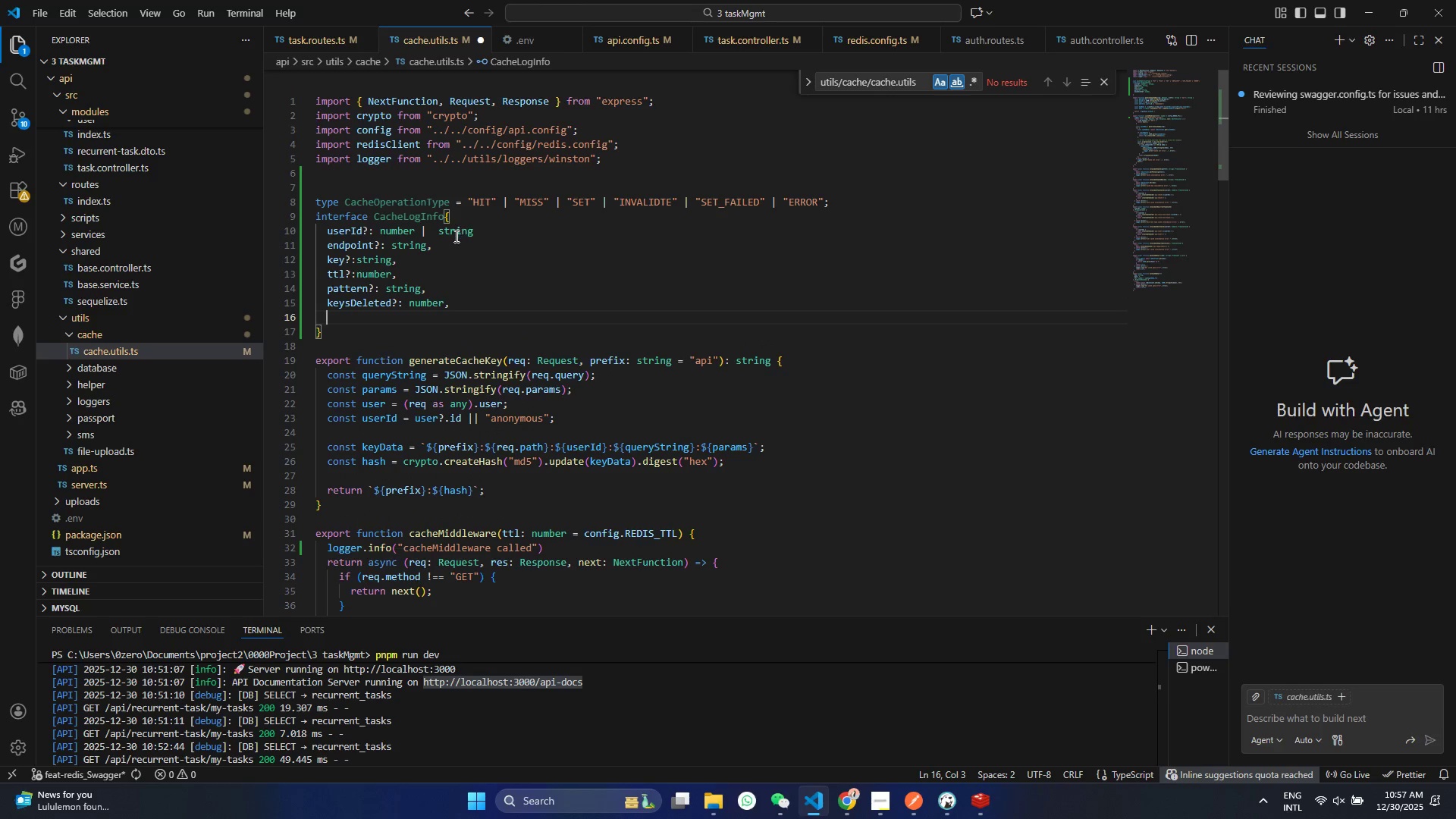 
left_click([479, 230])
 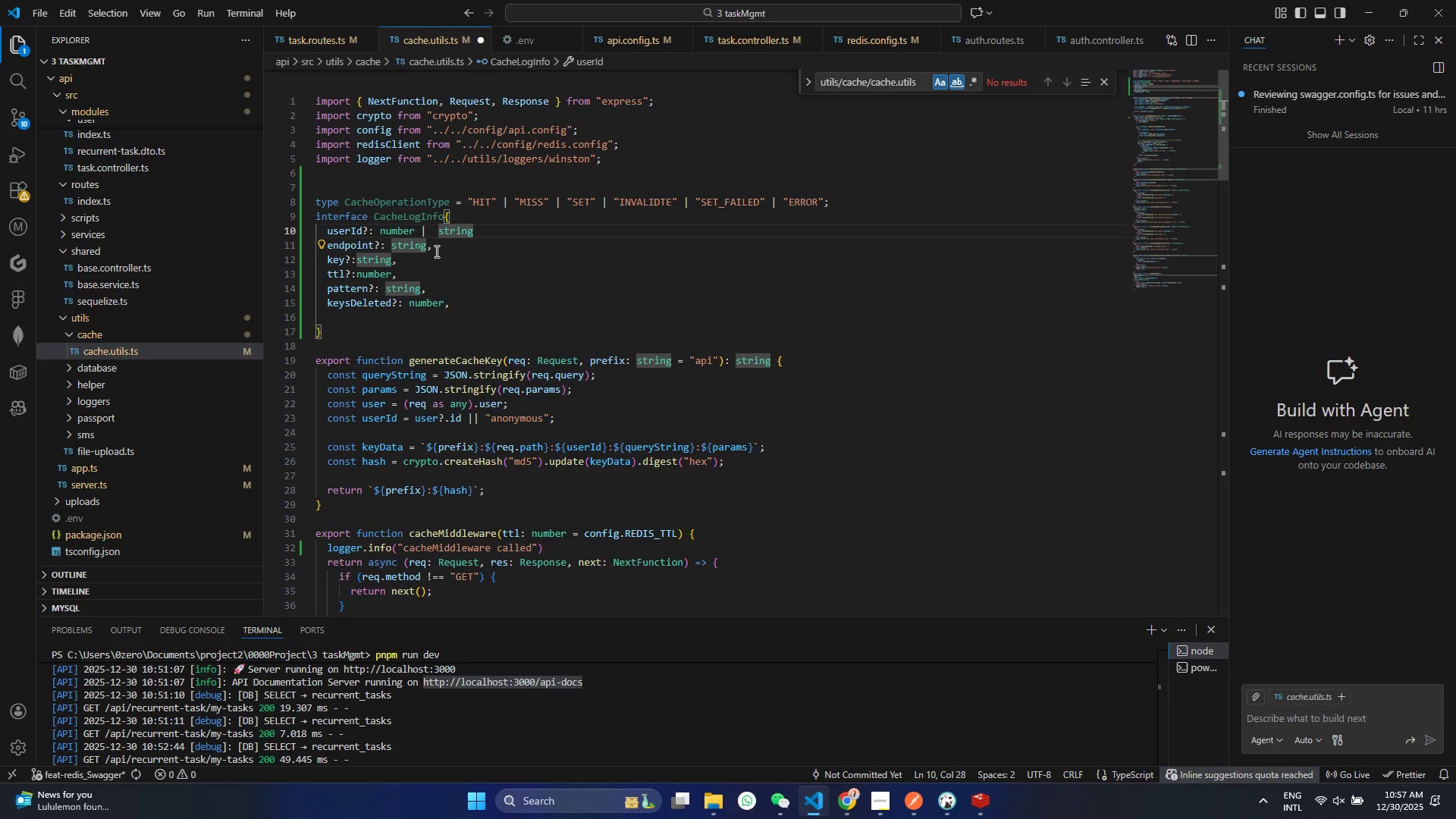 
hold_key(key=AltLeft, duration=1.5)
left_click([432, 252])
 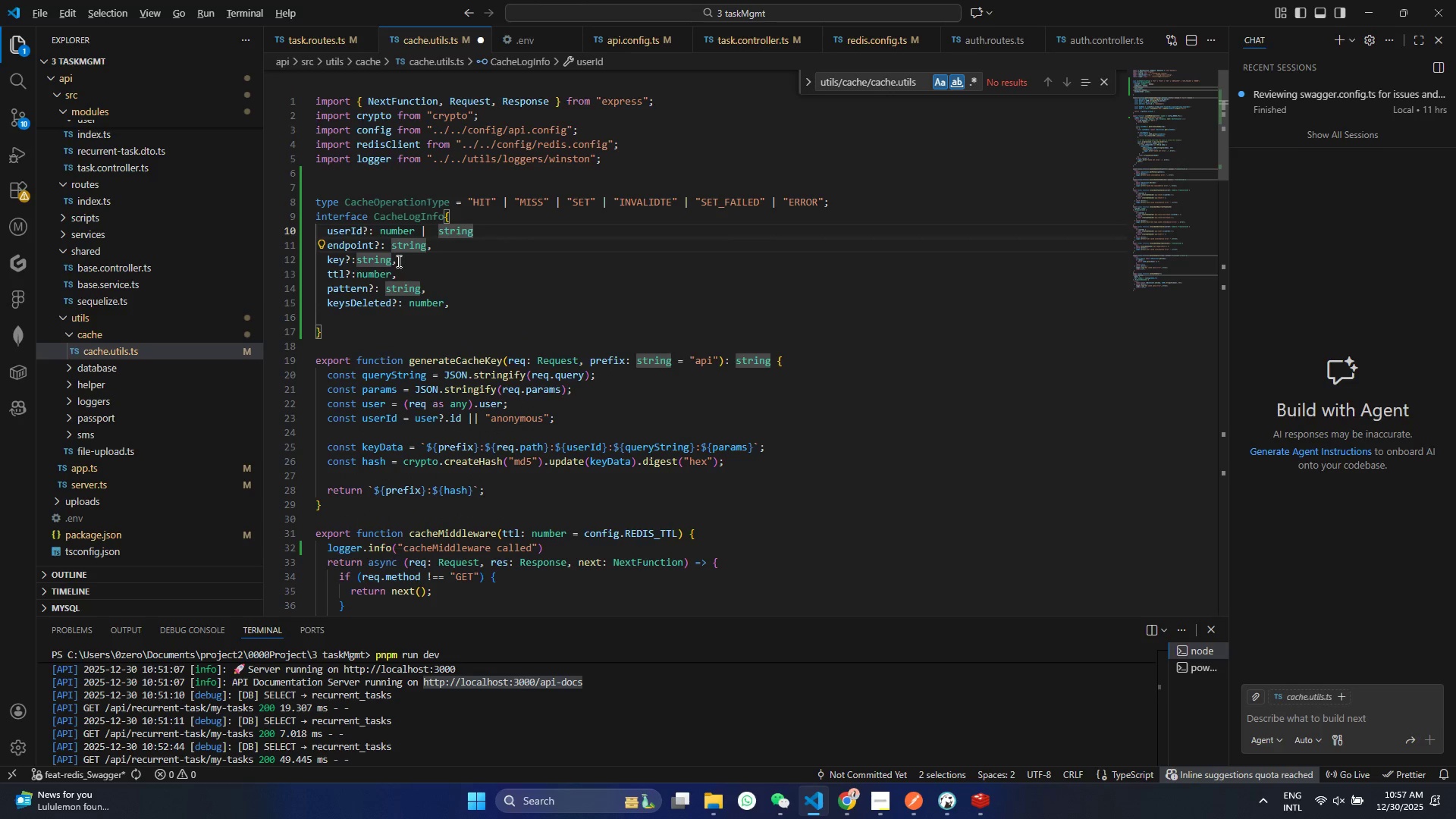 
left_click([397, 261])
 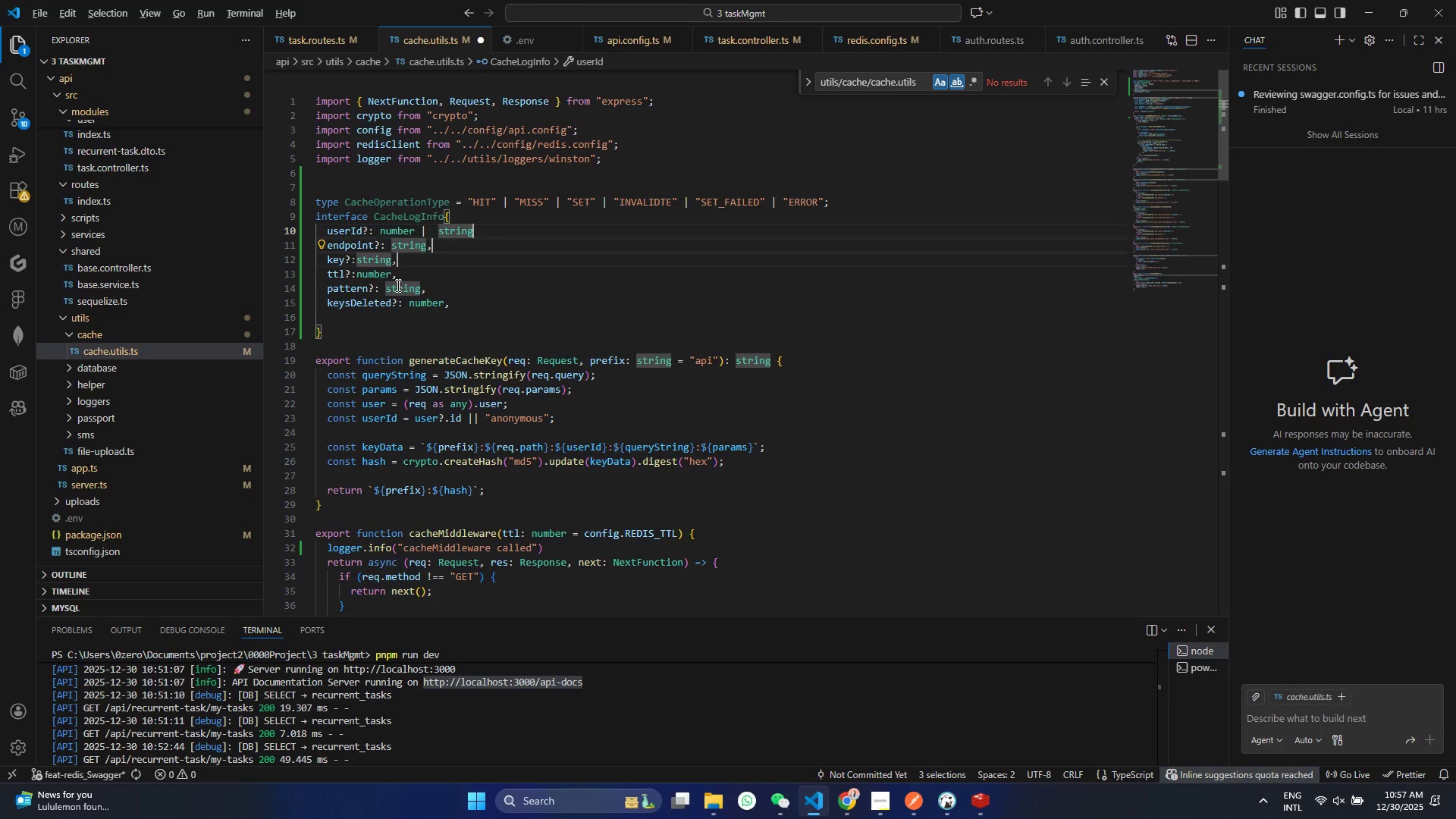 
hold_key(key=AltLeft, duration=1.5)
double_click([397, 285])
 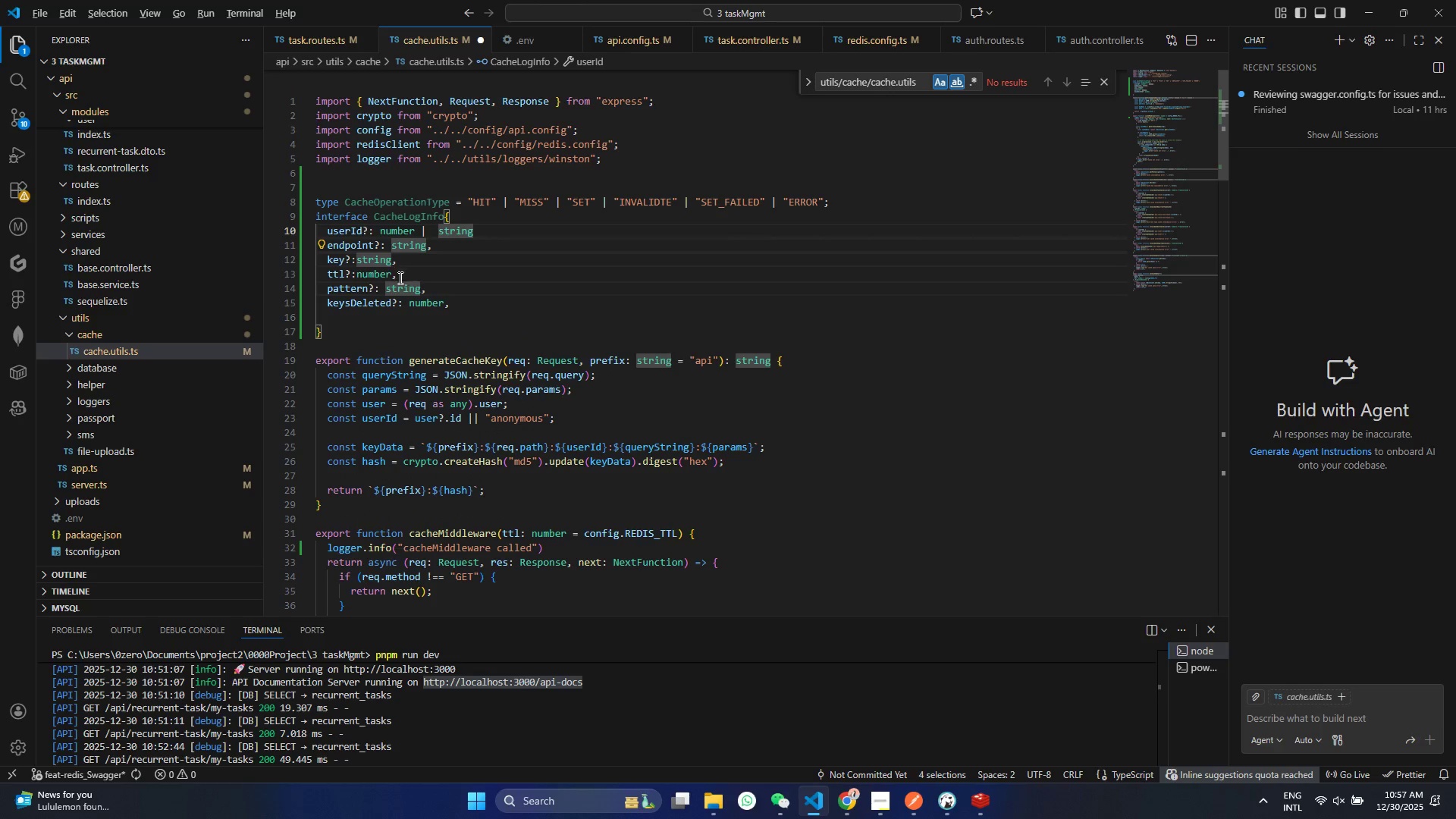 
left_click([399, 287])
 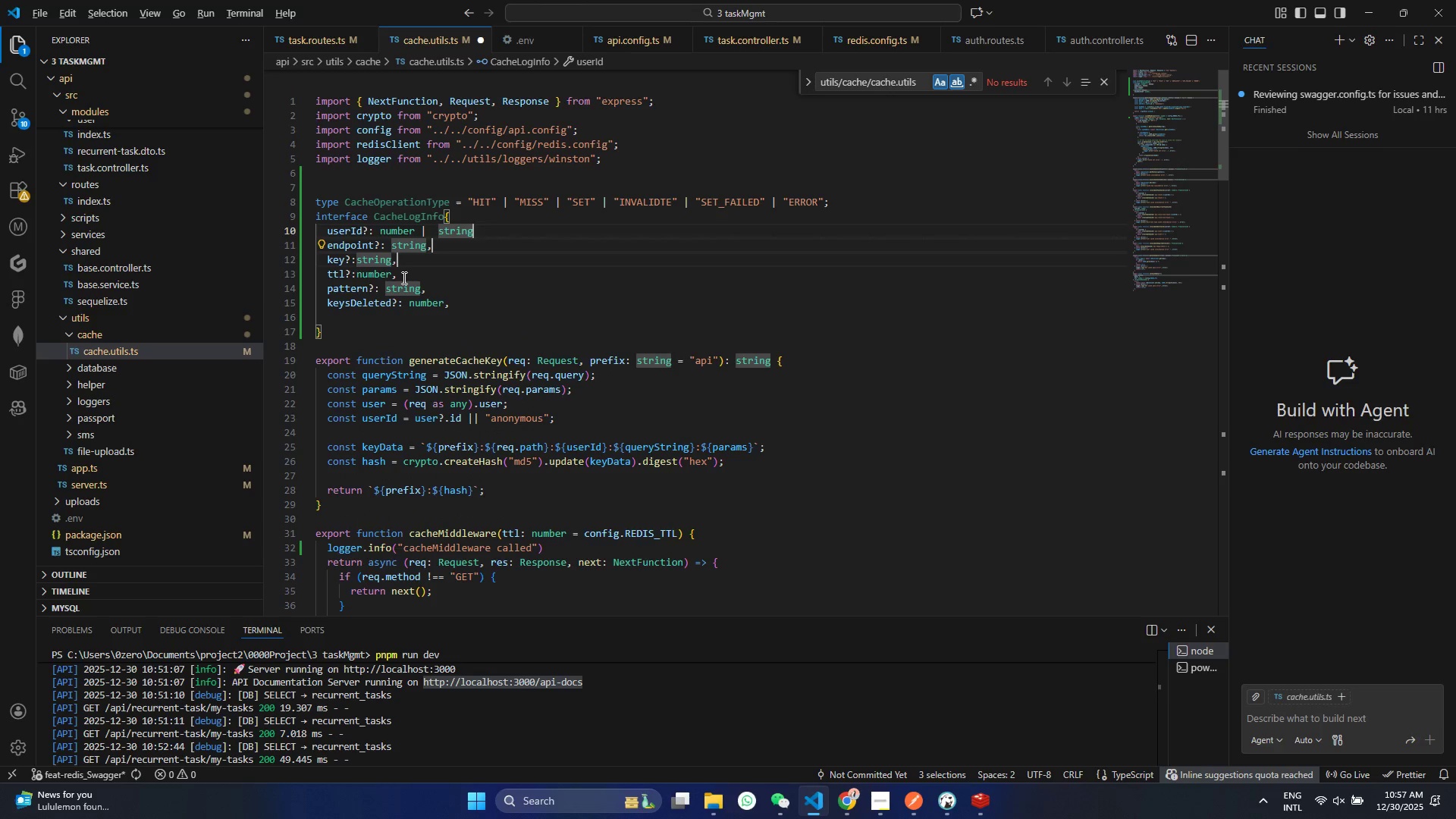 
hold_key(key=AltLeft, duration=1.5)
left_click([400, 275])
 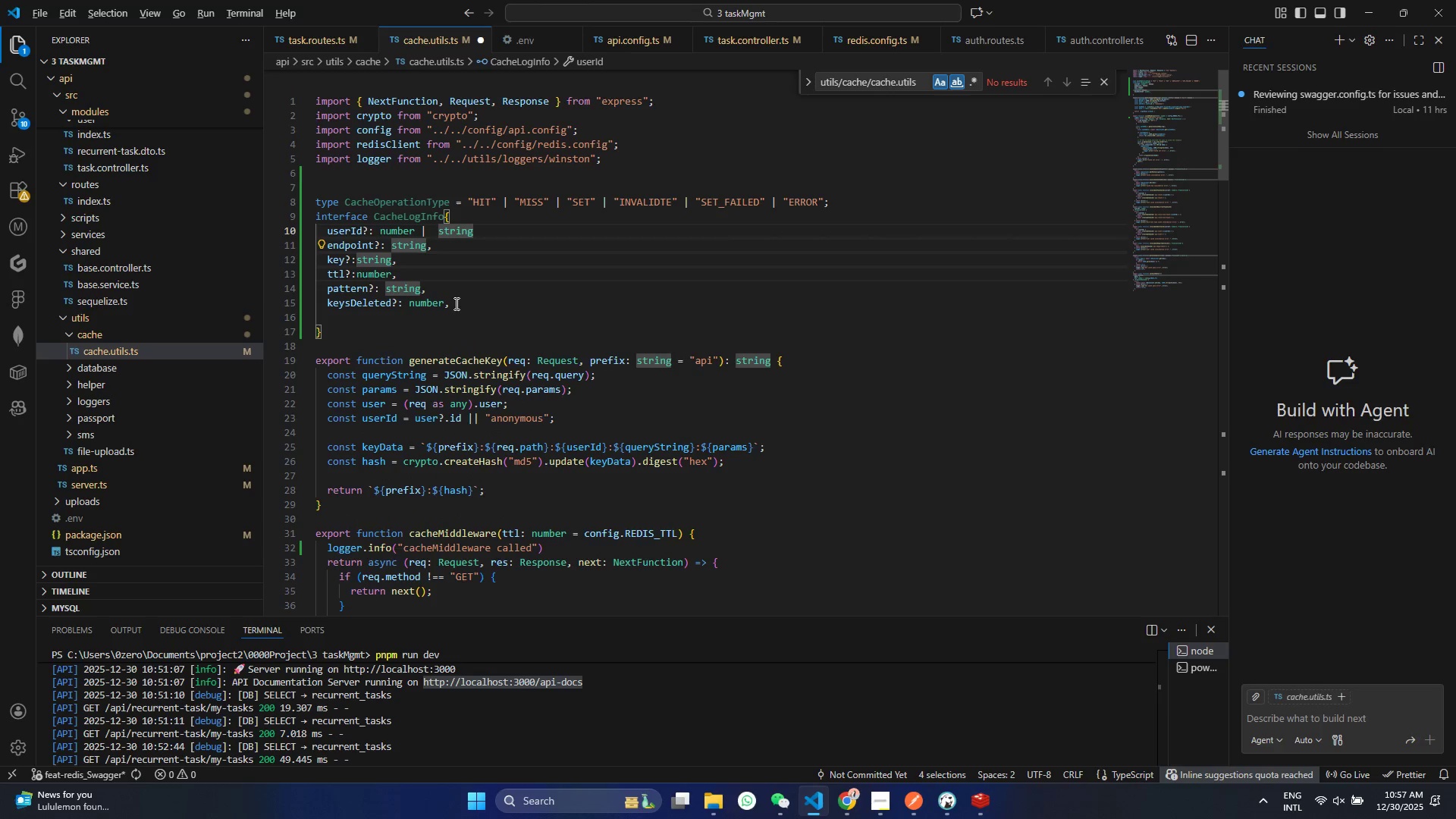 
left_click([455, 303])
 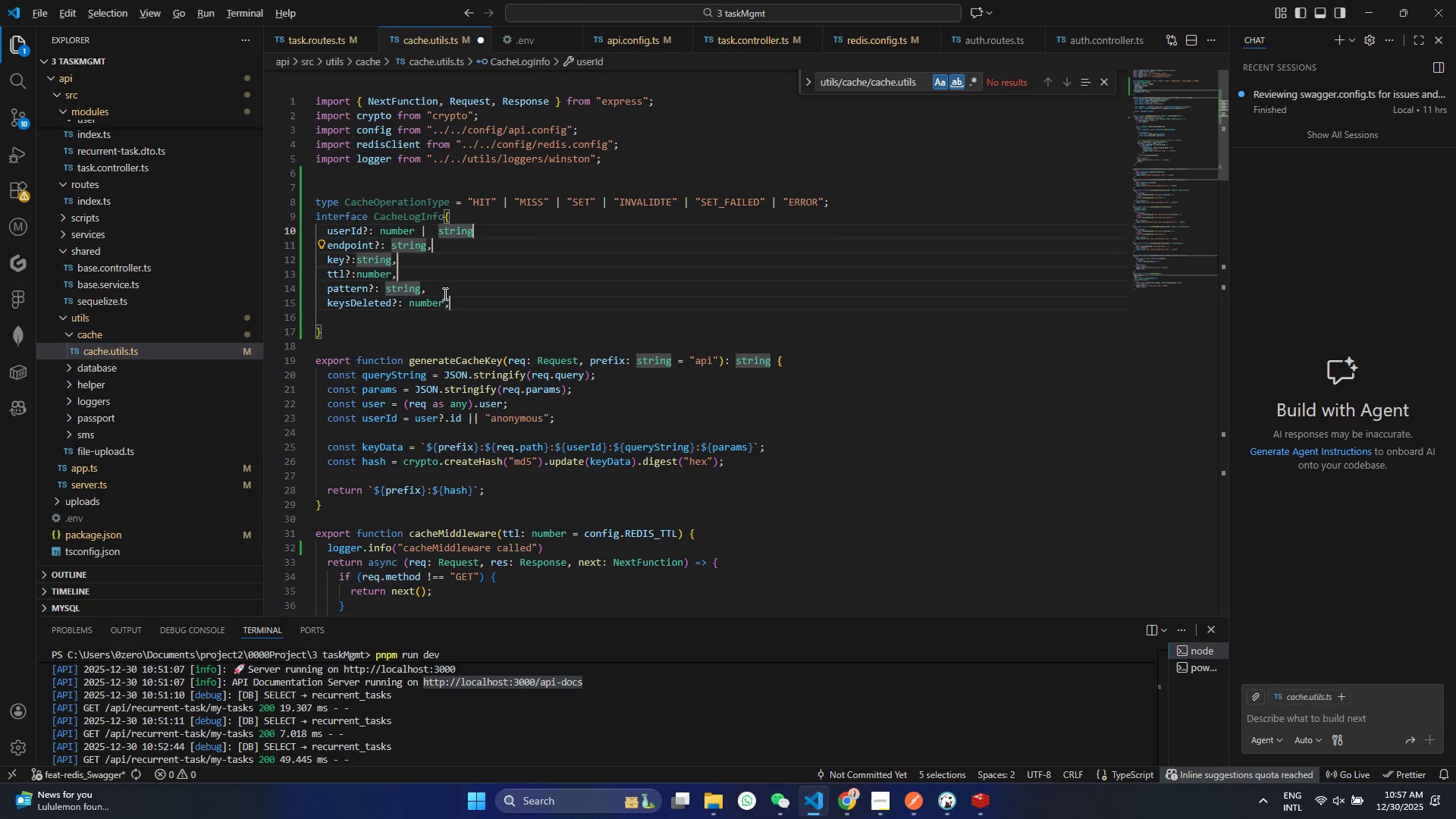 
hold_key(key=AltLeft, duration=1.48)
left_click([425, 289])
 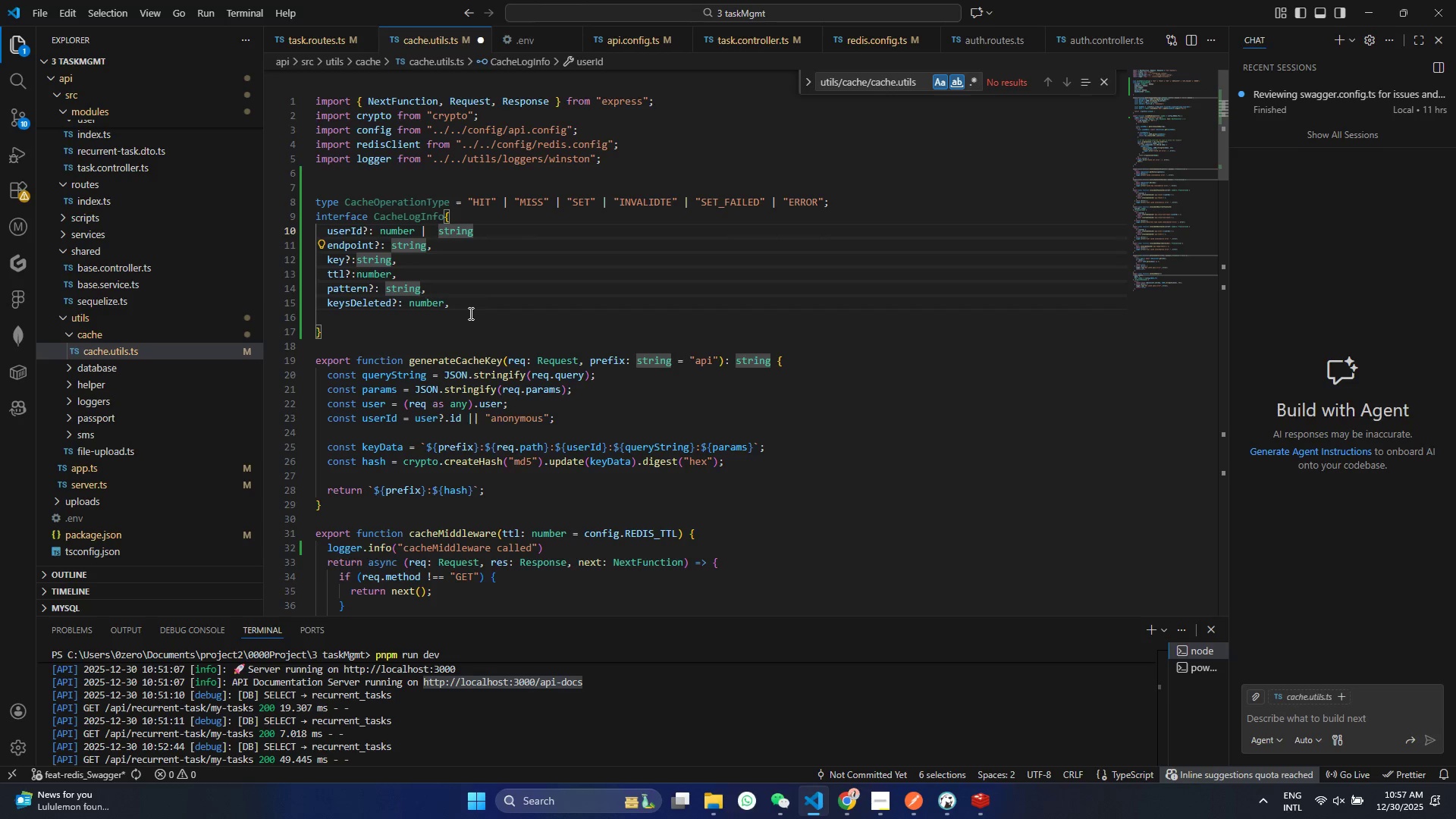 
key(Backspace)
 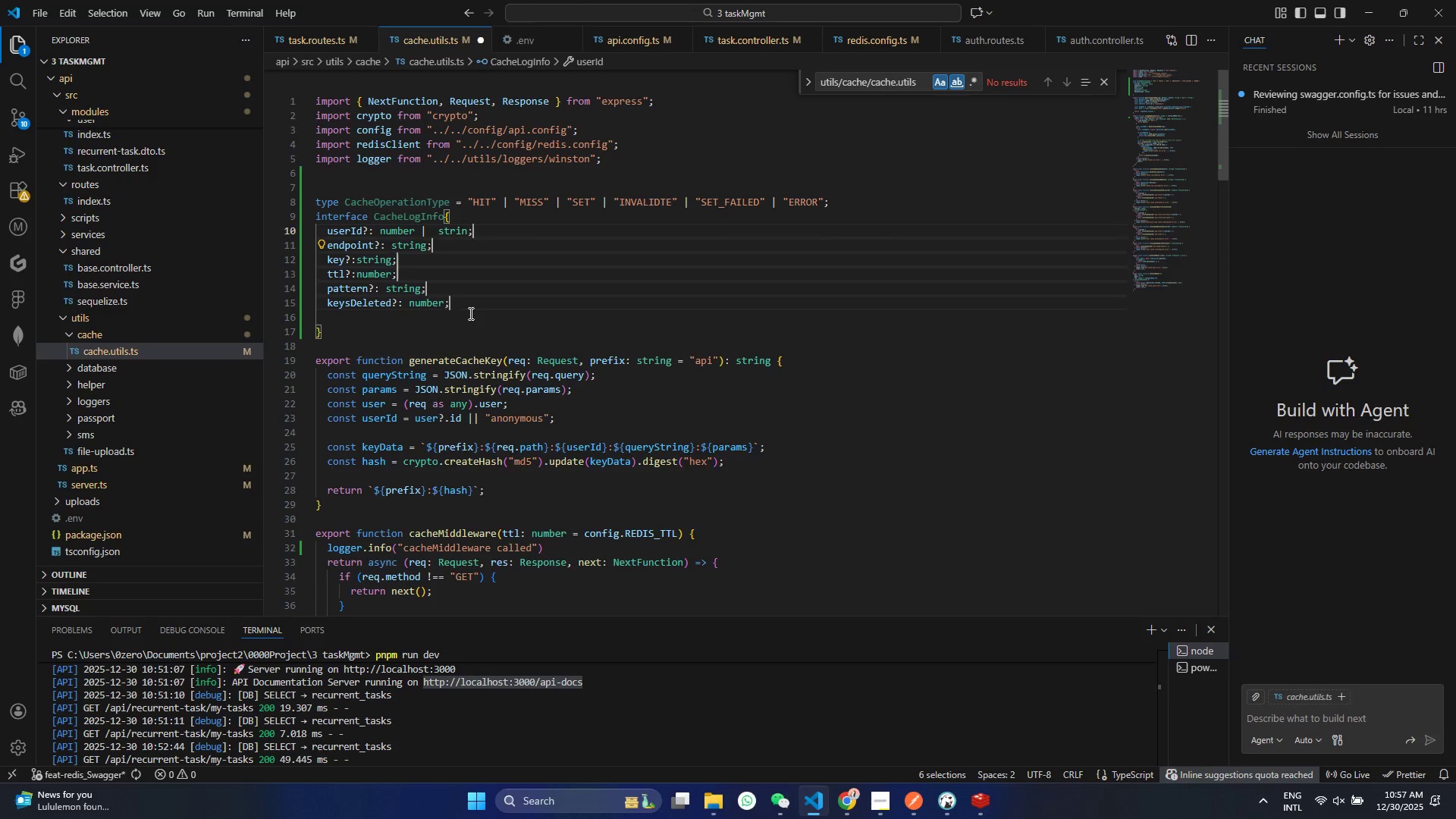 
key(Semicolon)
 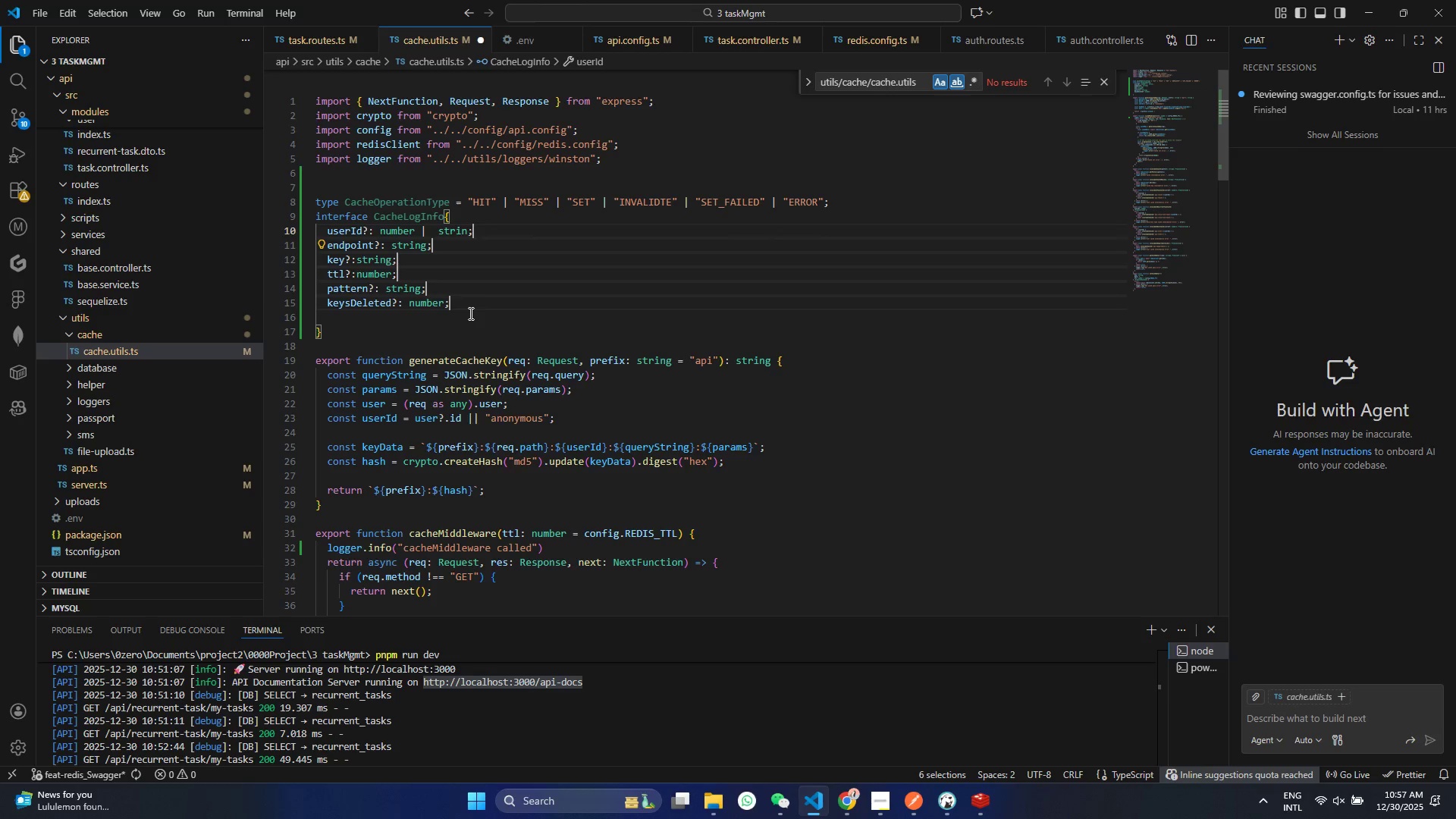 
key(Control+ControlLeft)
 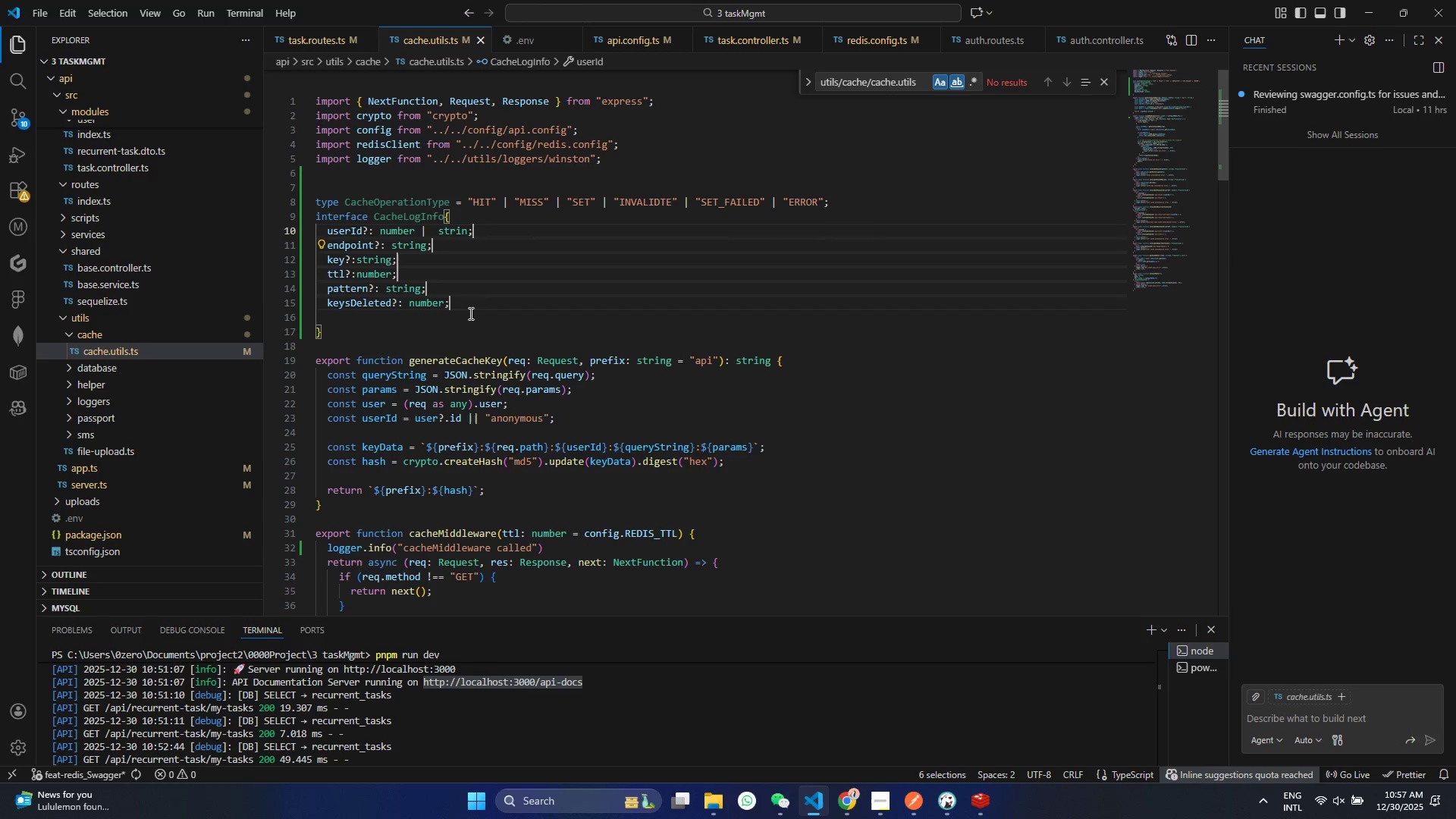 
key(Control+S)
 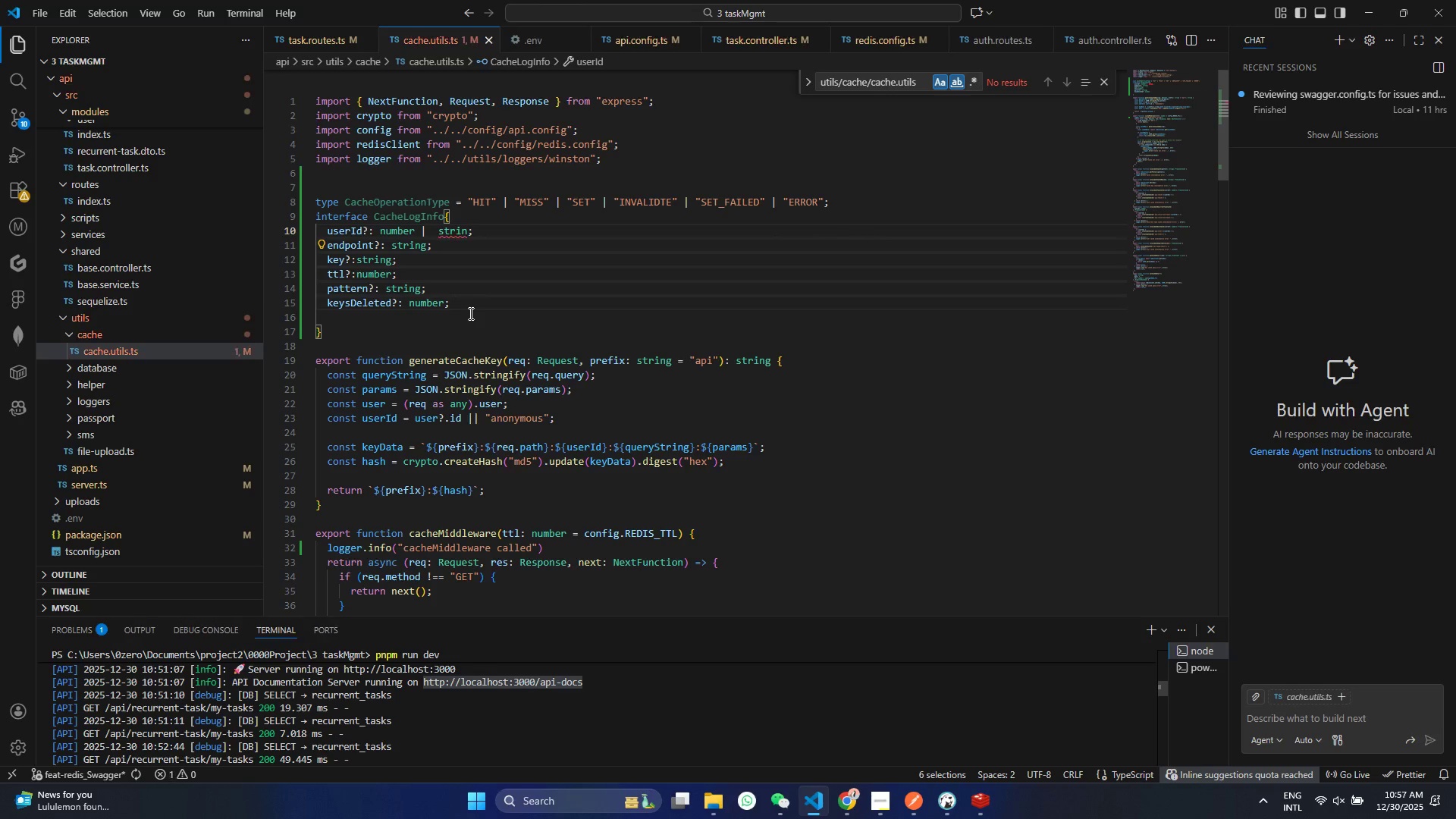 
left_click([469, 313])
 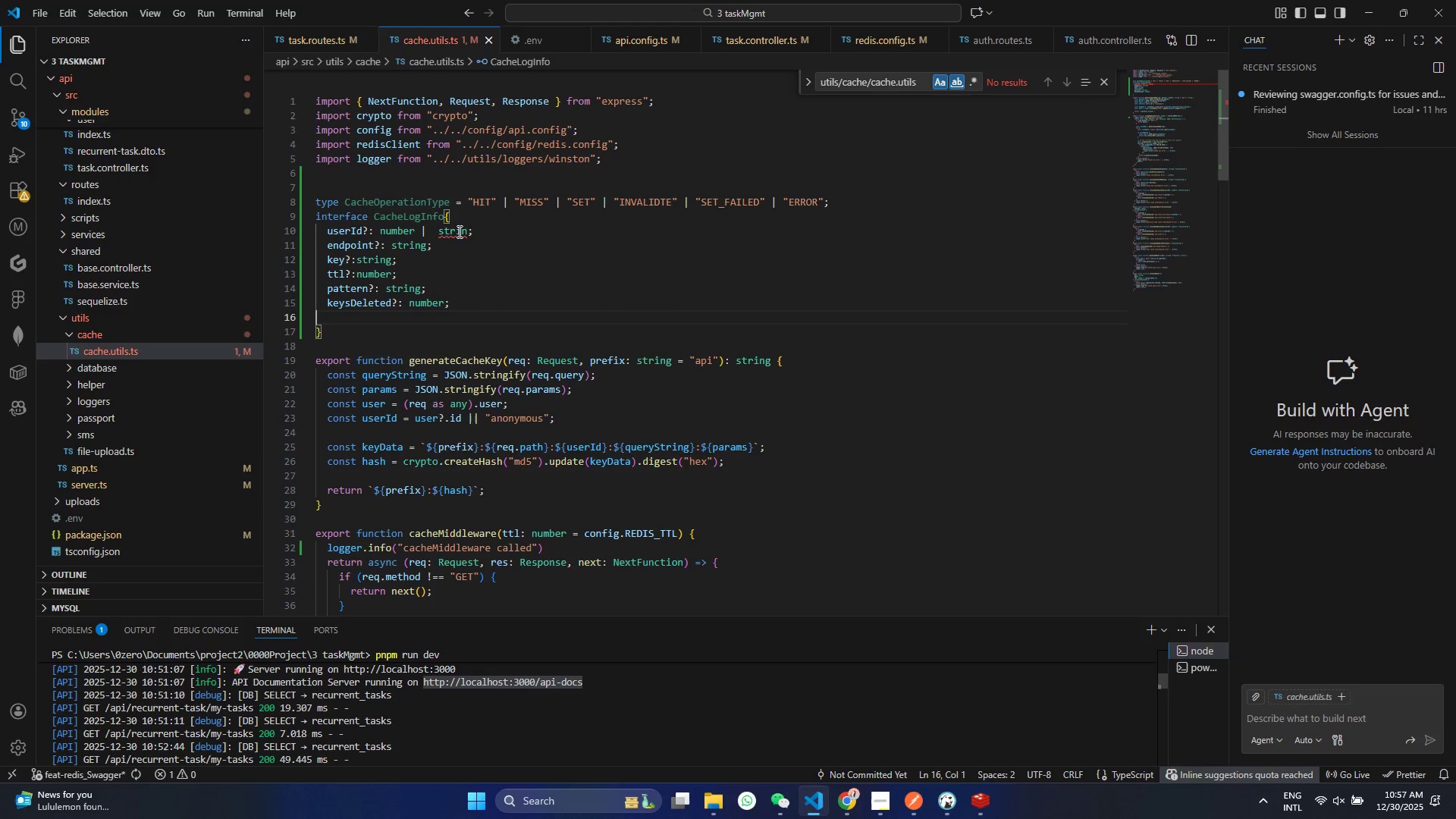 
left_click([466, 235])
 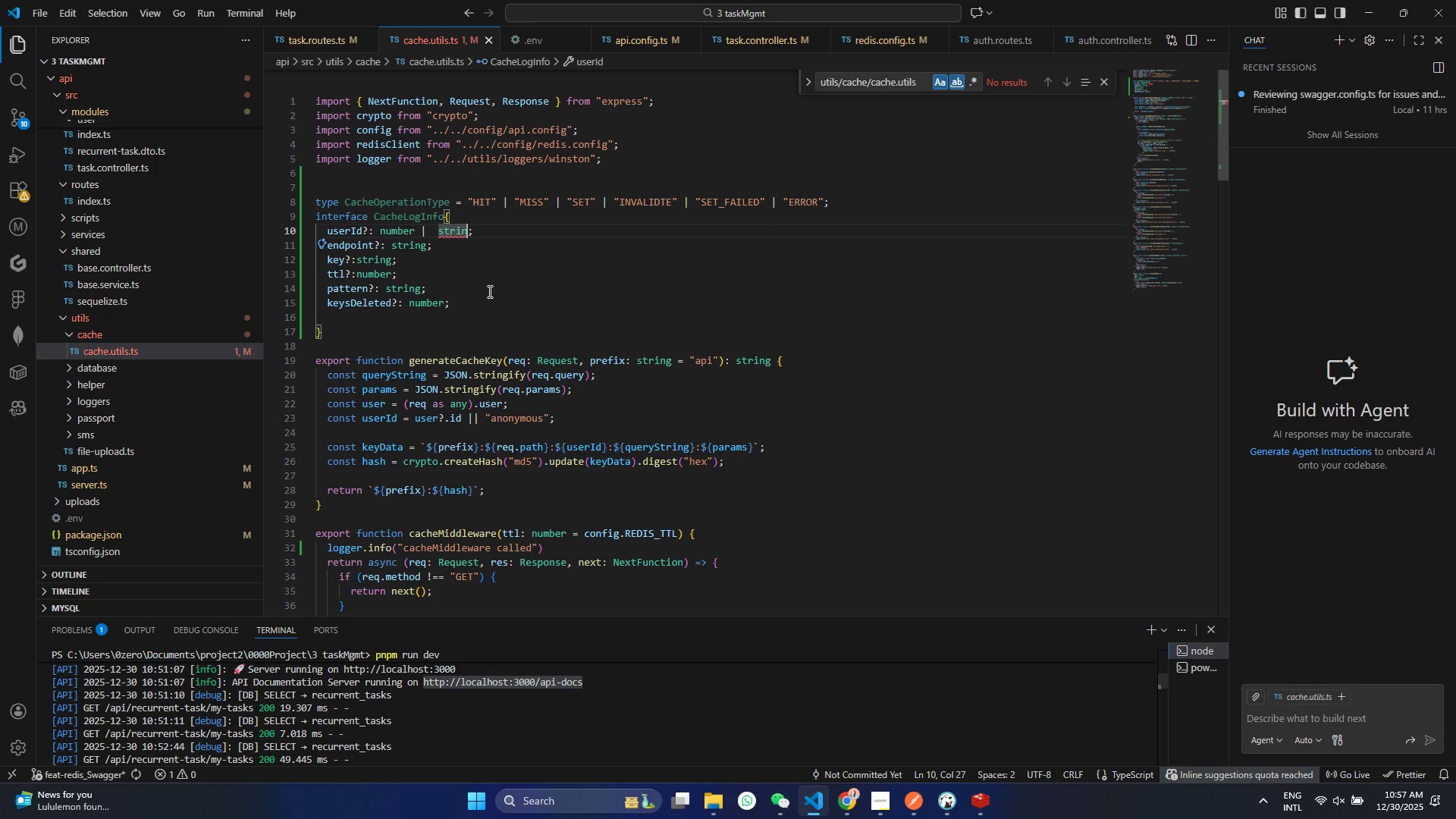 
key(G)
 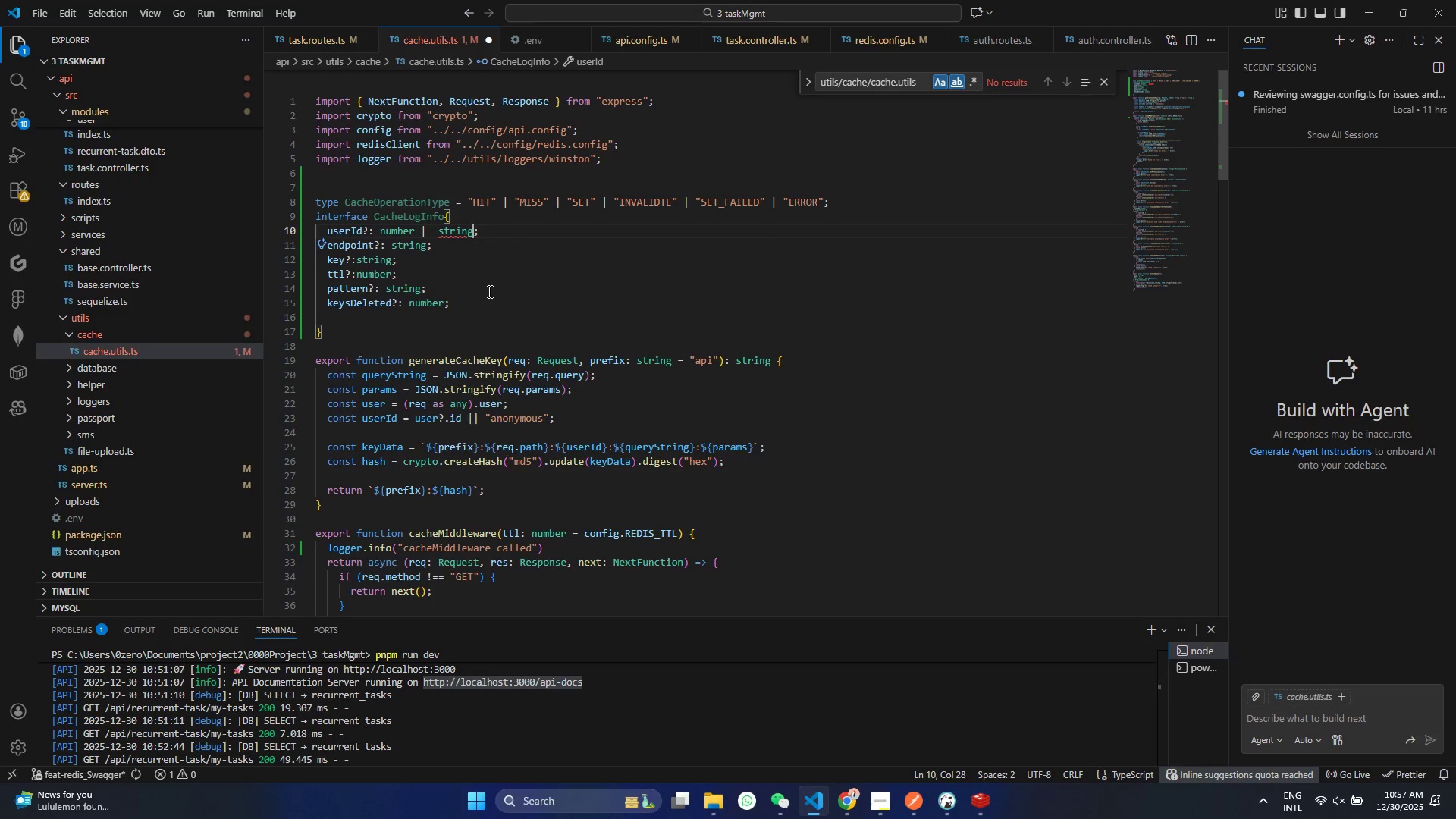 
key(Control+ControlLeft)
 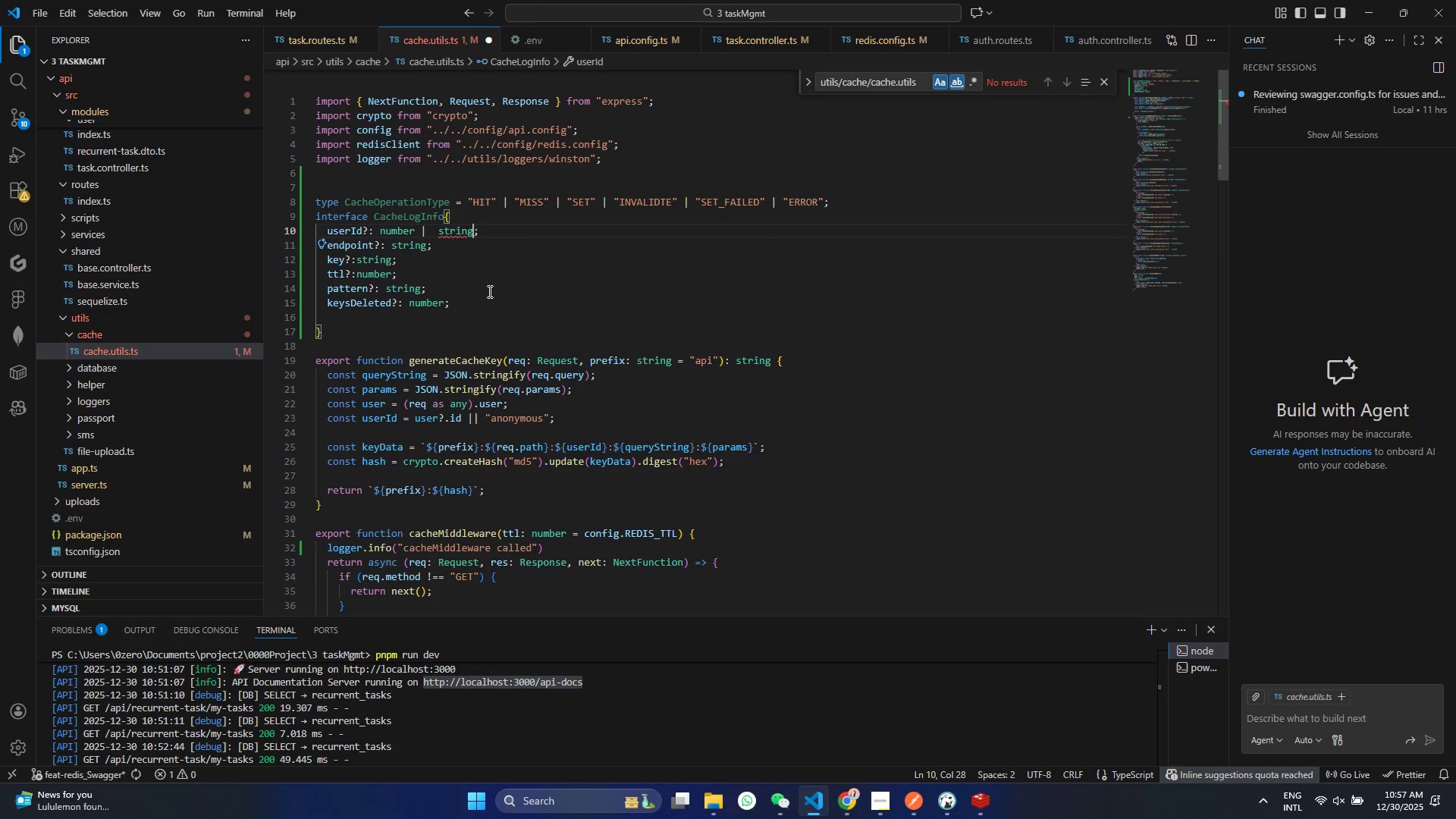 
key(Control+S)
 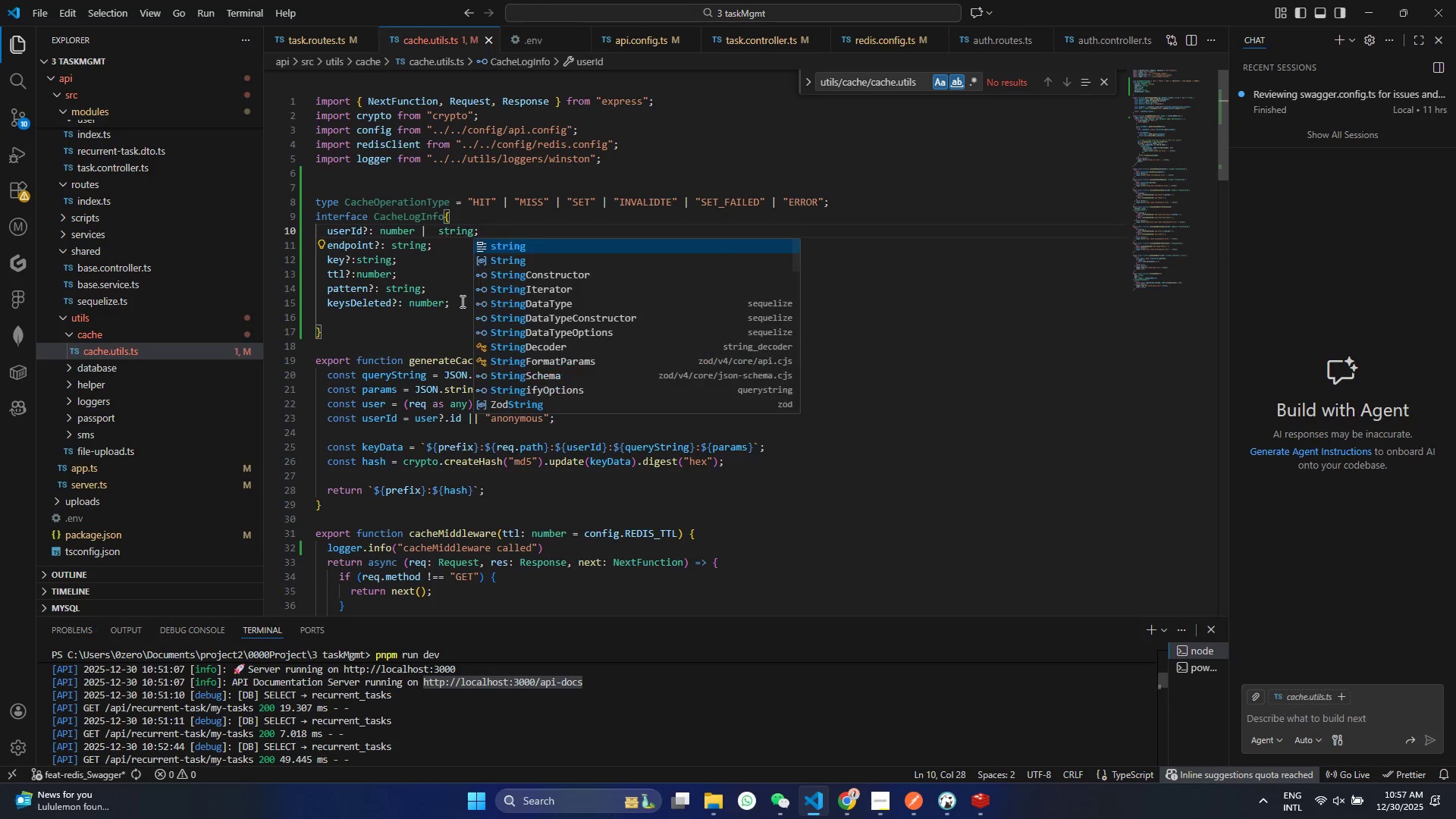 
left_click([461, 301])
 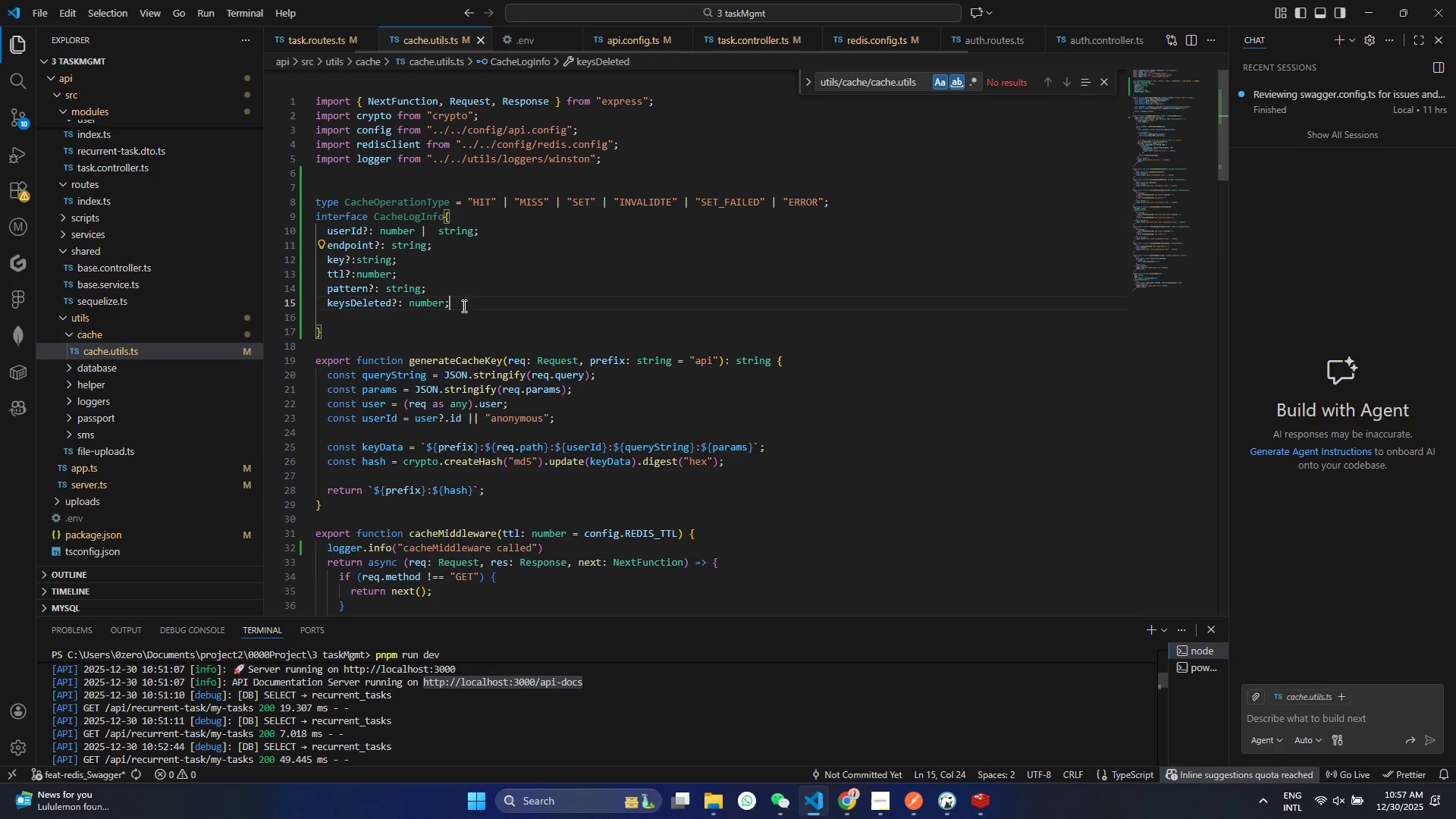 
left_click([470, 306])
 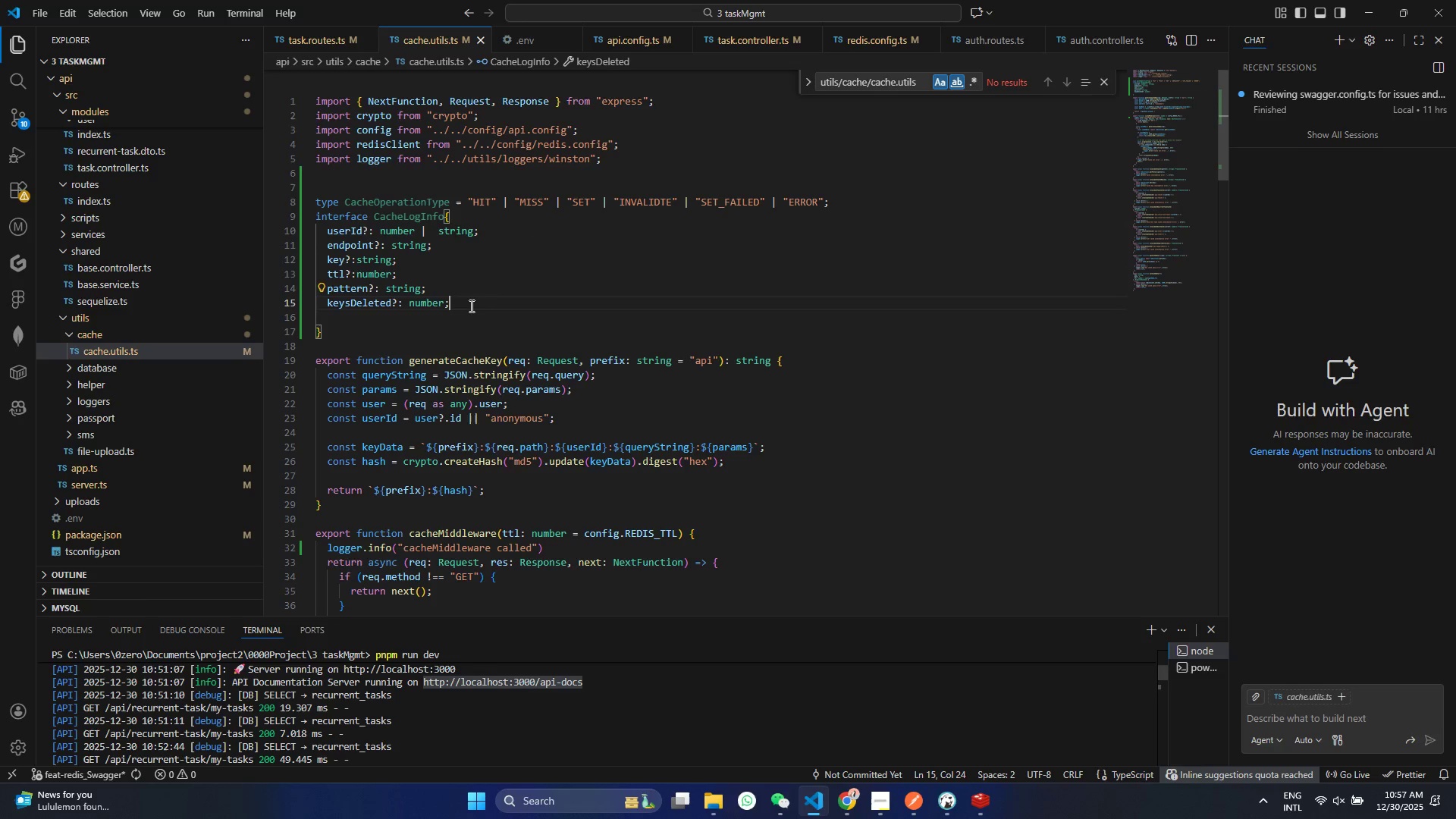 
key(Enter)
 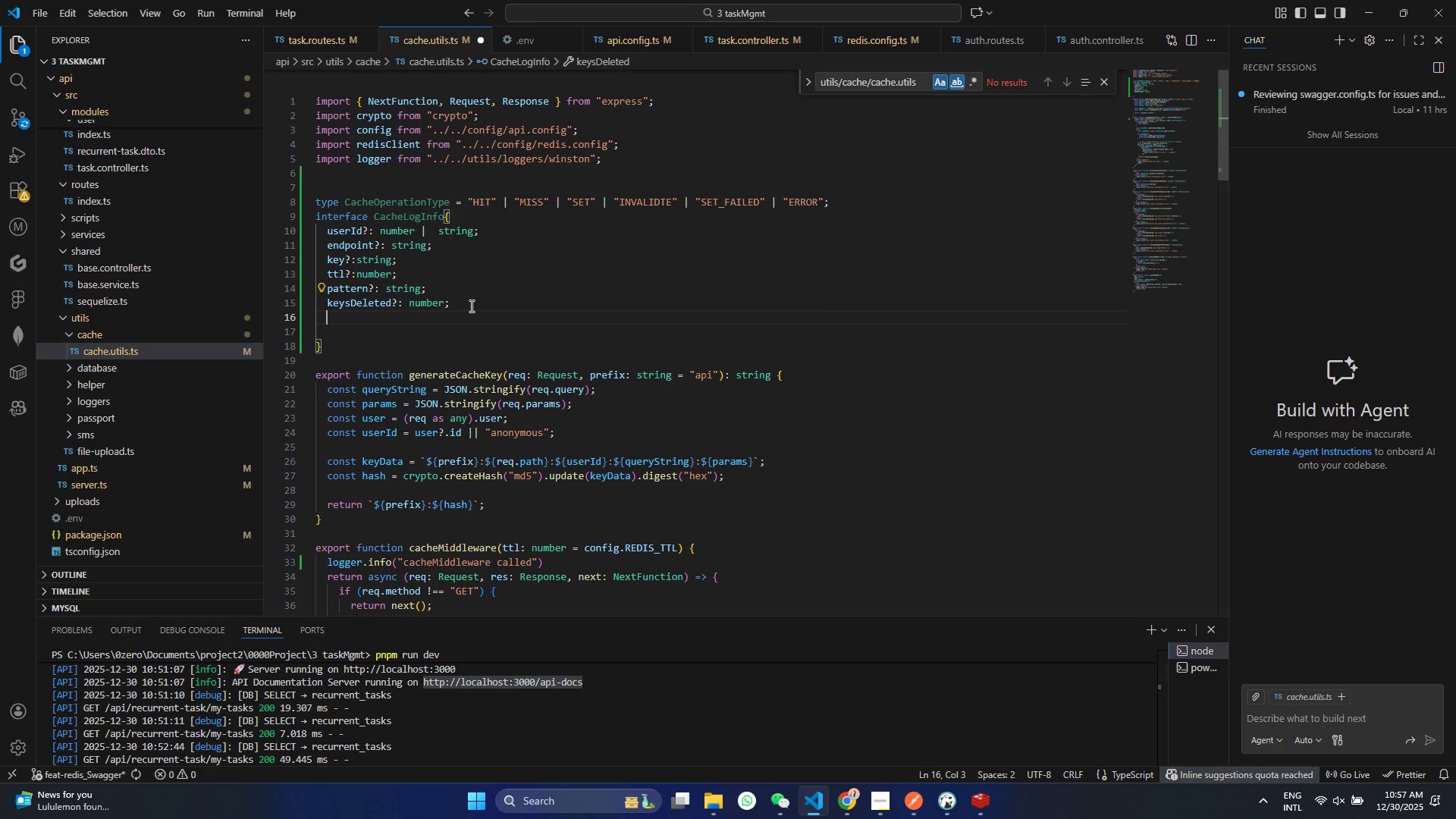 
type(errir)
key(Backspace)
key(Backspace)
type(or: any)
 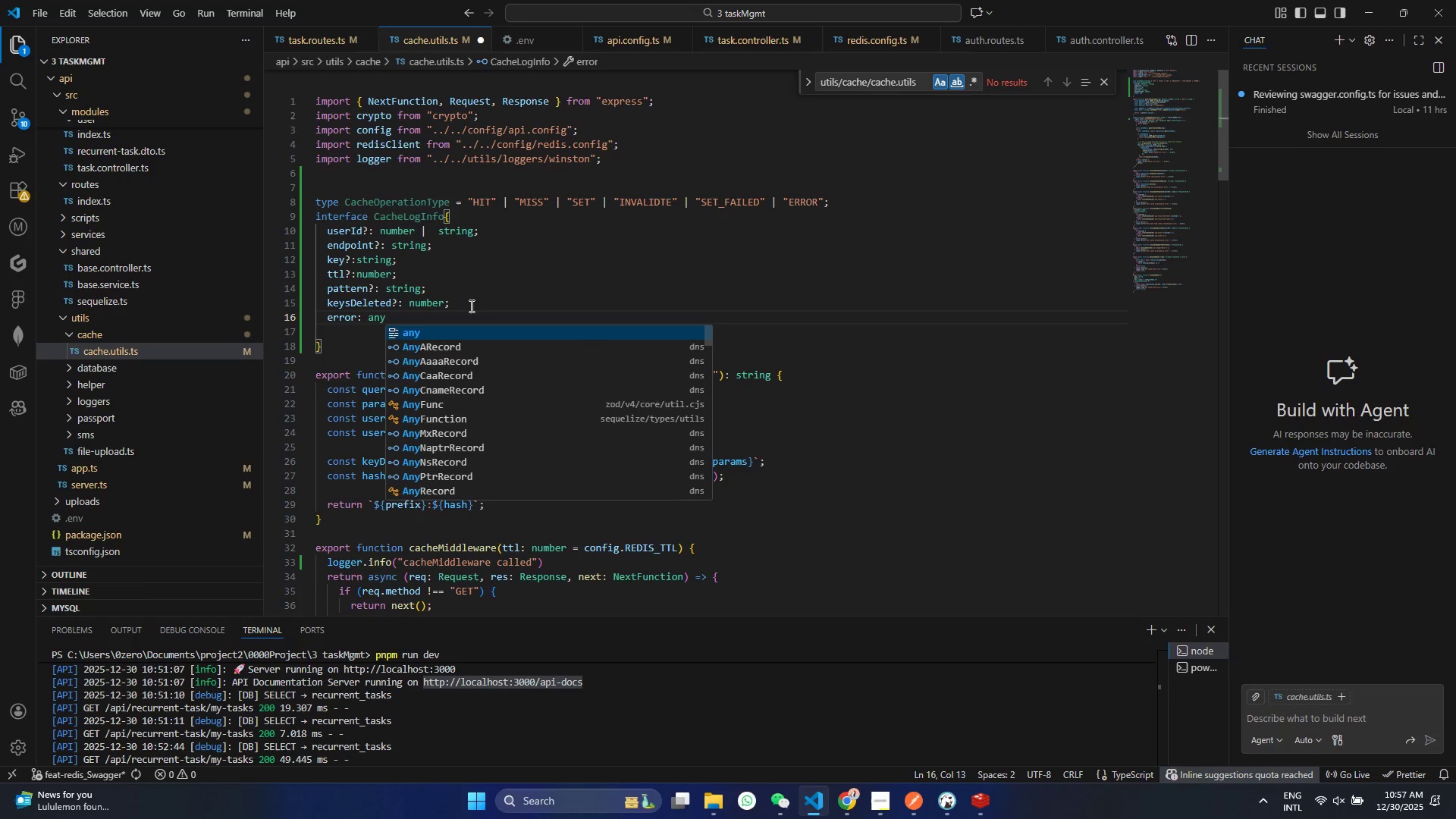 
 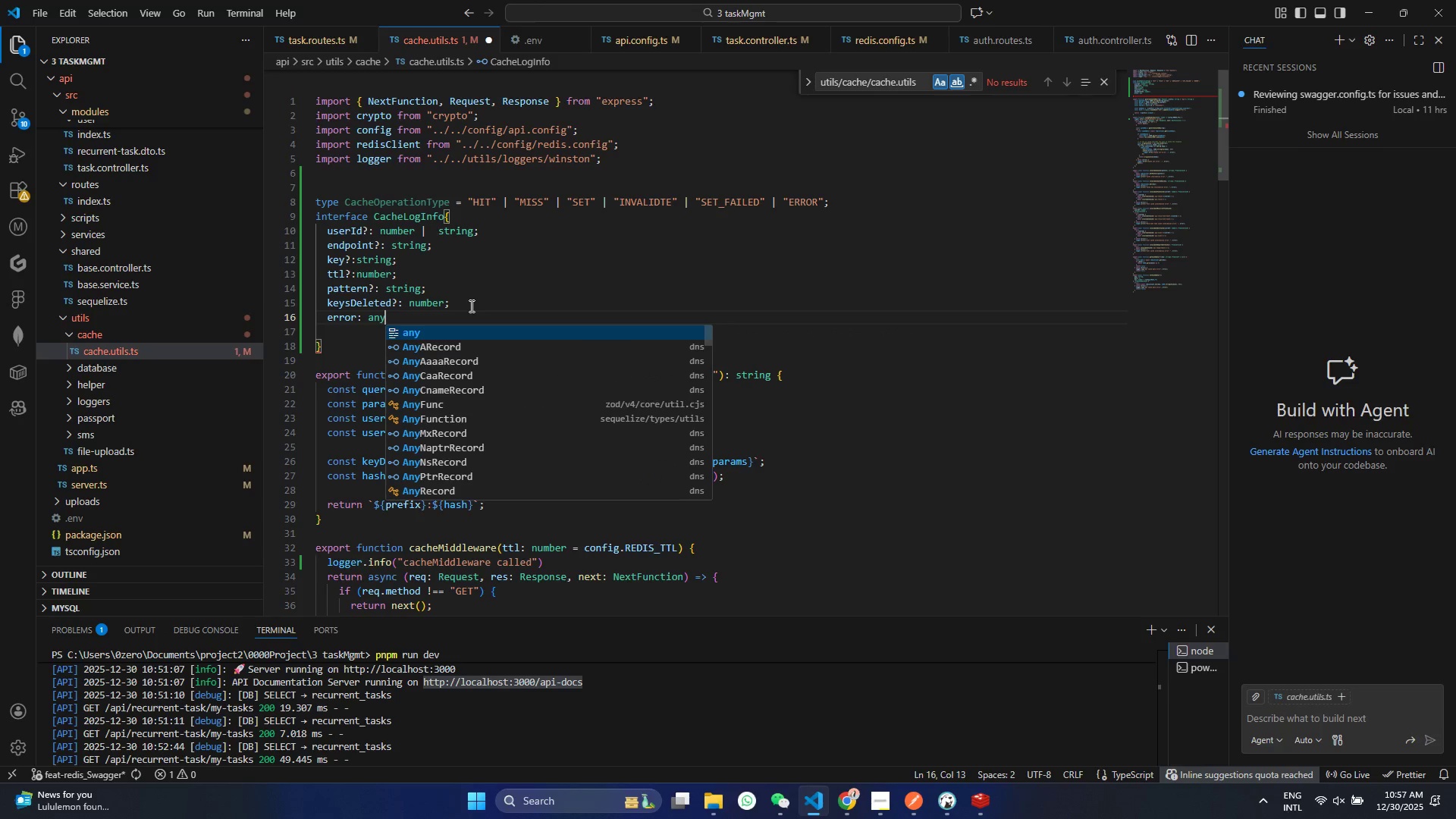 
key(Control+ControlLeft)
 